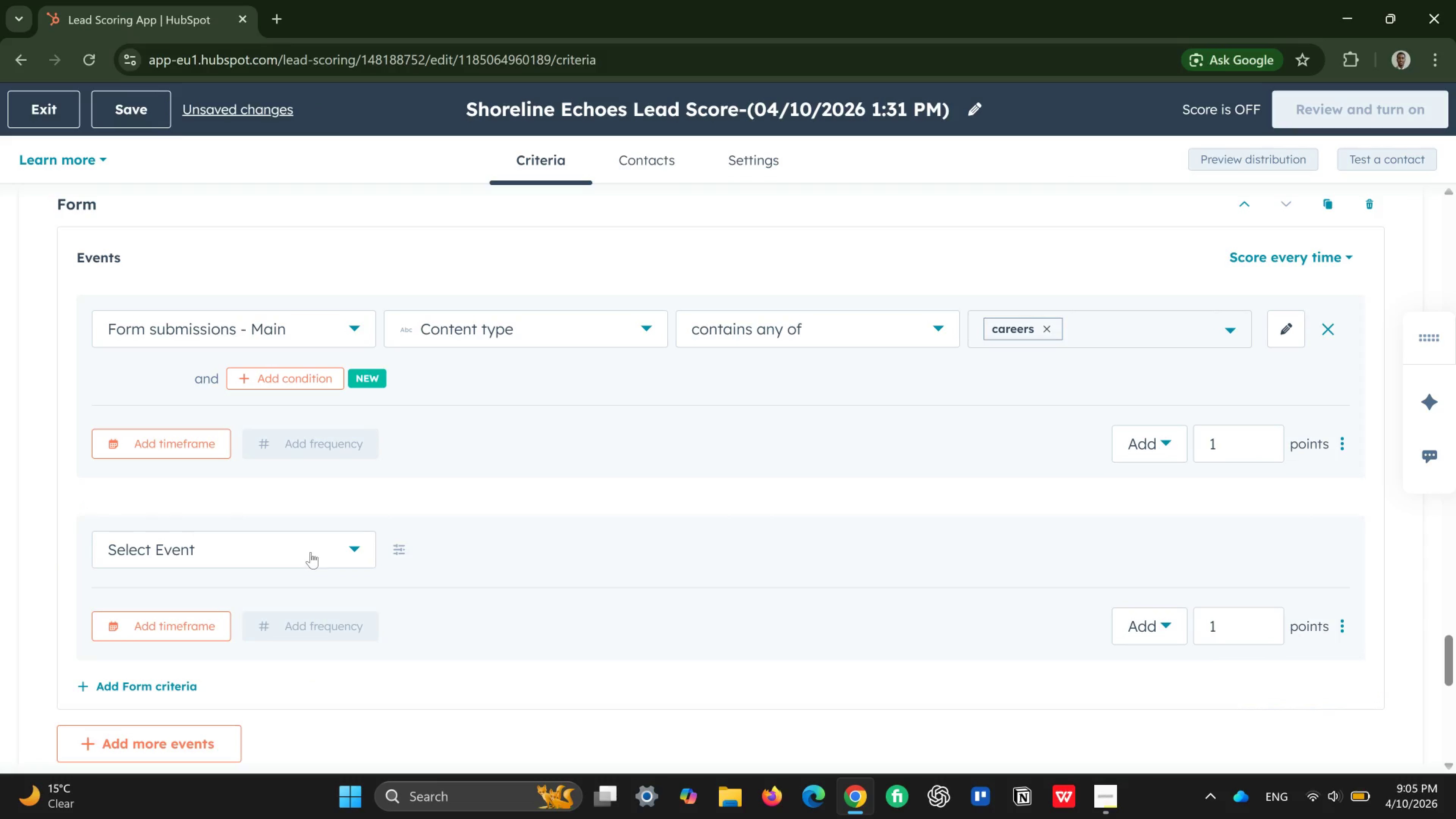 
left_click([311, 552])
 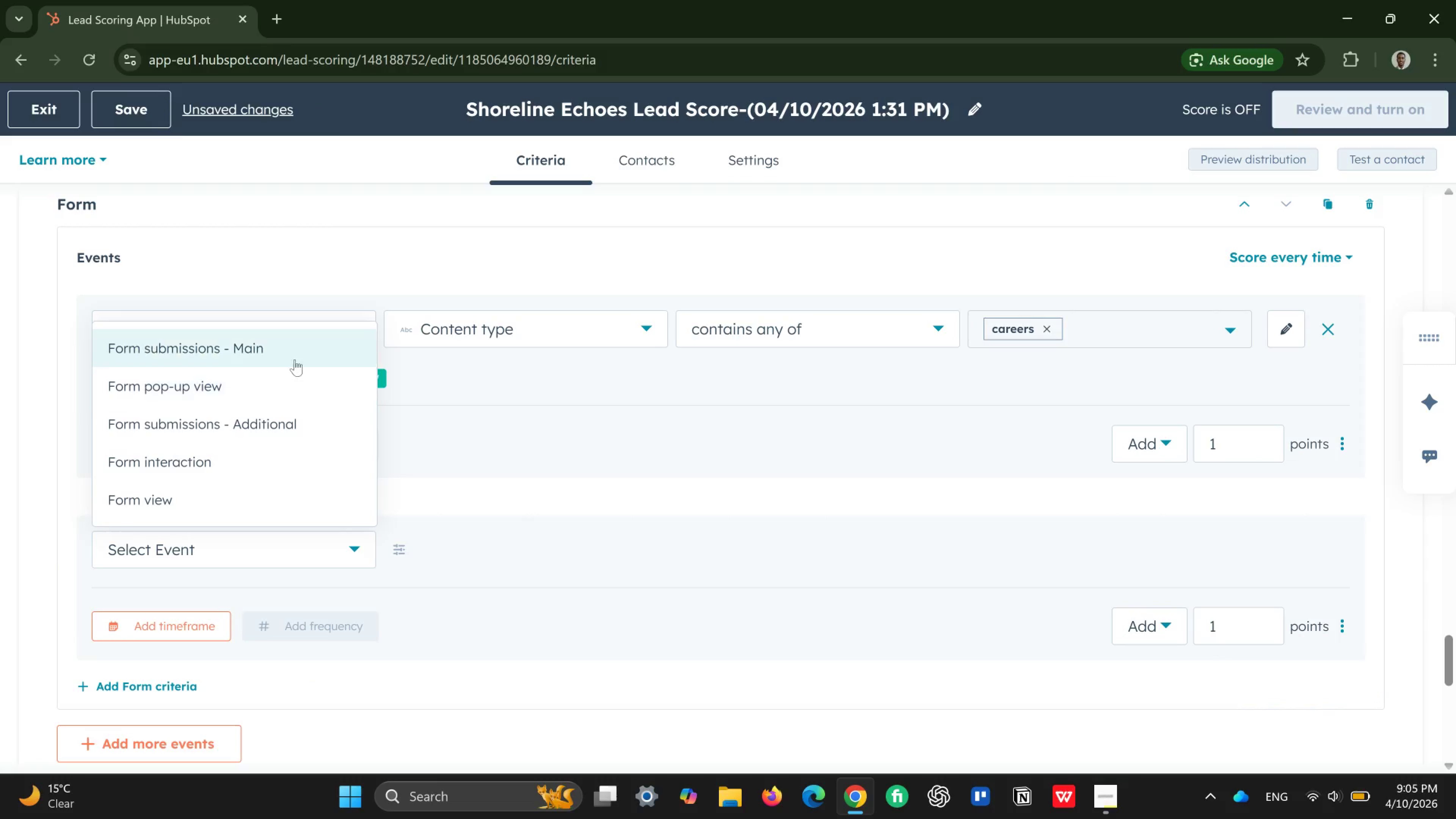 
left_click([292, 352])
 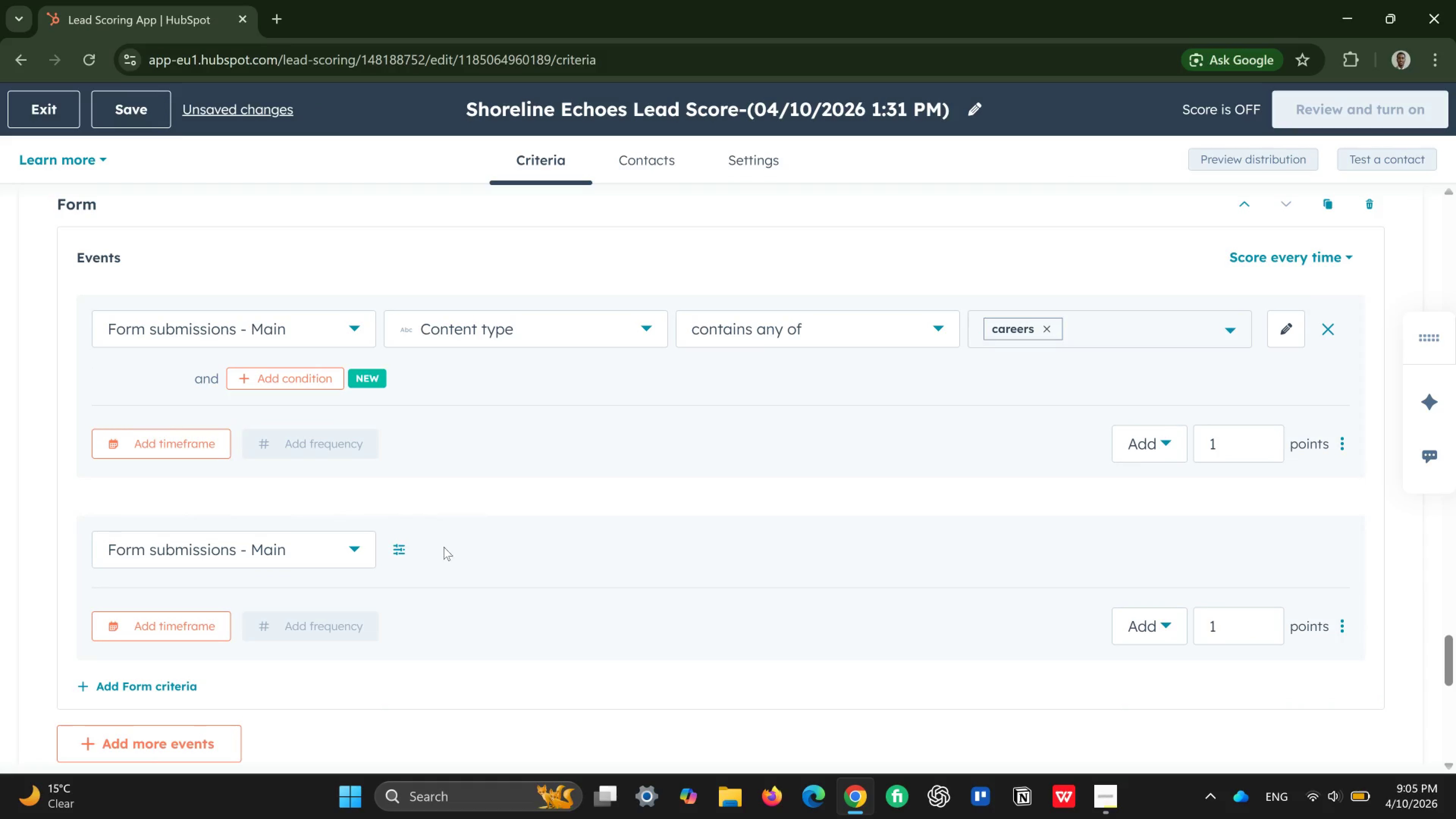 
left_click([400, 549])
 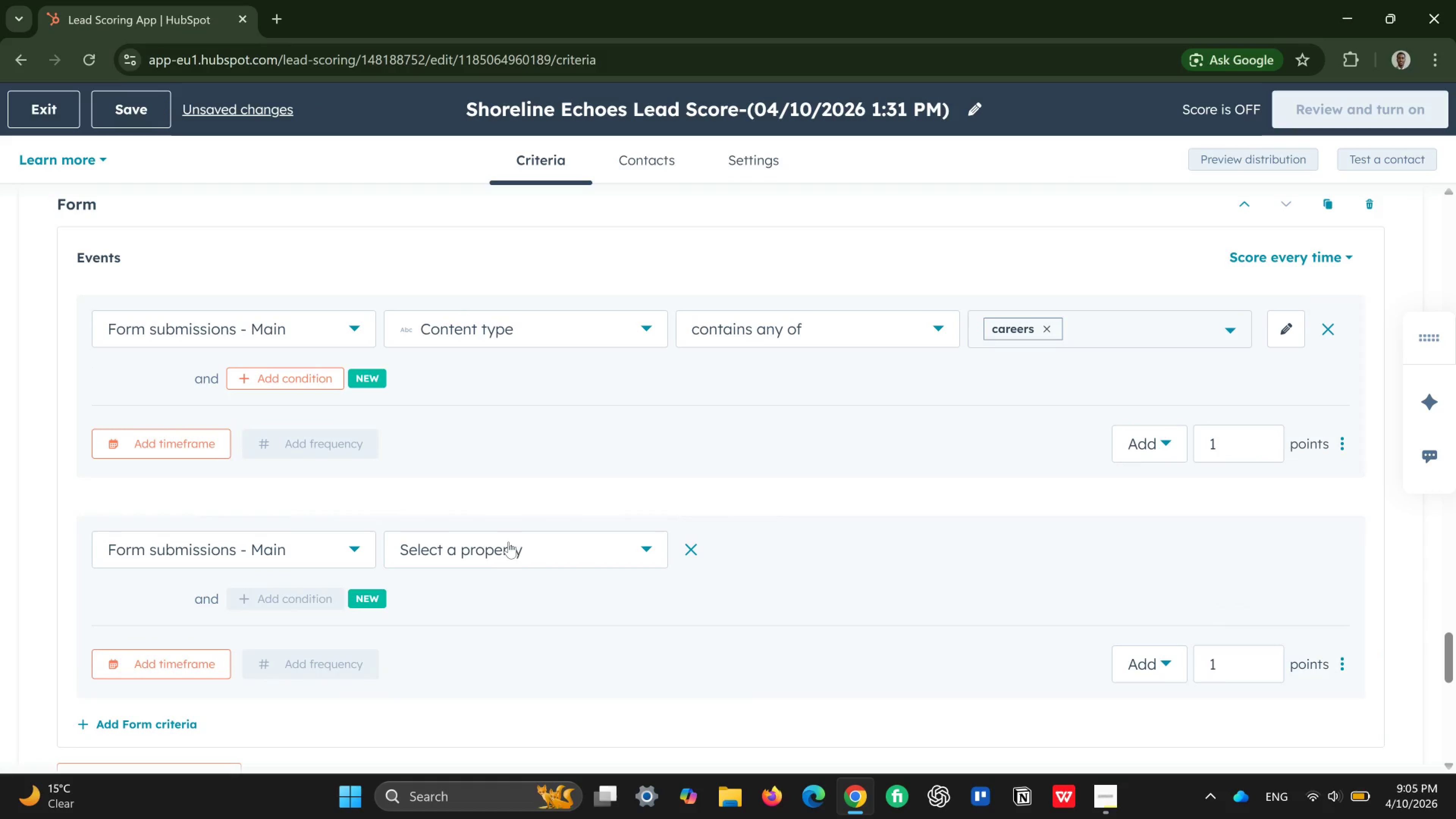 
left_click_drag(start_coordinate=[525, 541], to_coordinate=[529, 540])
 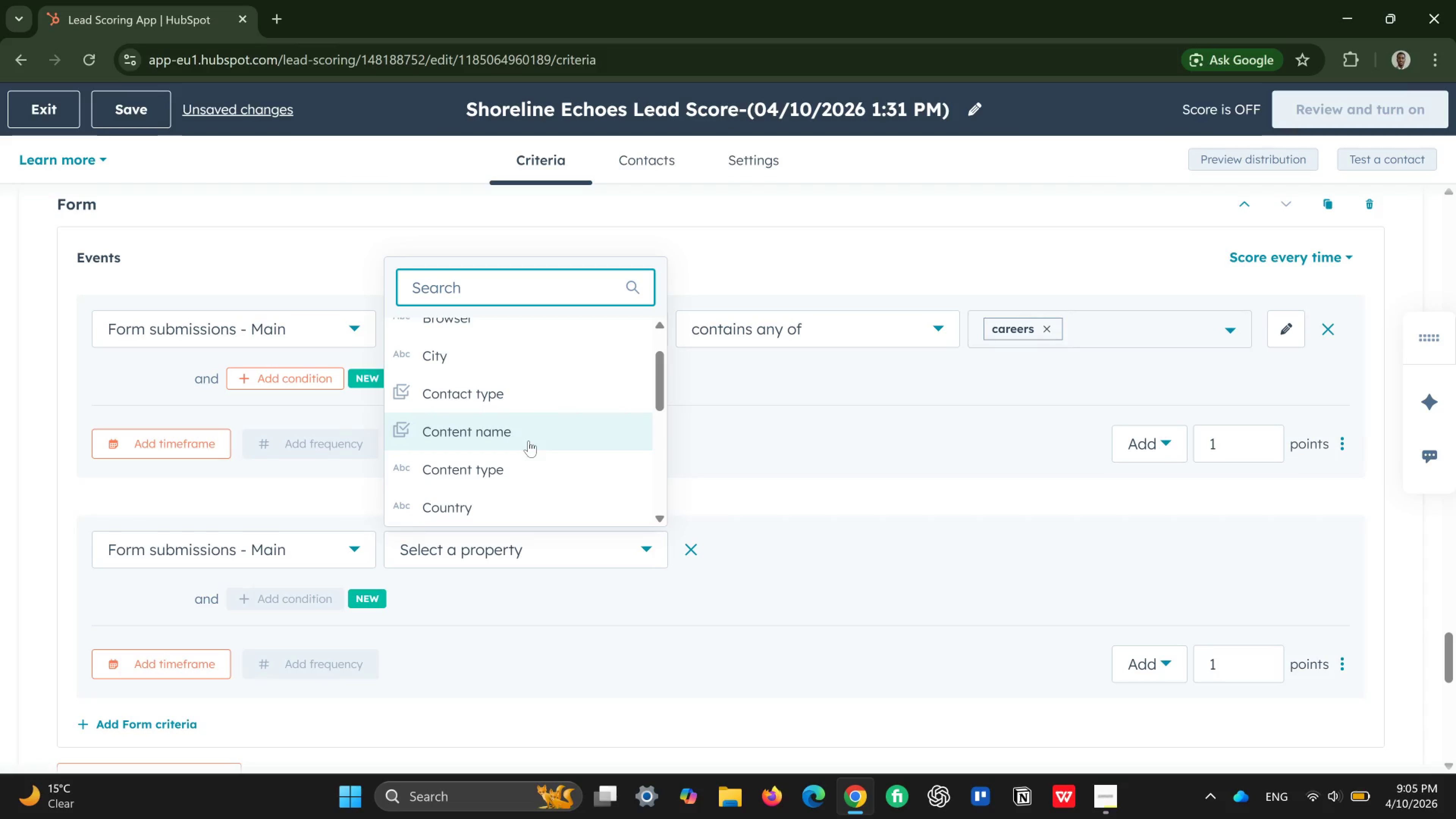 
left_click([525, 453])
 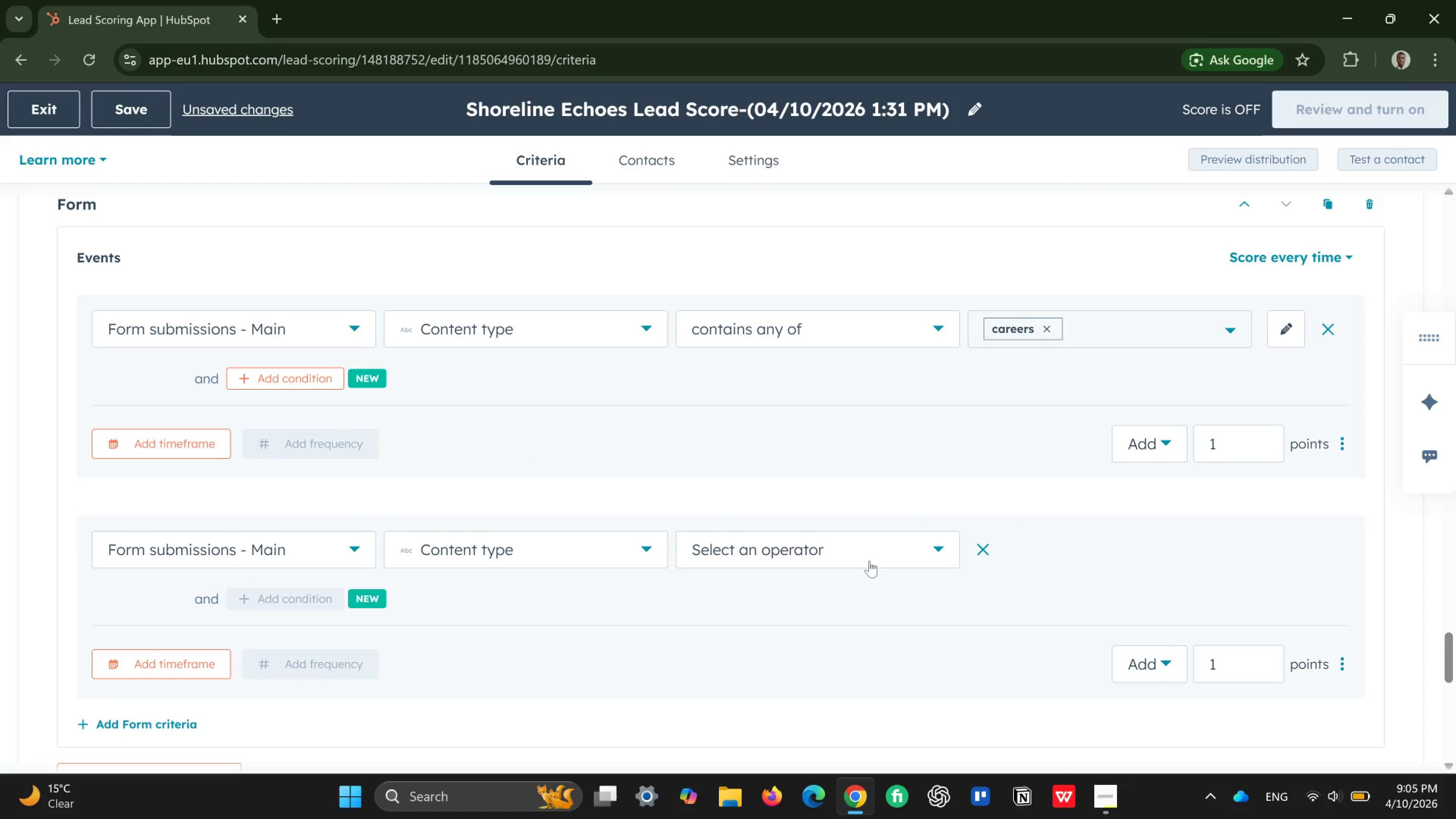 
left_click([869, 557])
 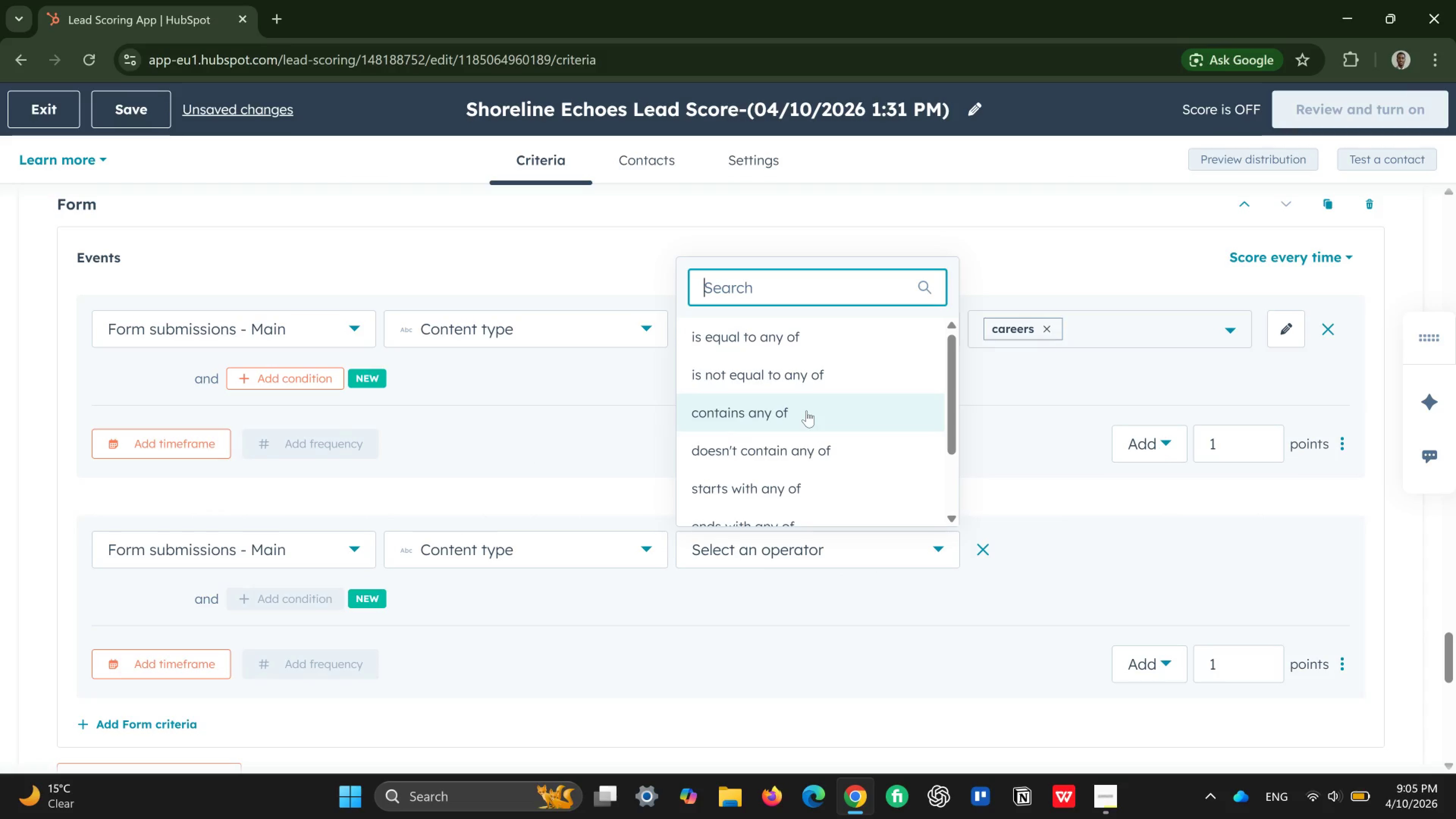 
left_click([806, 411])
 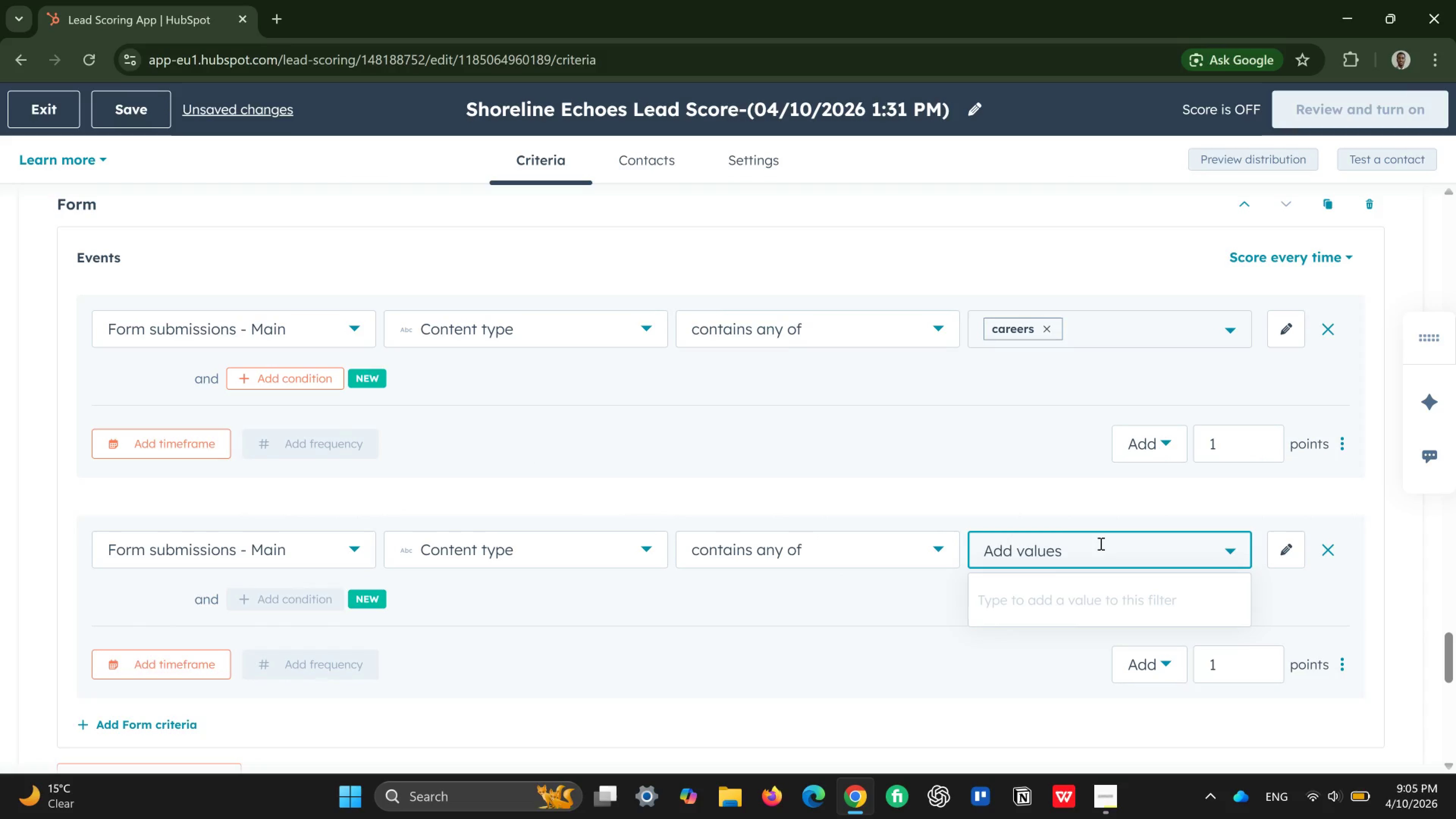 
type(General Inquie)
key(Backspace)
type(re)
key(Backspace)
type(y)
 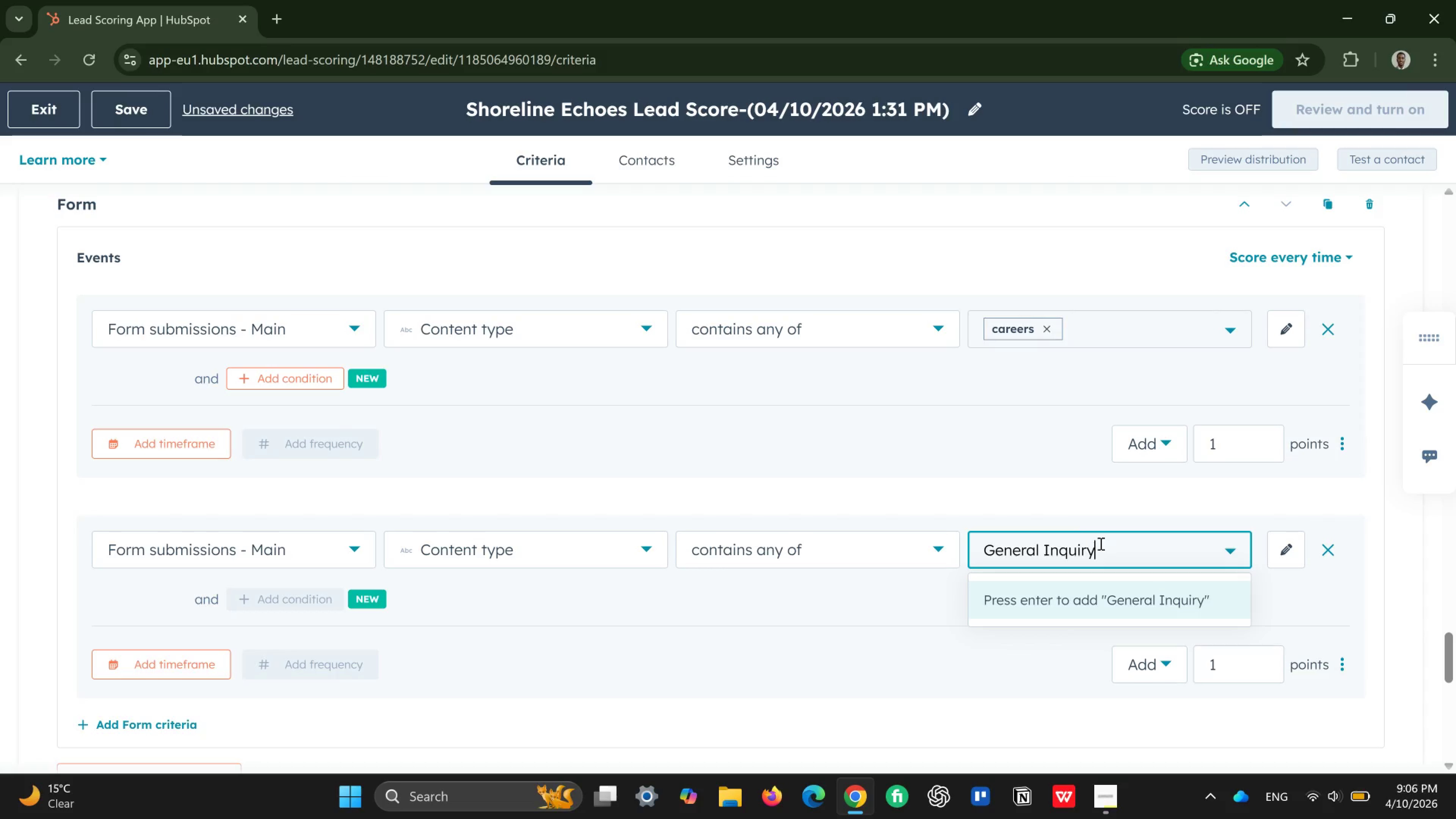 
key(Enter)
 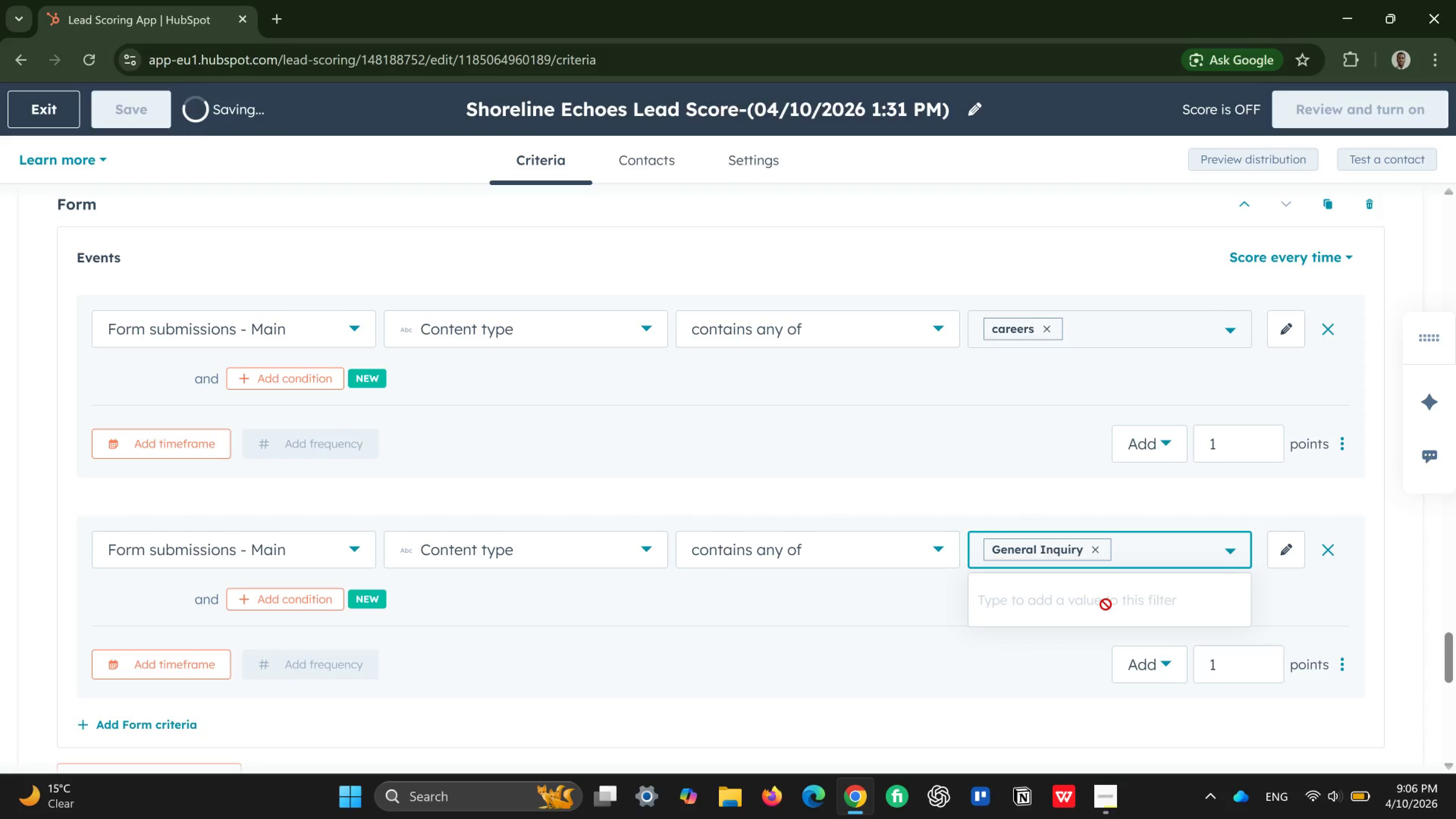 
wait(10.62)
 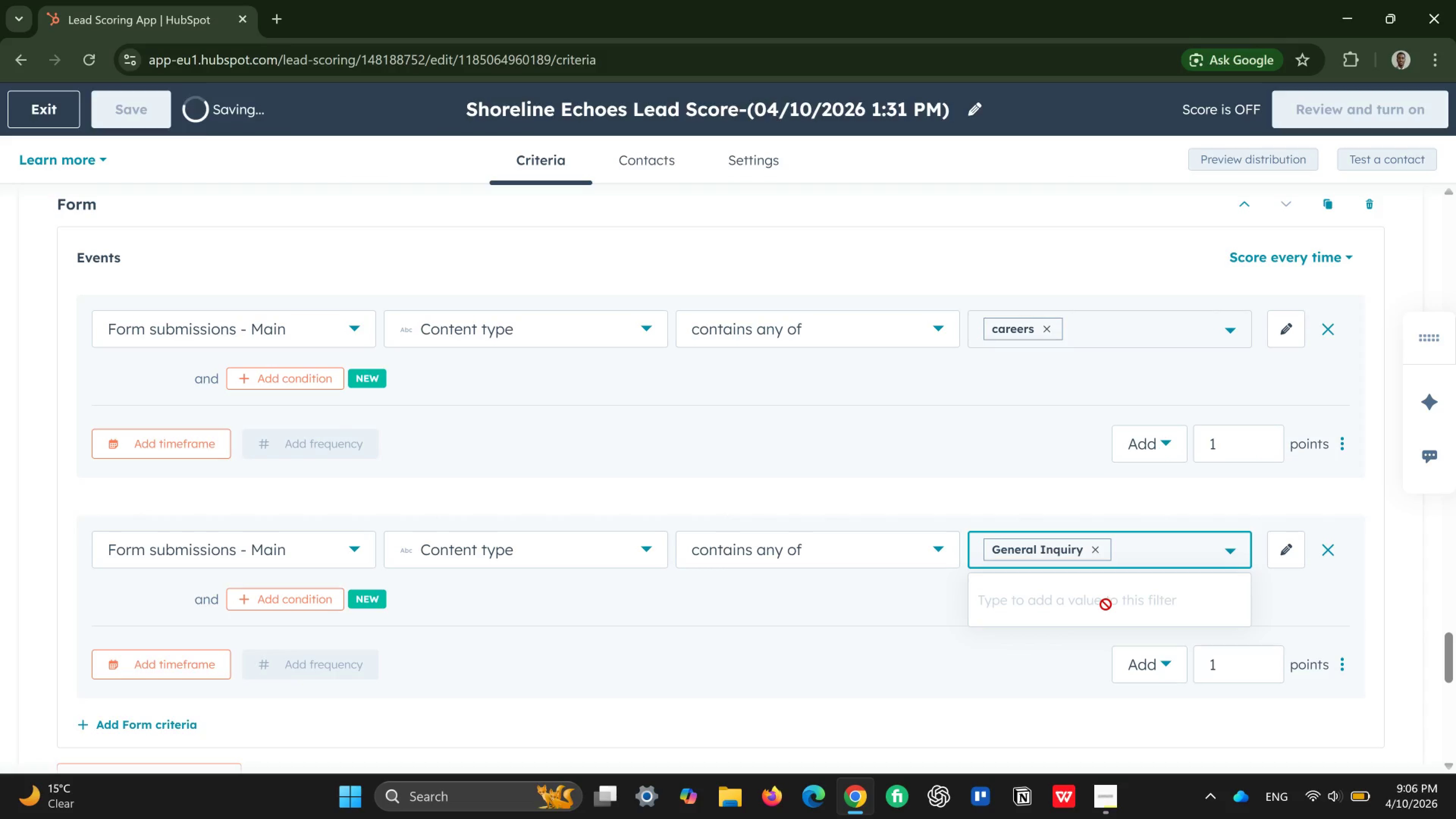 
left_click_drag(start_coordinate=[1224, 440], to_coordinate=[1206, 444])
 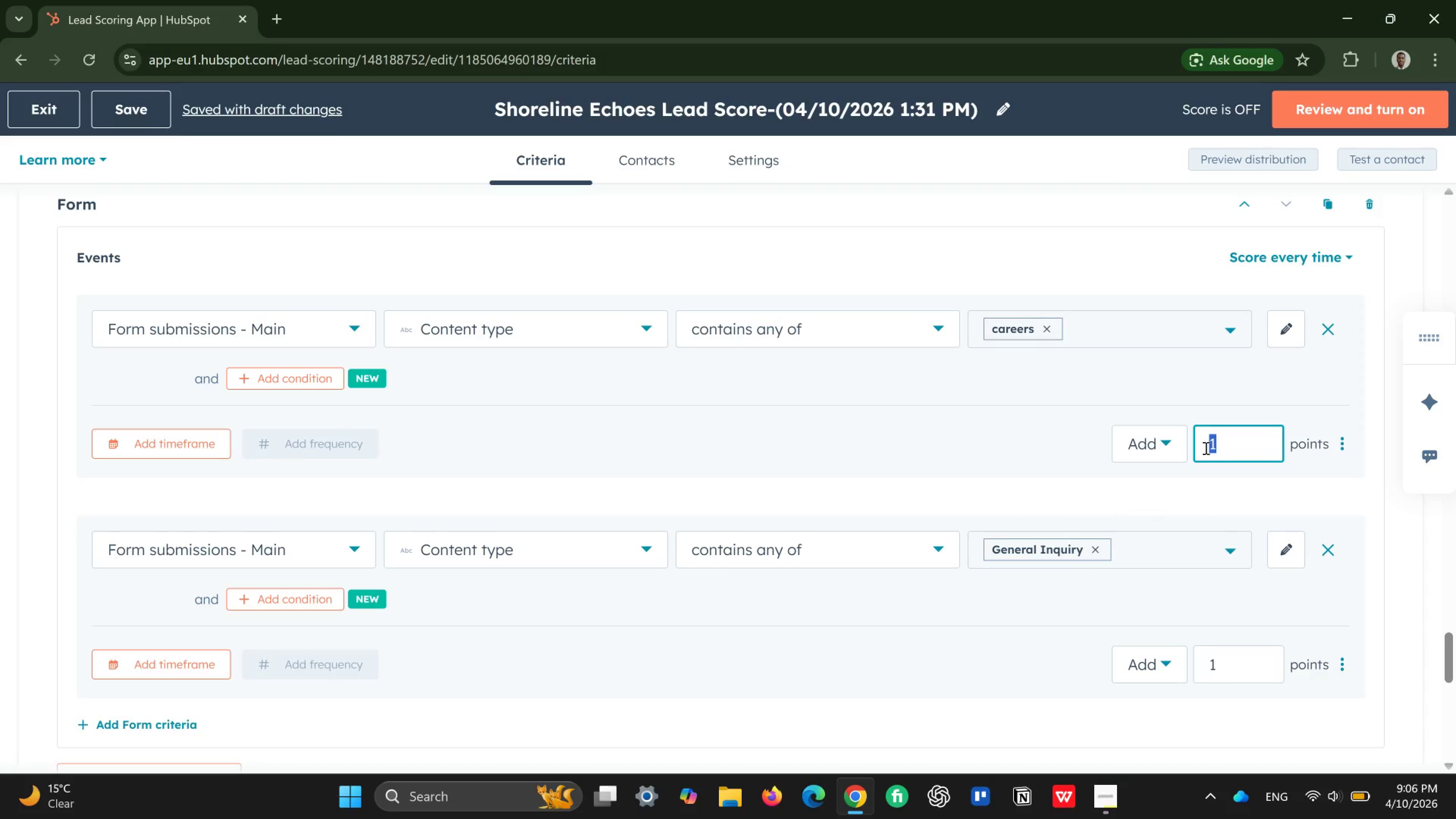 
type(25)
 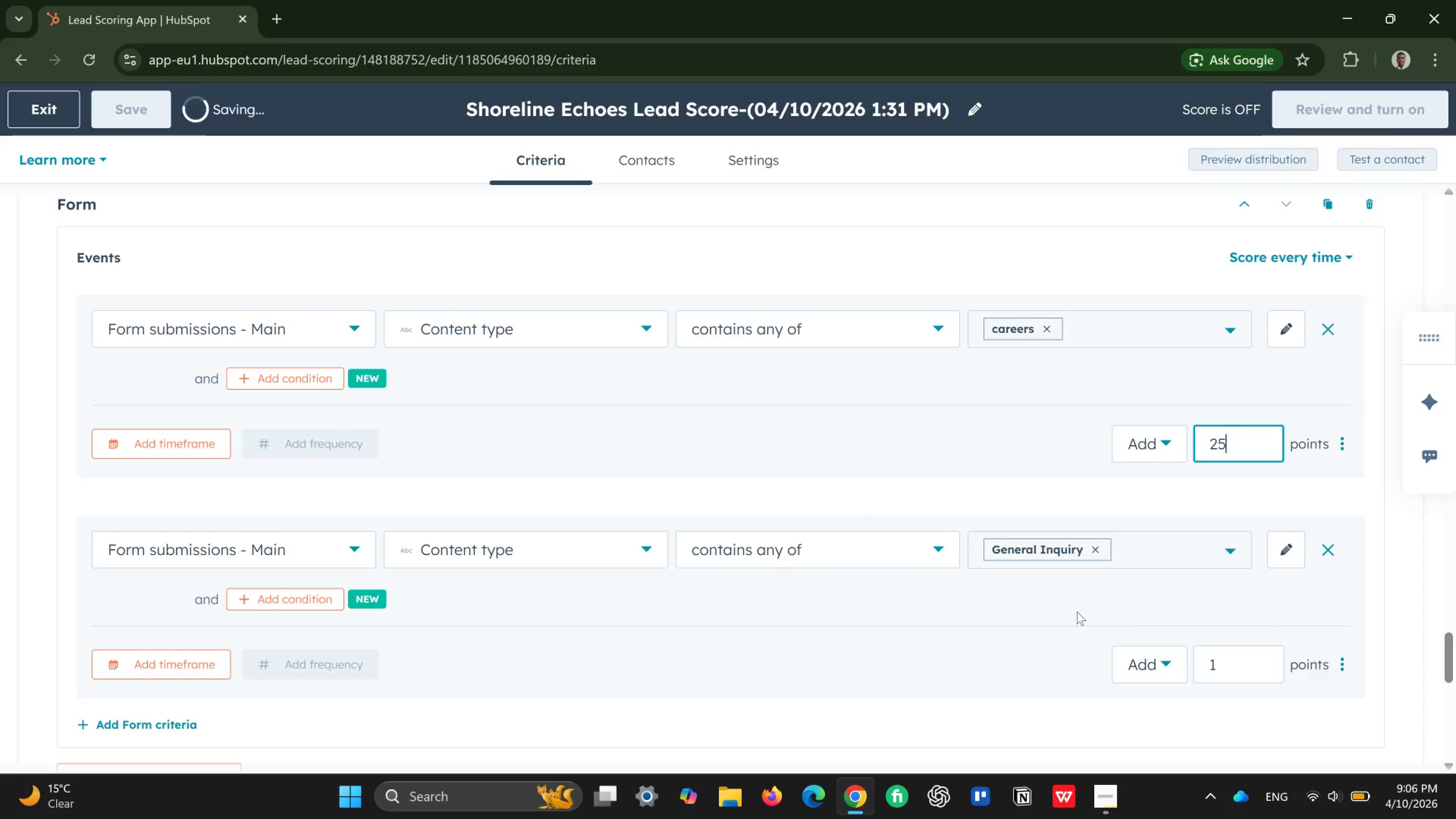 
wait(10.56)
 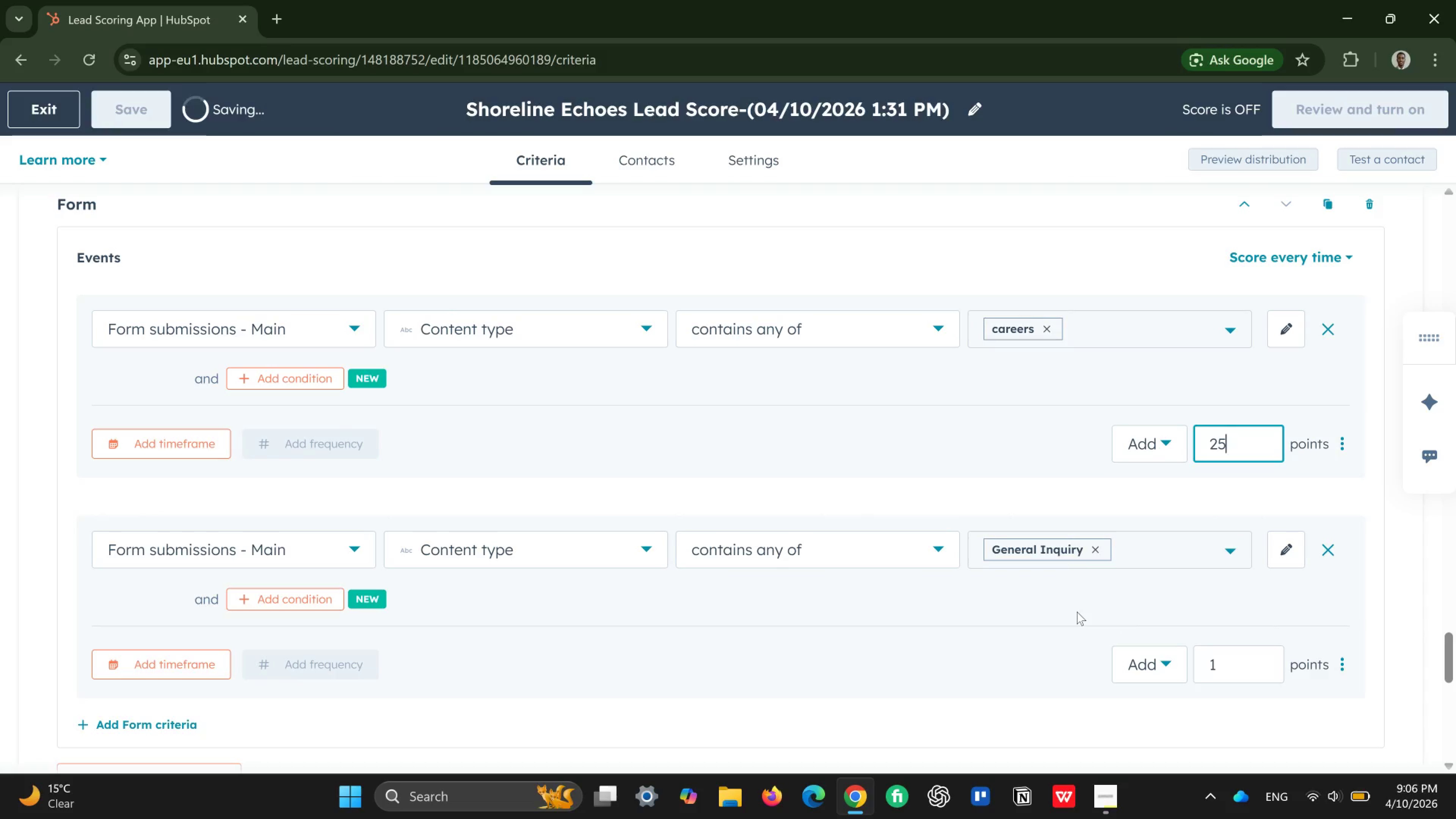 
left_click_drag(start_coordinate=[1232, 662], to_coordinate=[1182, 680])
 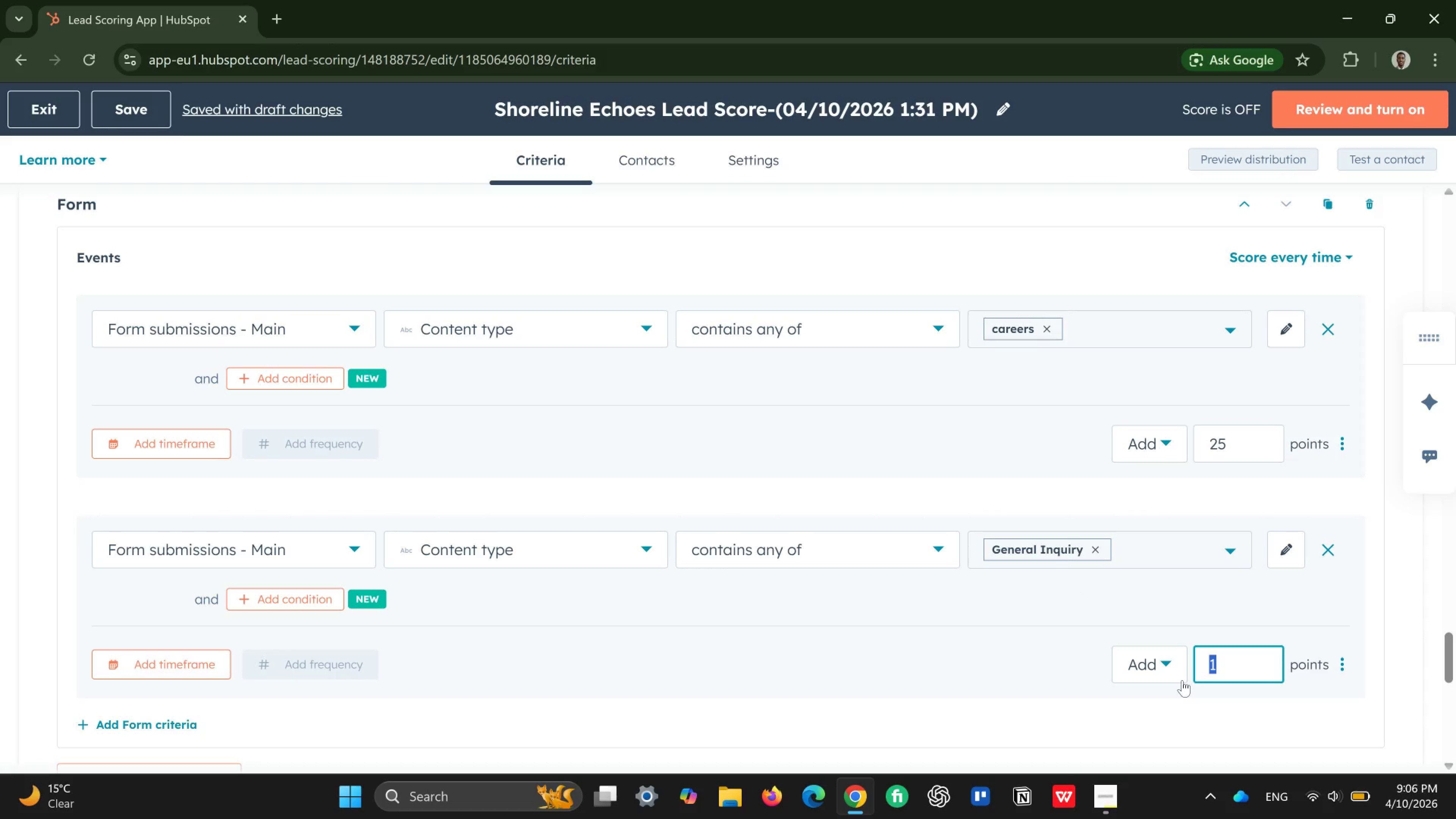 
key(8)
 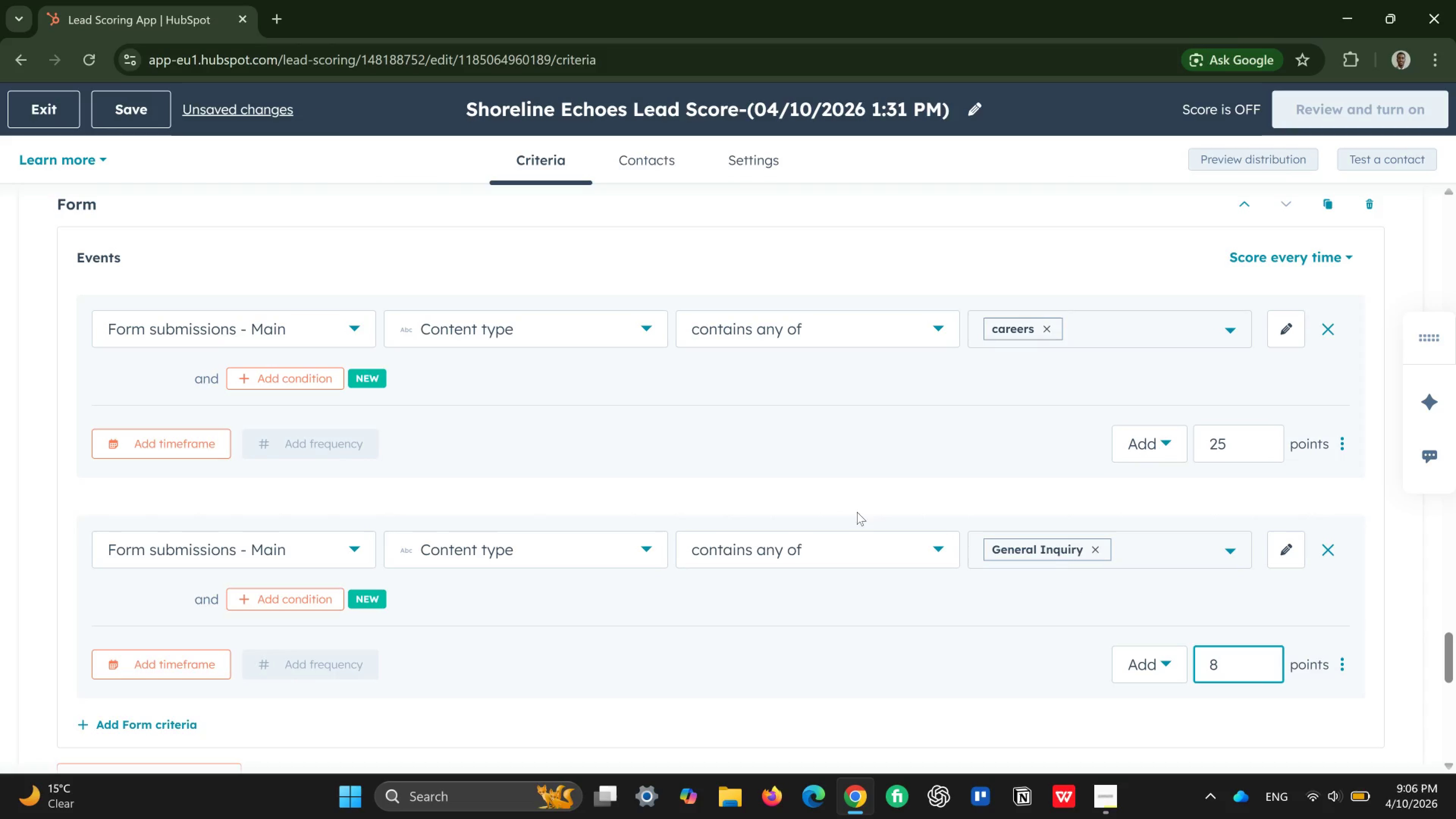 
scroll: coordinate [807, 532], scroll_direction: down, amount: 2.0
 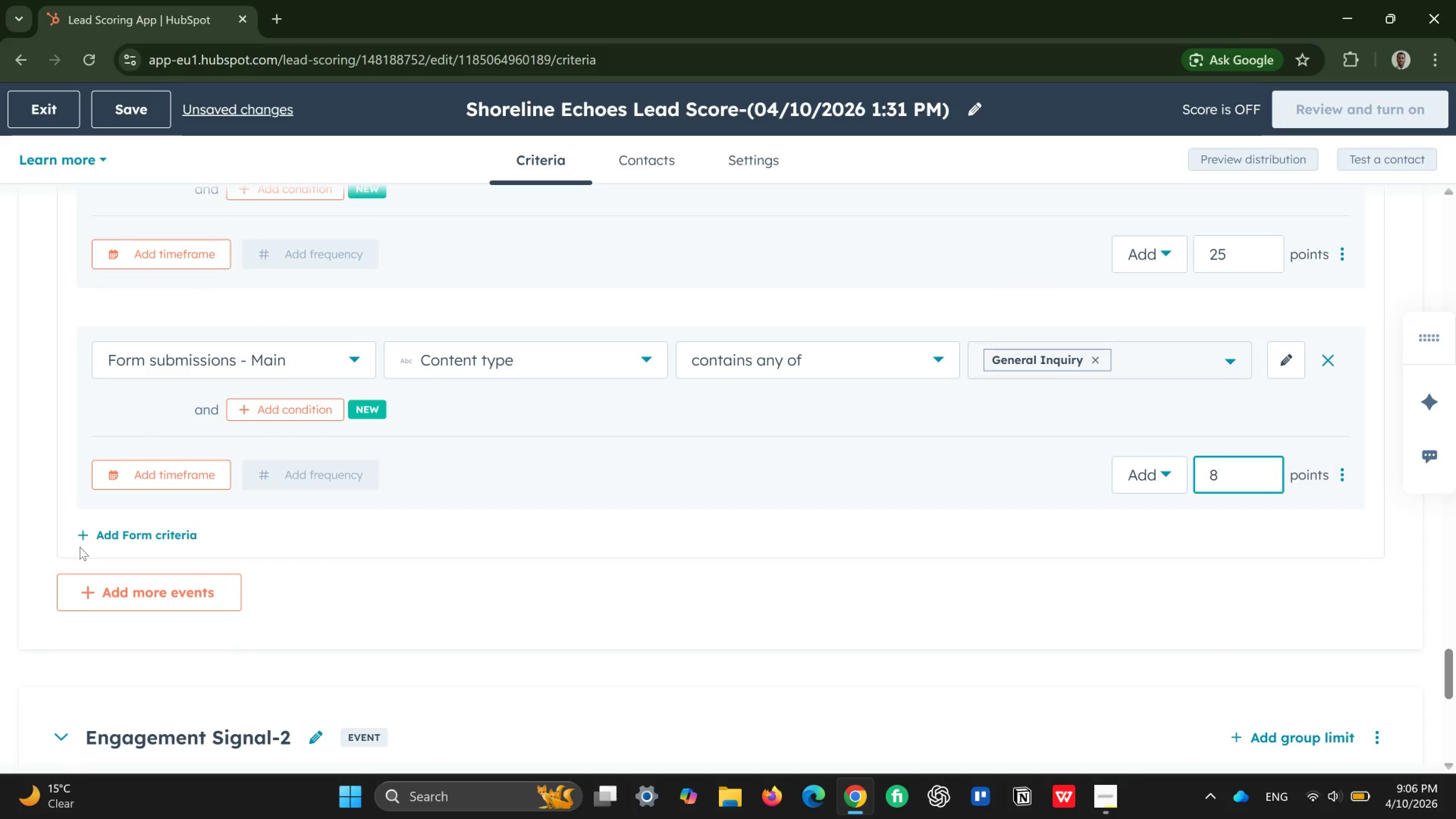 
left_click([105, 539])
 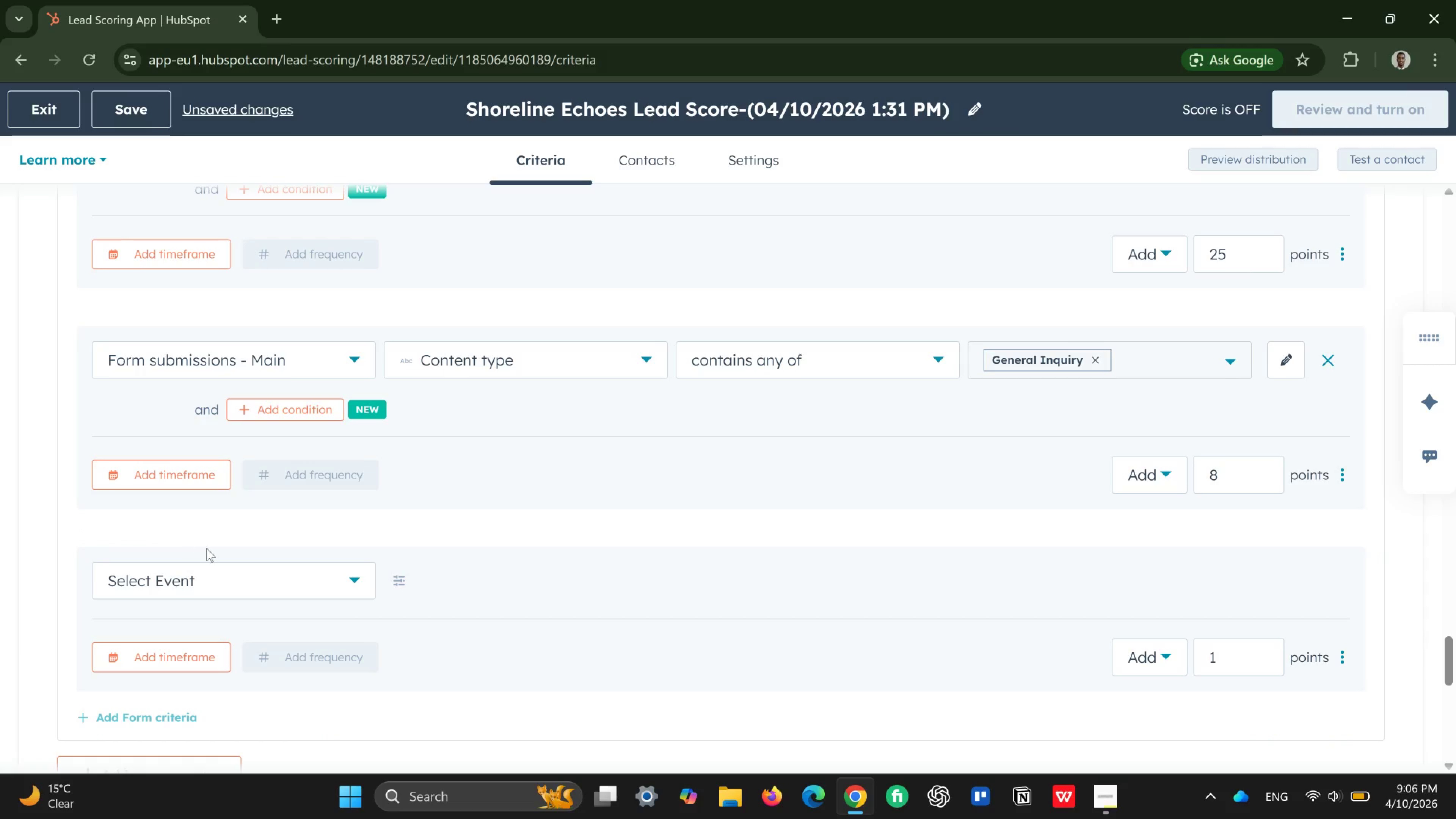 
left_click([230, 574])
 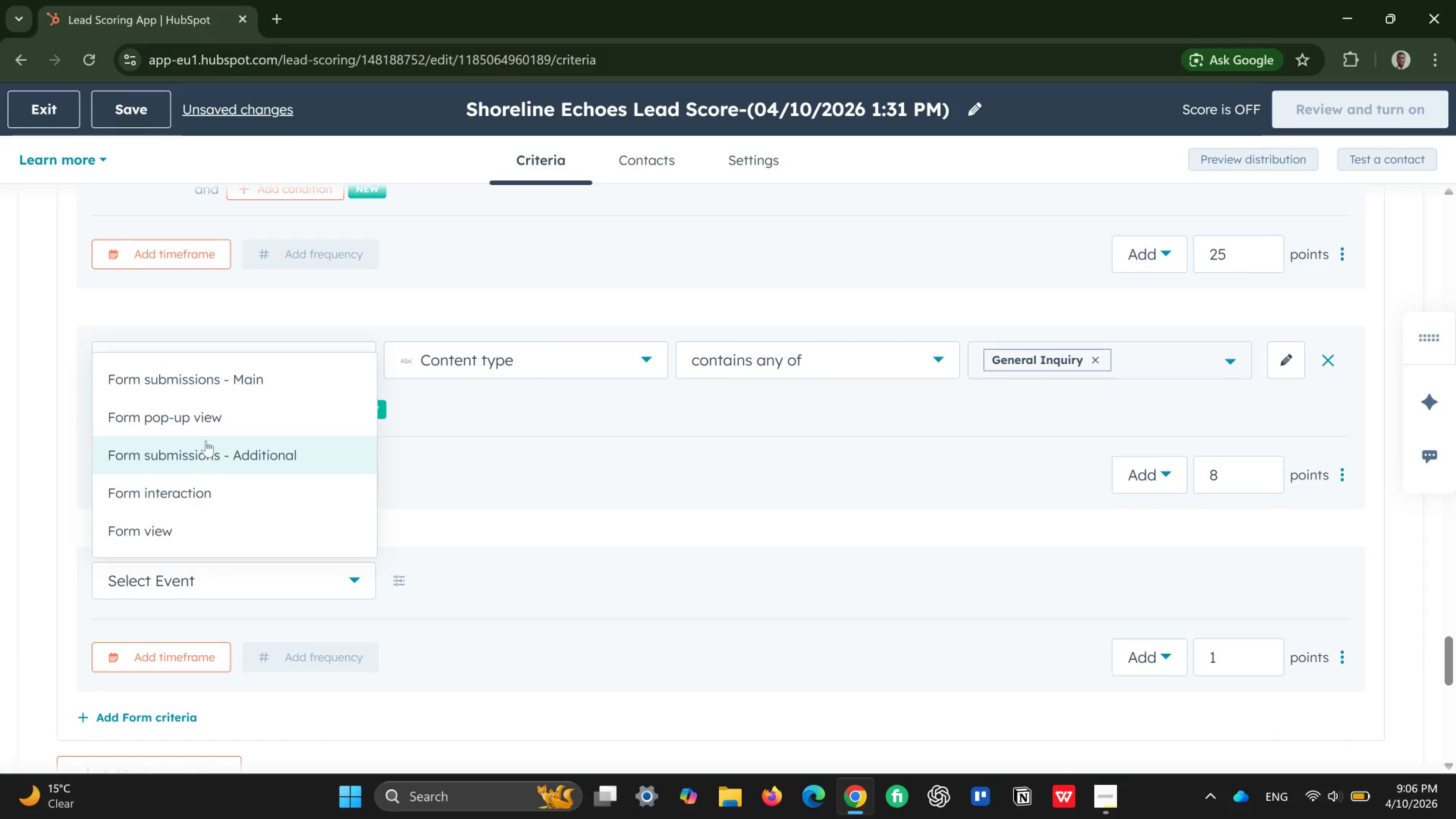 
scroll: coordinate [212, 454], scroll_direction: down, amount: 1.0
 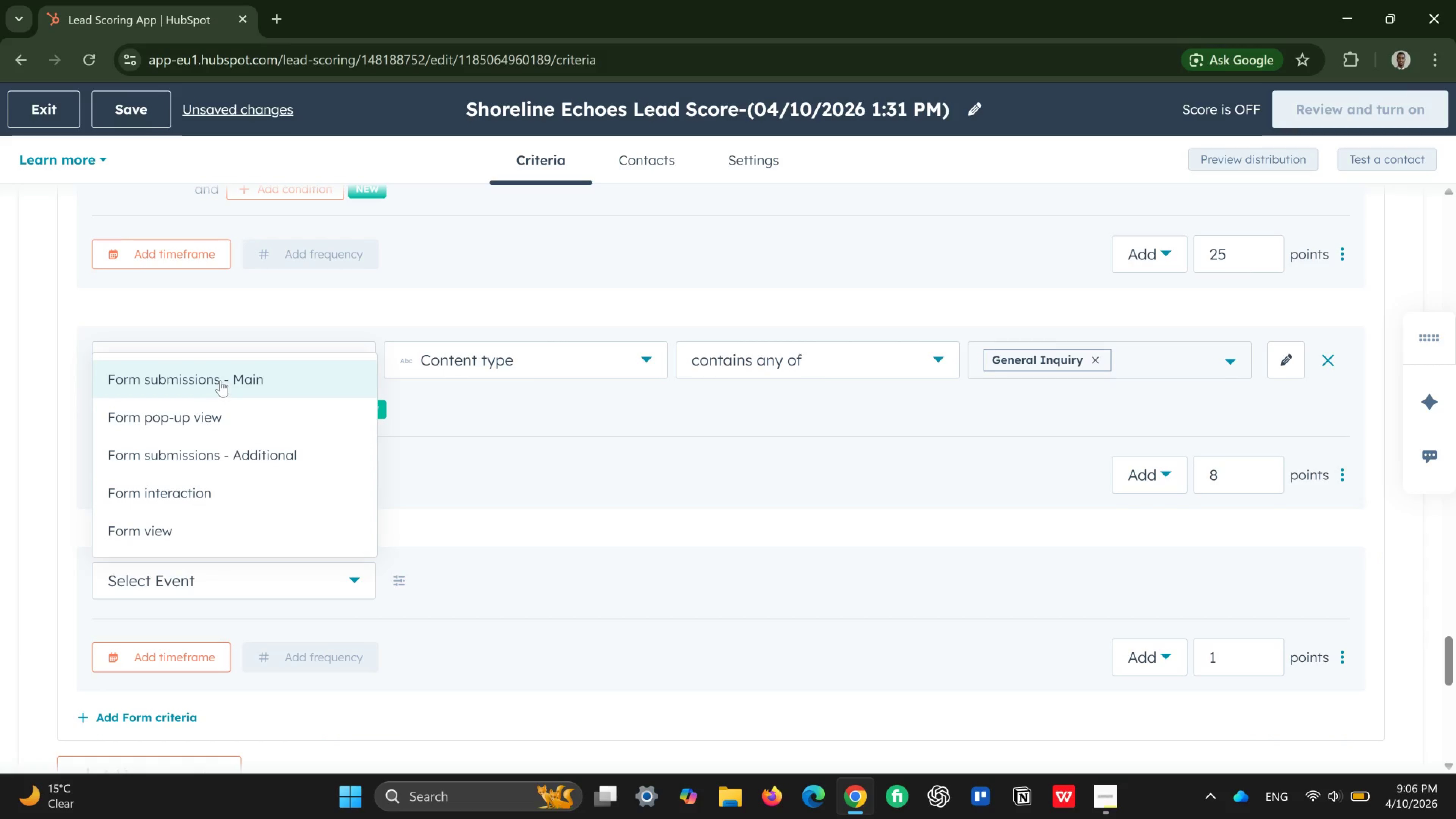 
left_click([220, 380])
 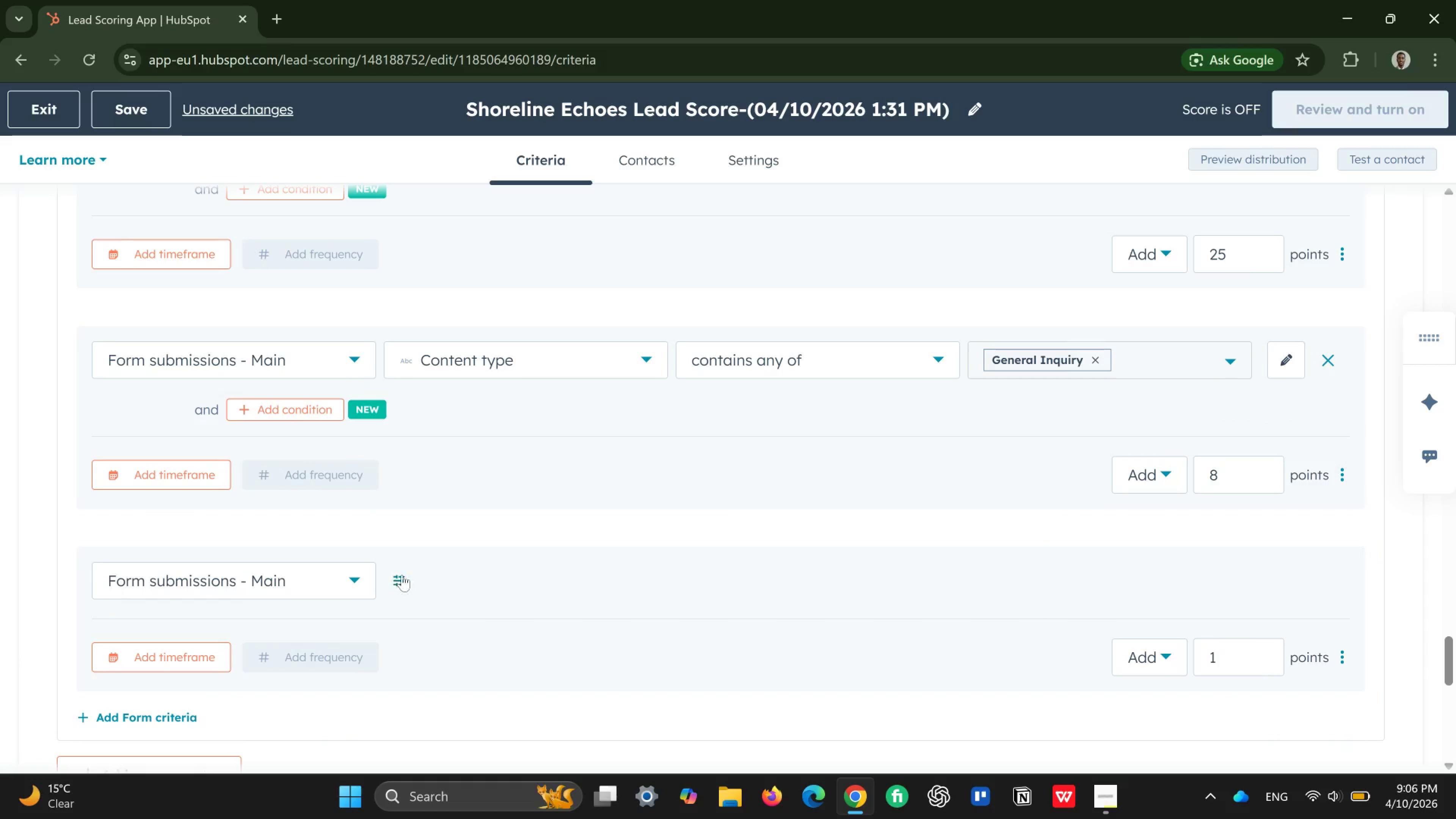 
left_click([400, 579])
 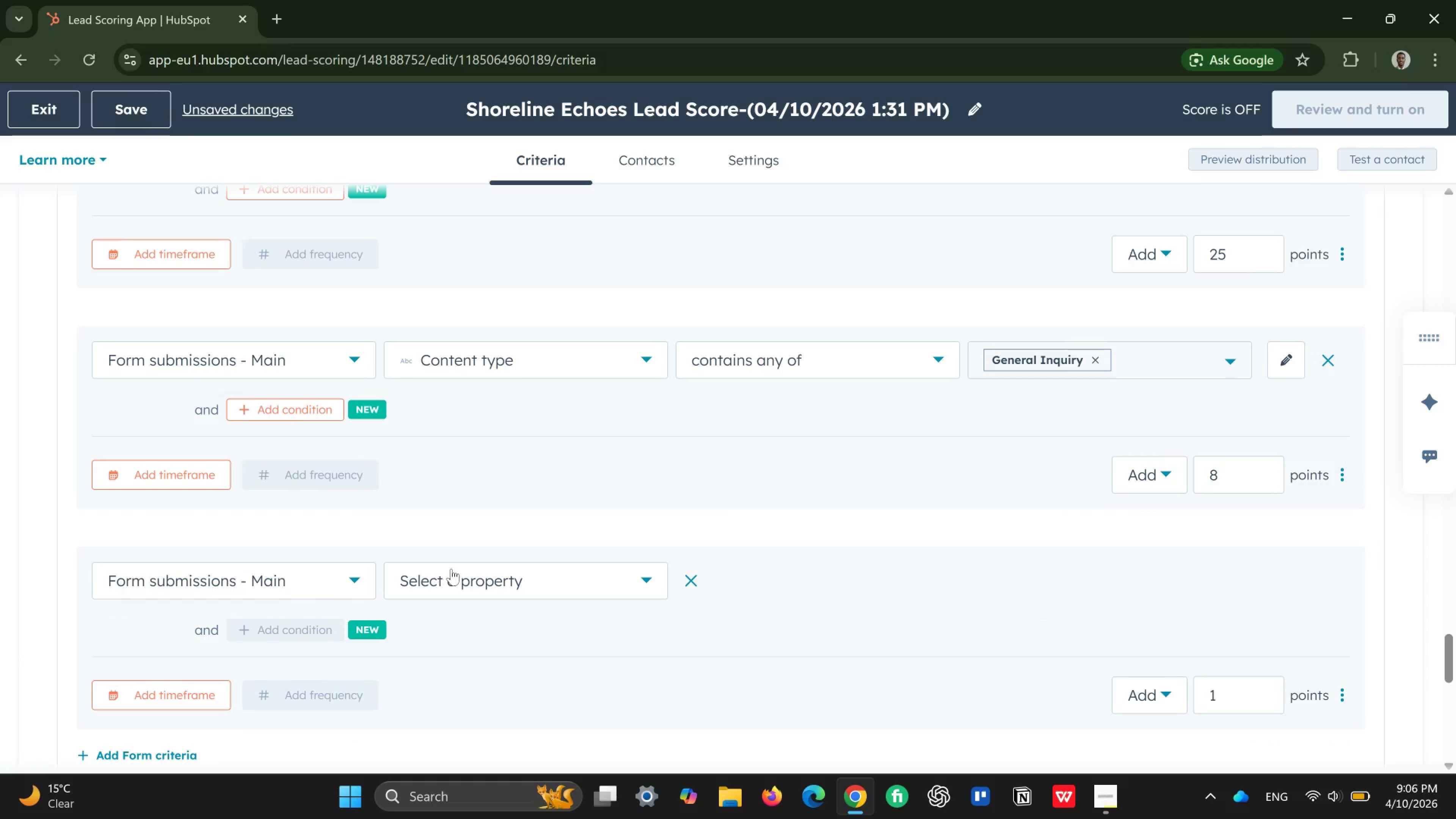 
left_click([460, 573])
 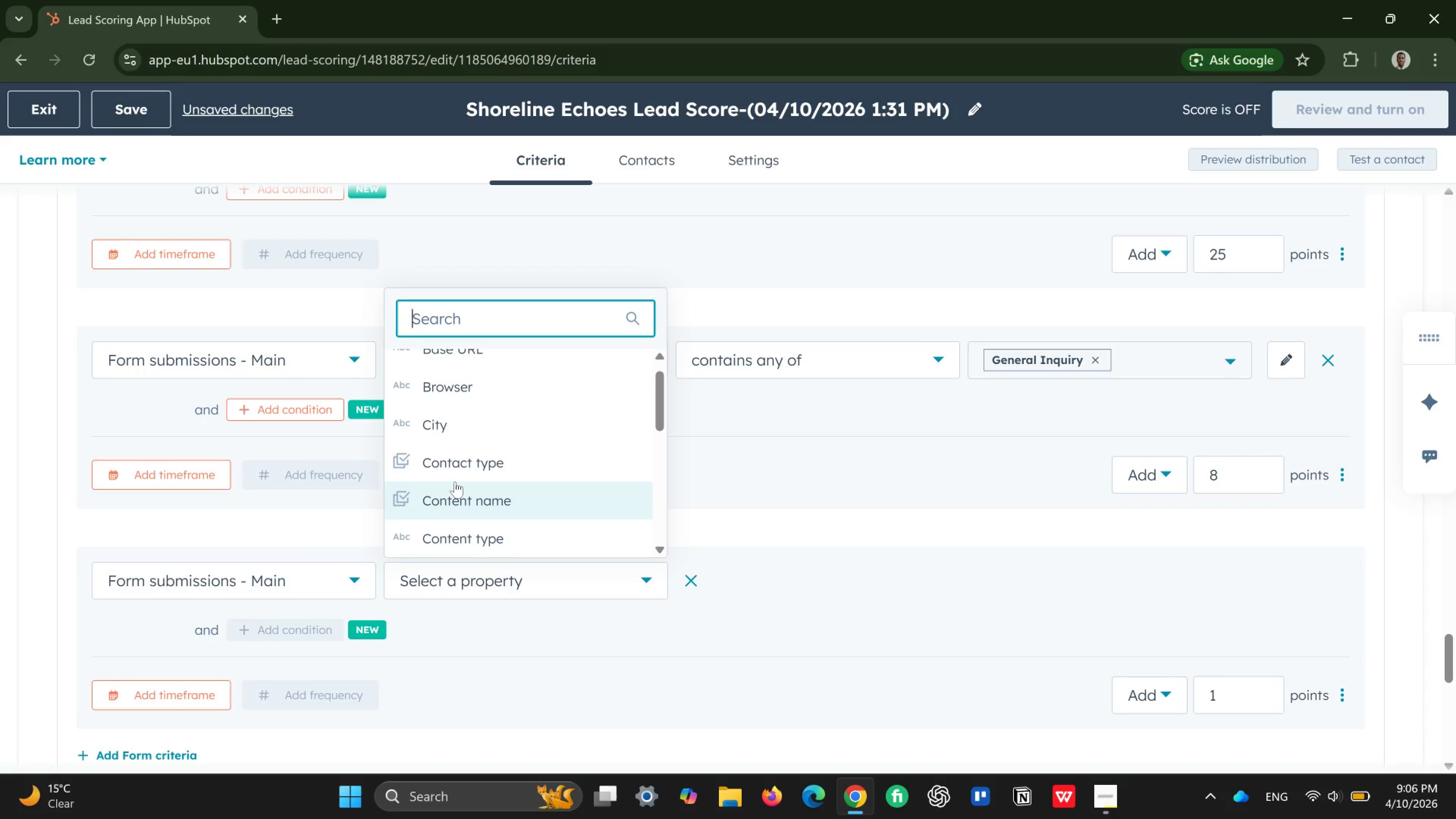 
left_click([460, 468])
 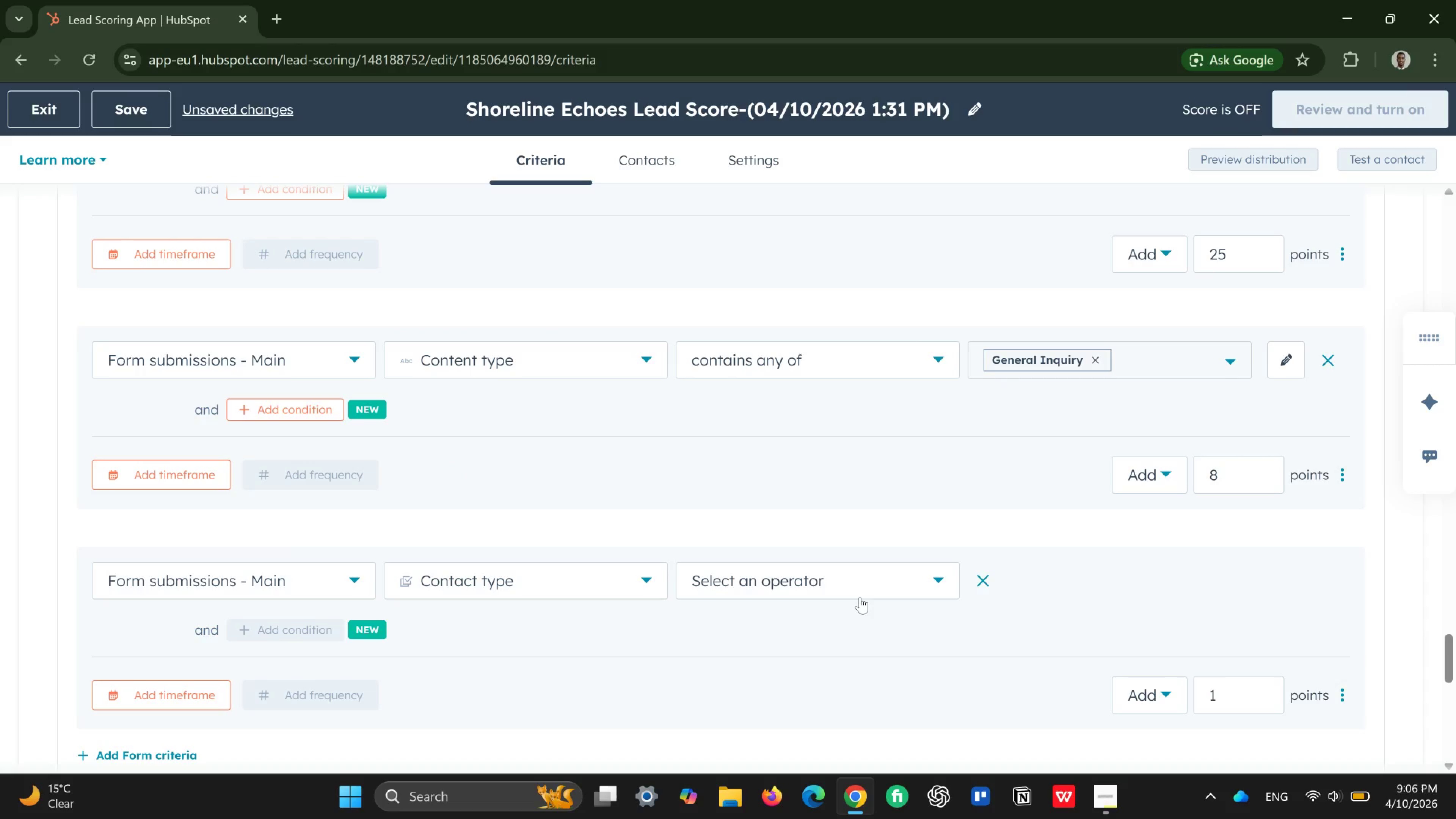 
left_click([859, 576])
 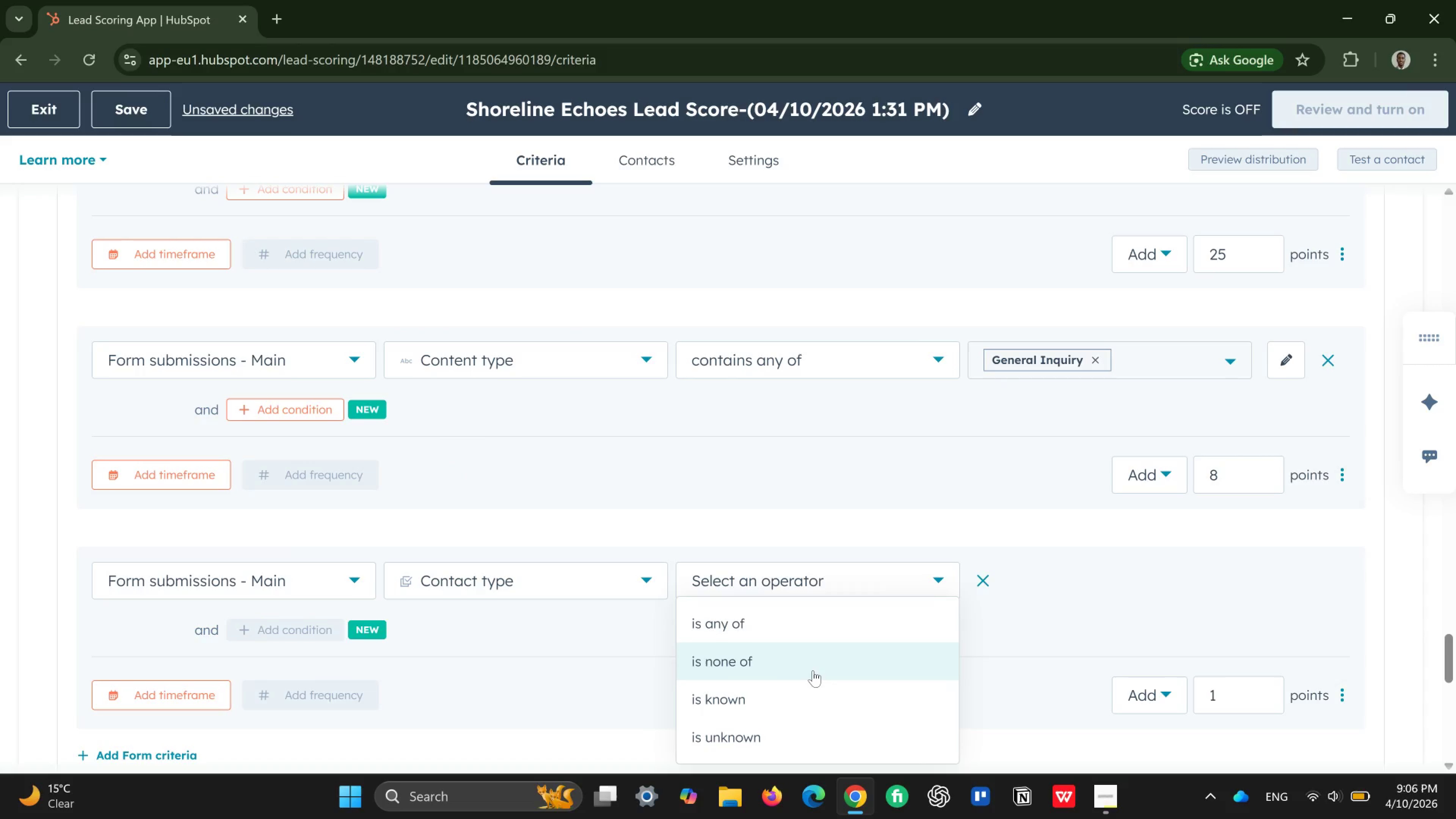 
mouse_move([796, 632])
 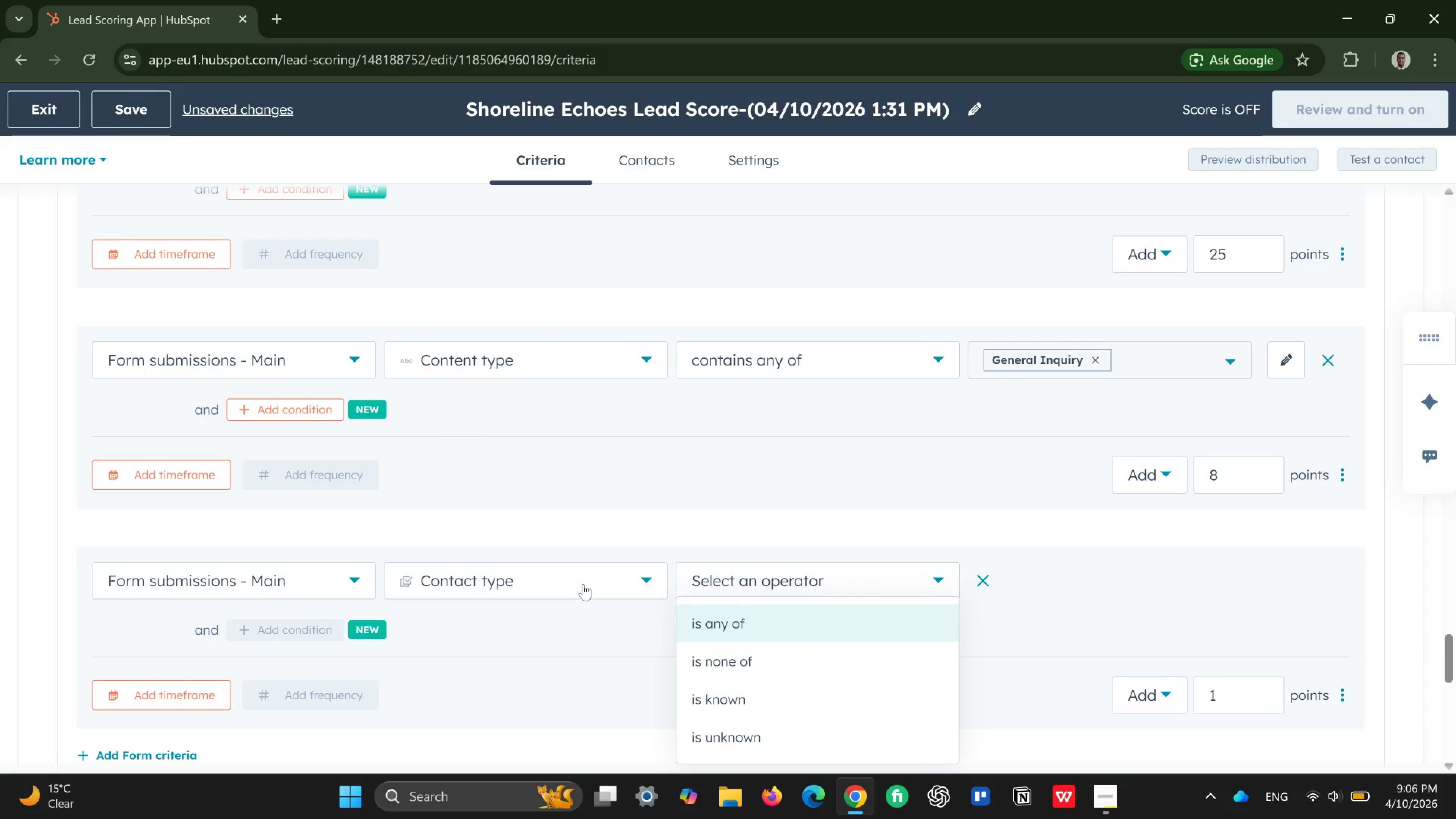 
left_click([583, 584])
 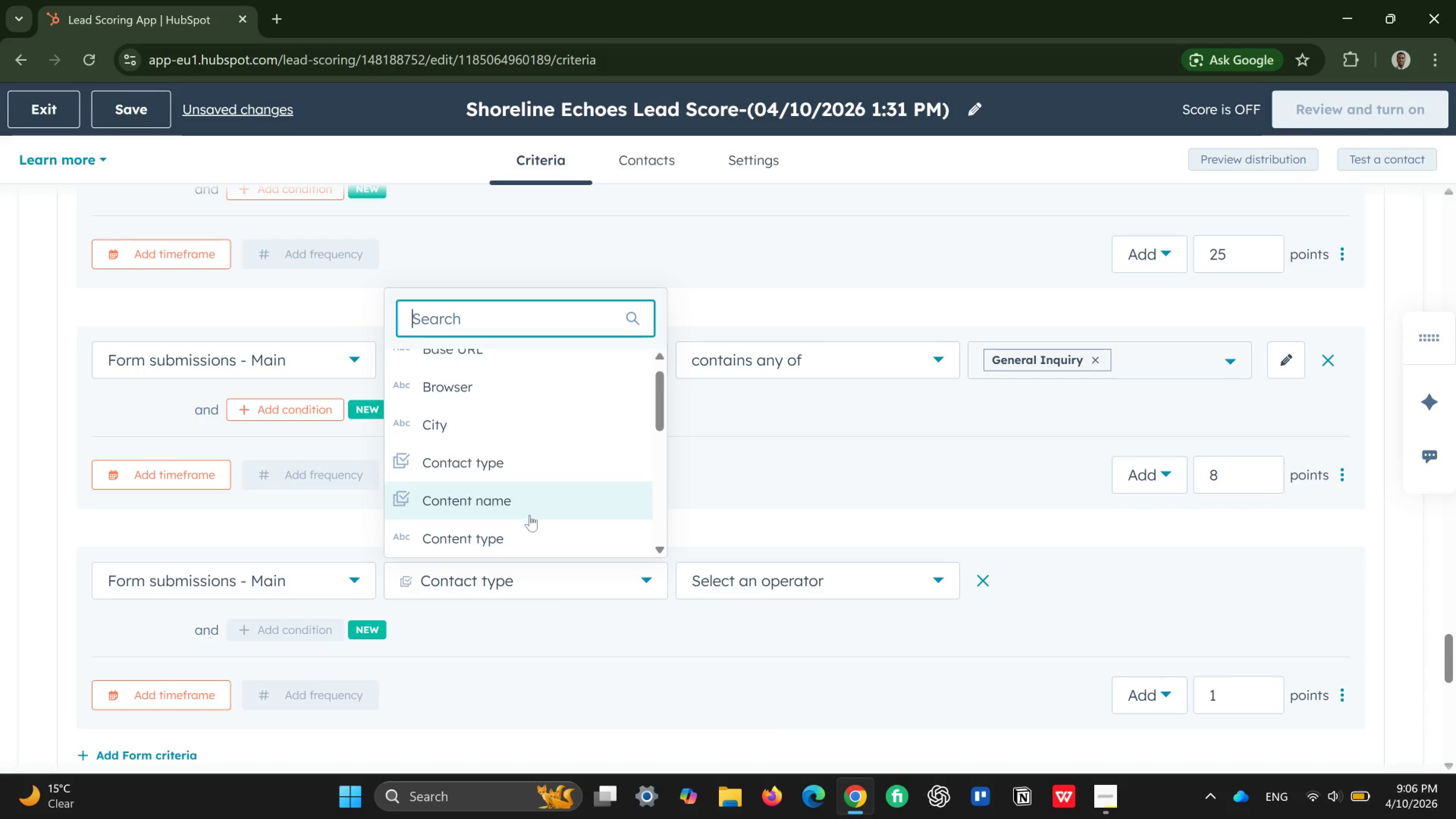 
left_click([527, 538])
 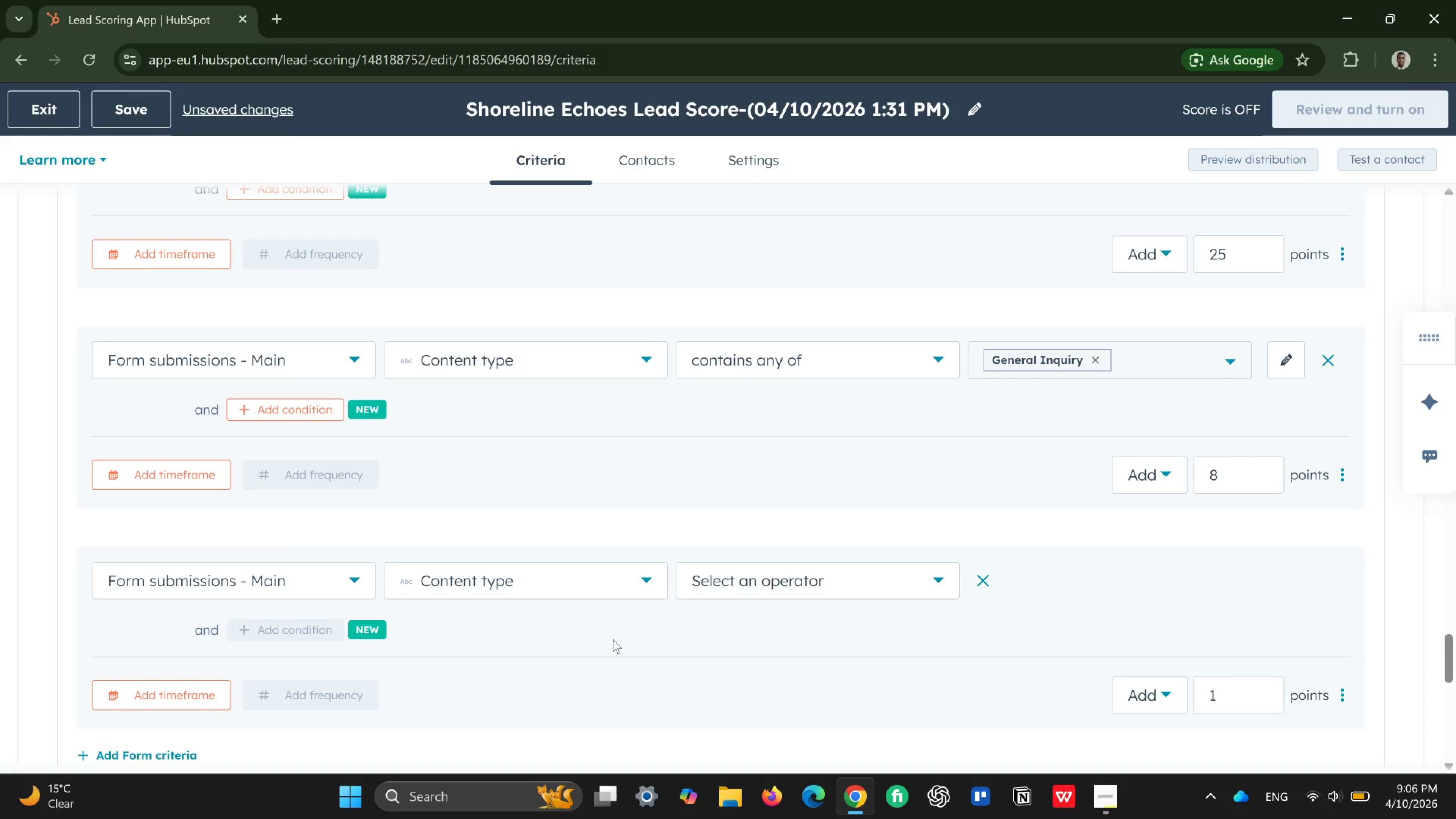 
scroll: coordinate [643, 634], scroll_direction: down, amount: 1.0
 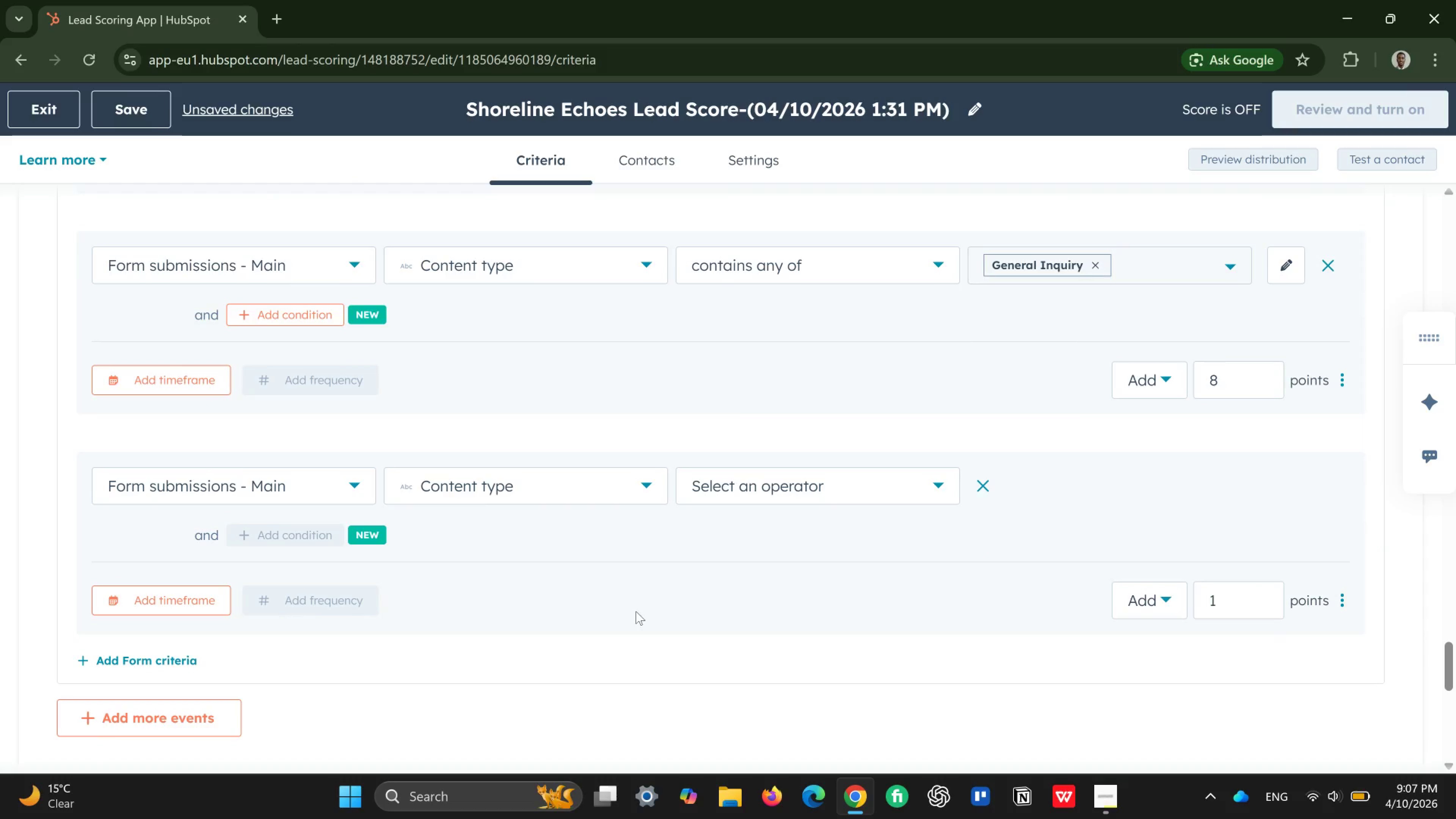 
scroll: coordinate [636, 611], scroll_direction: up, amount: 1.0
 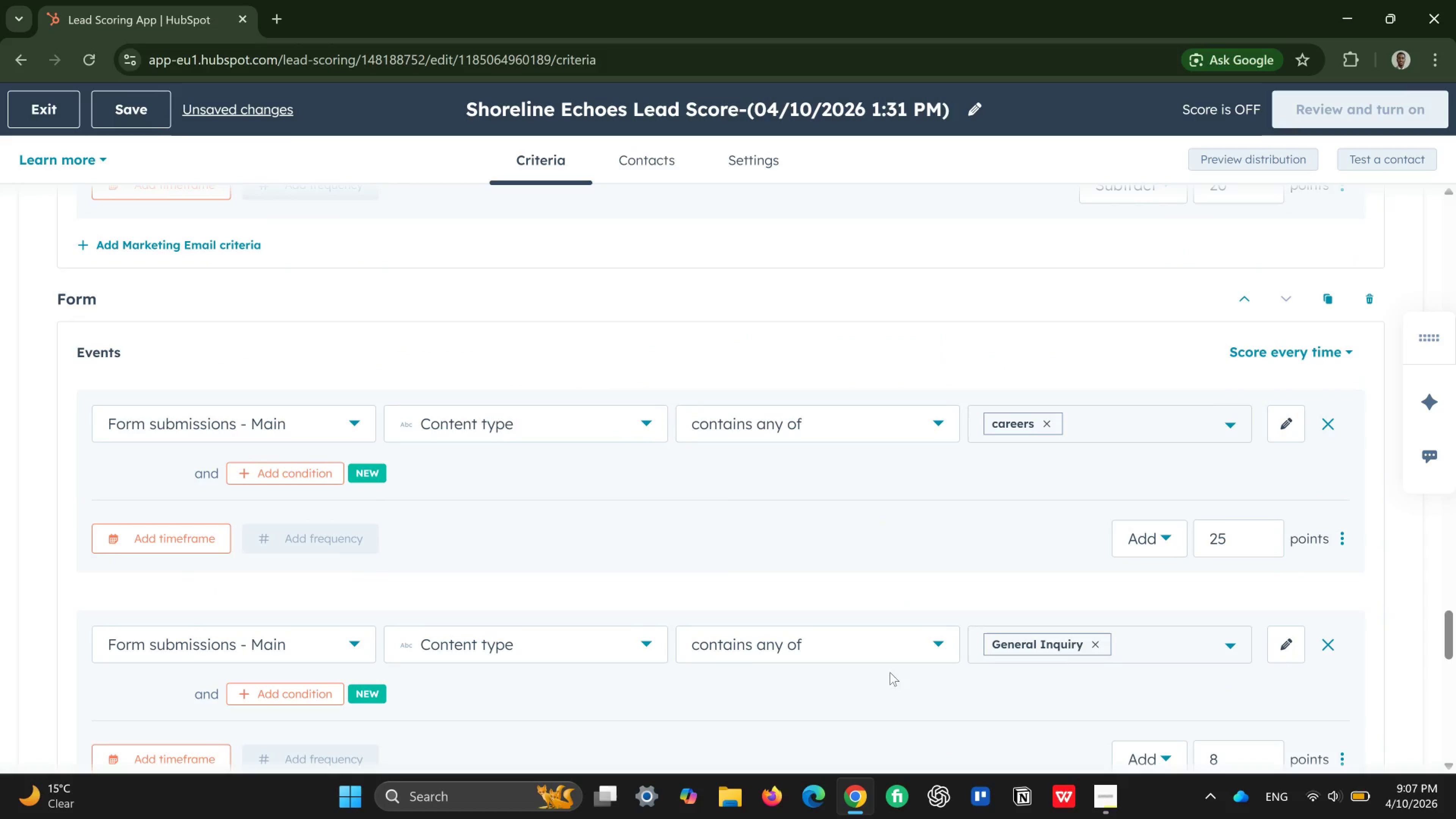 
wait(7.03)
 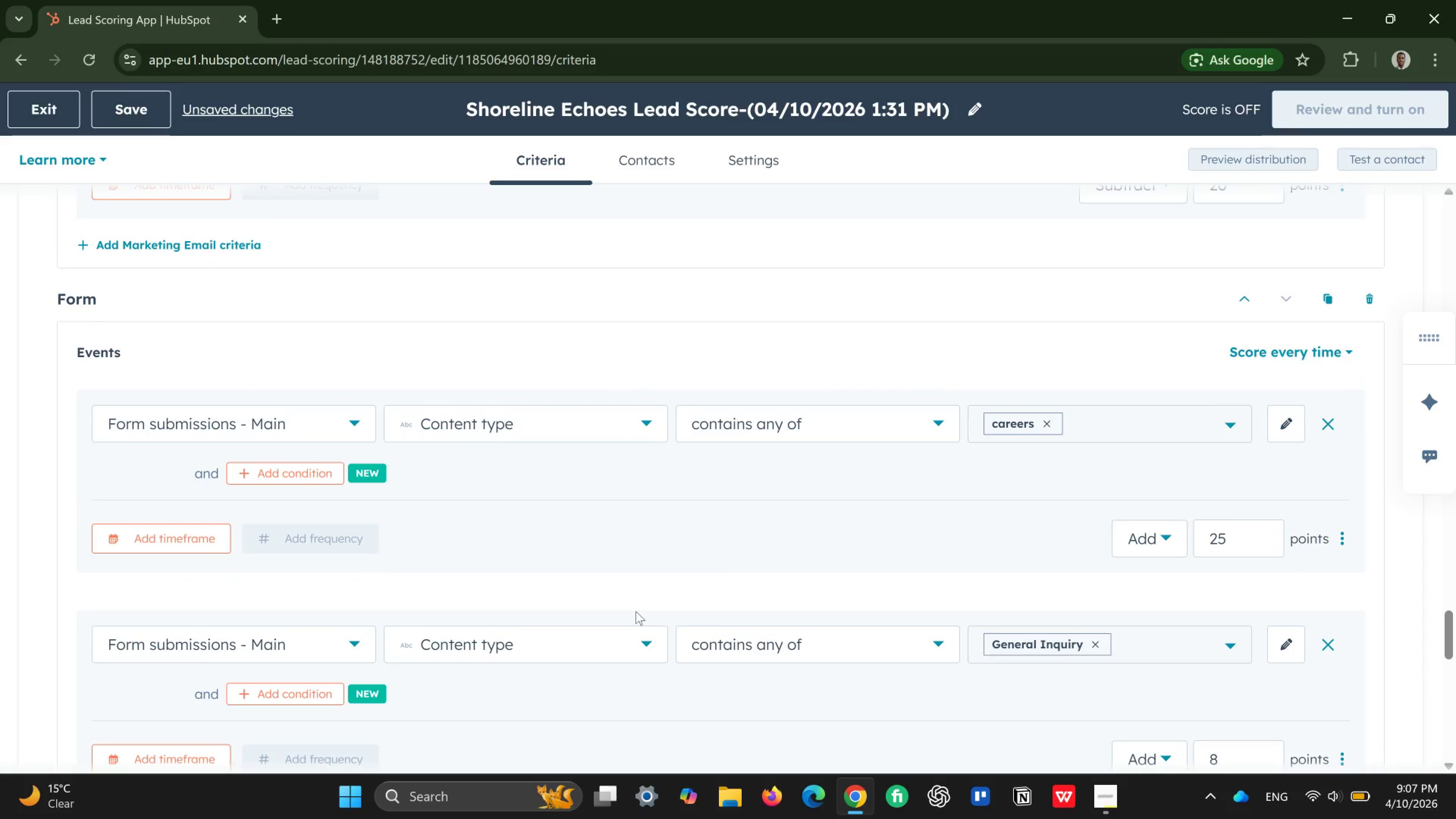 
scroll: coordinate [596, 650], scroll_direction: down, amount: 4.0
 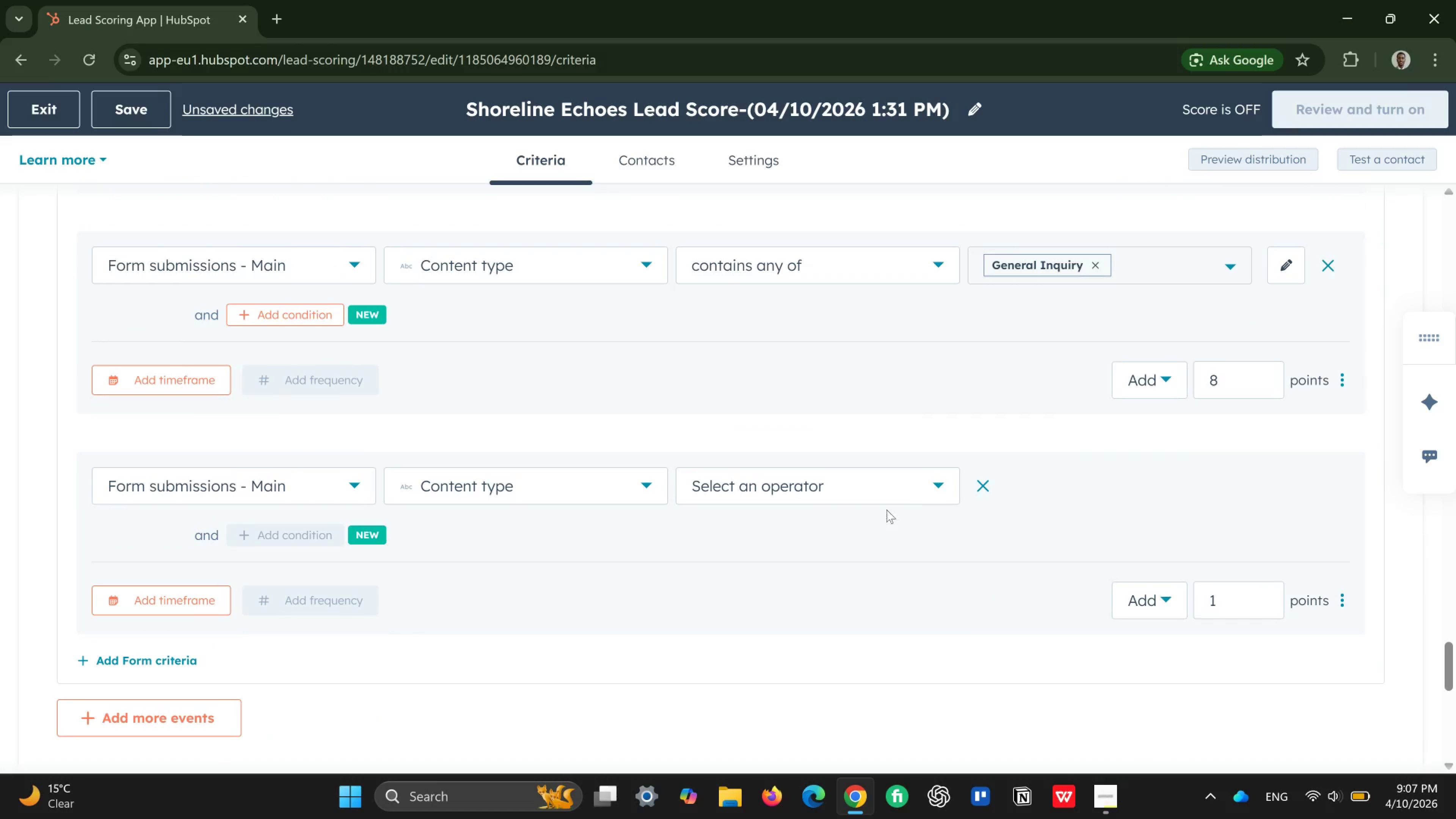 
left_click([918, 485])
 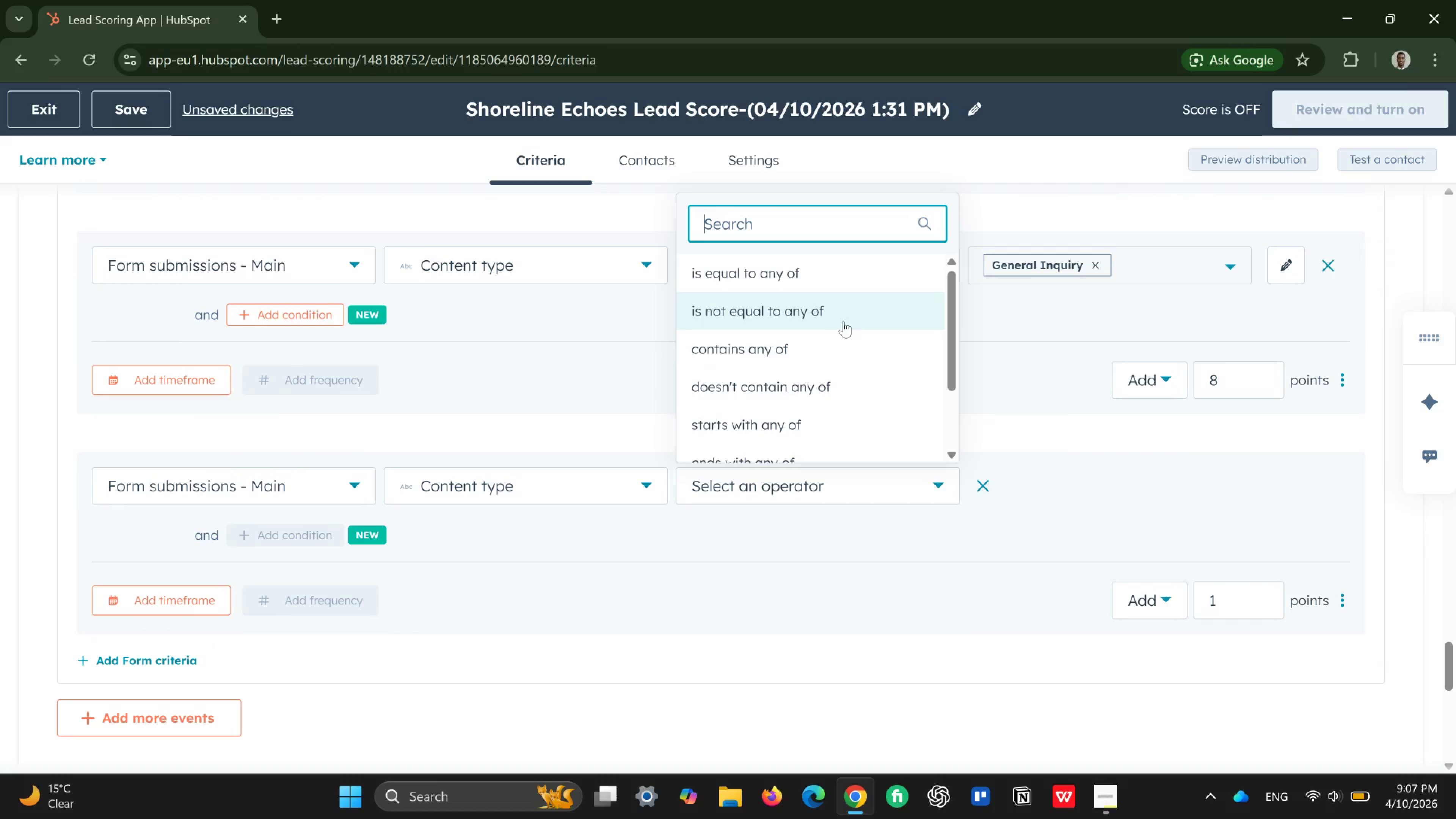 
left_click([832, 340])
 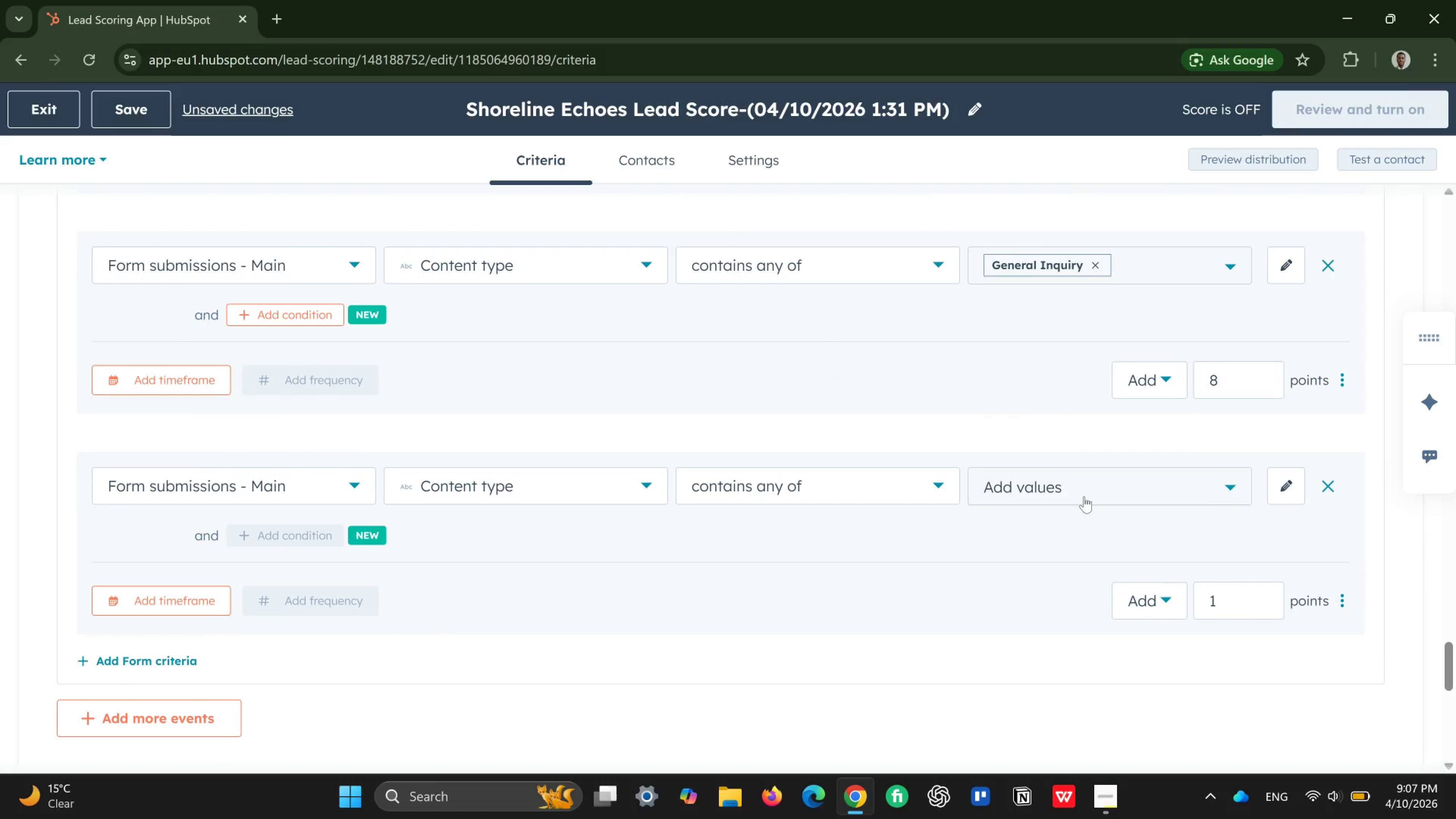 
left_click([1084, 492])
 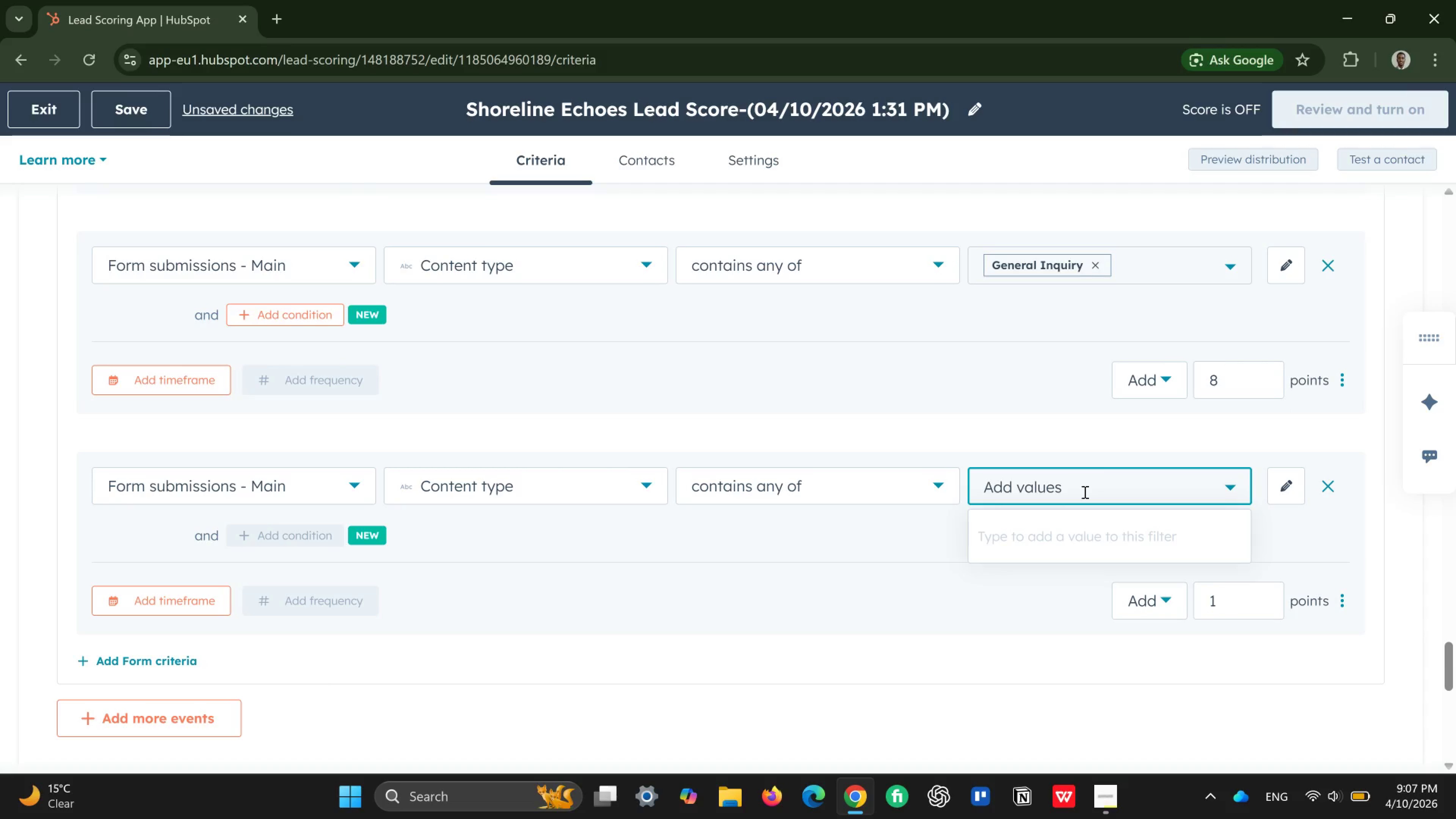 
wait(6.86)
 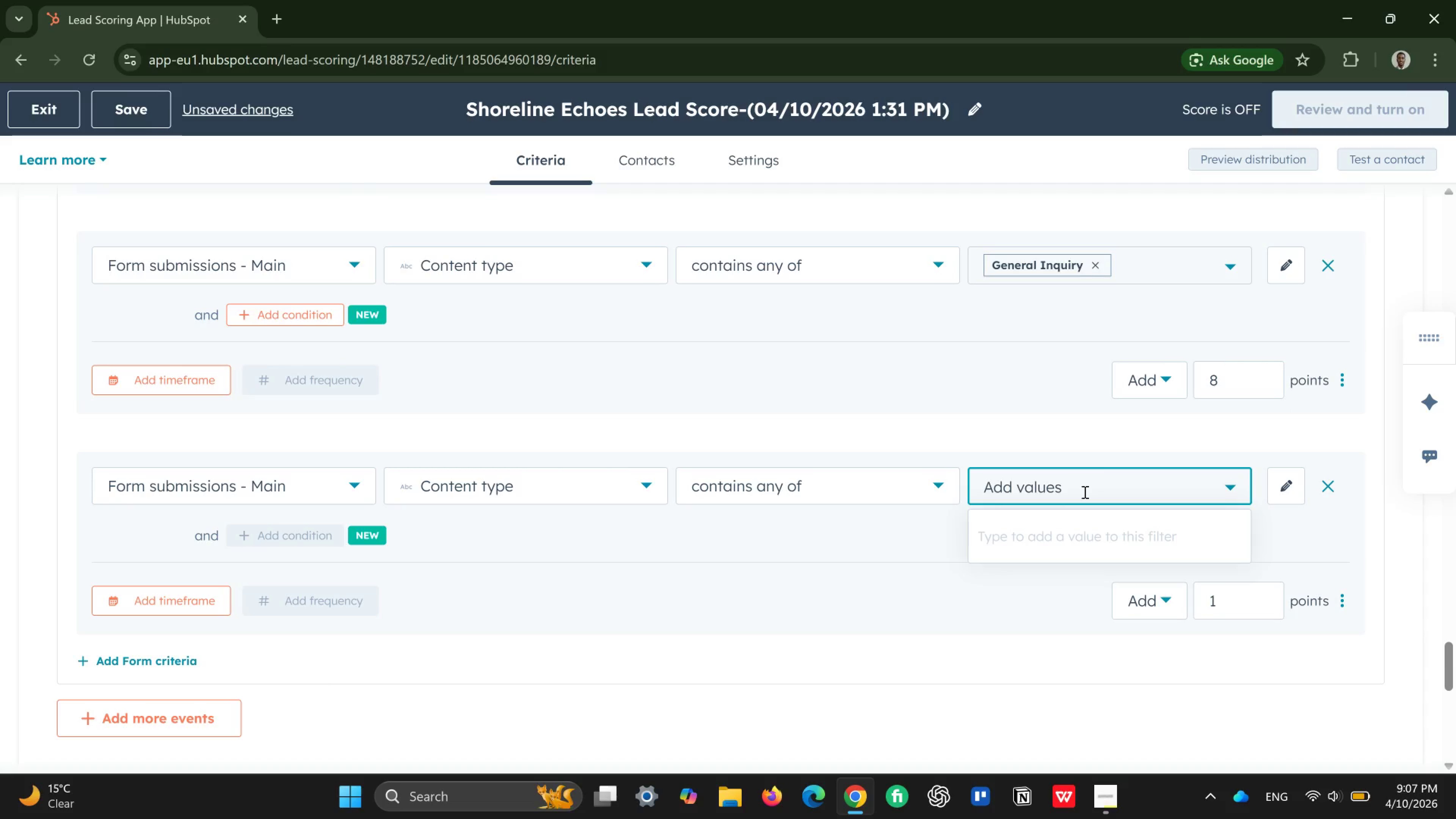 
type(private booking inquiry)
 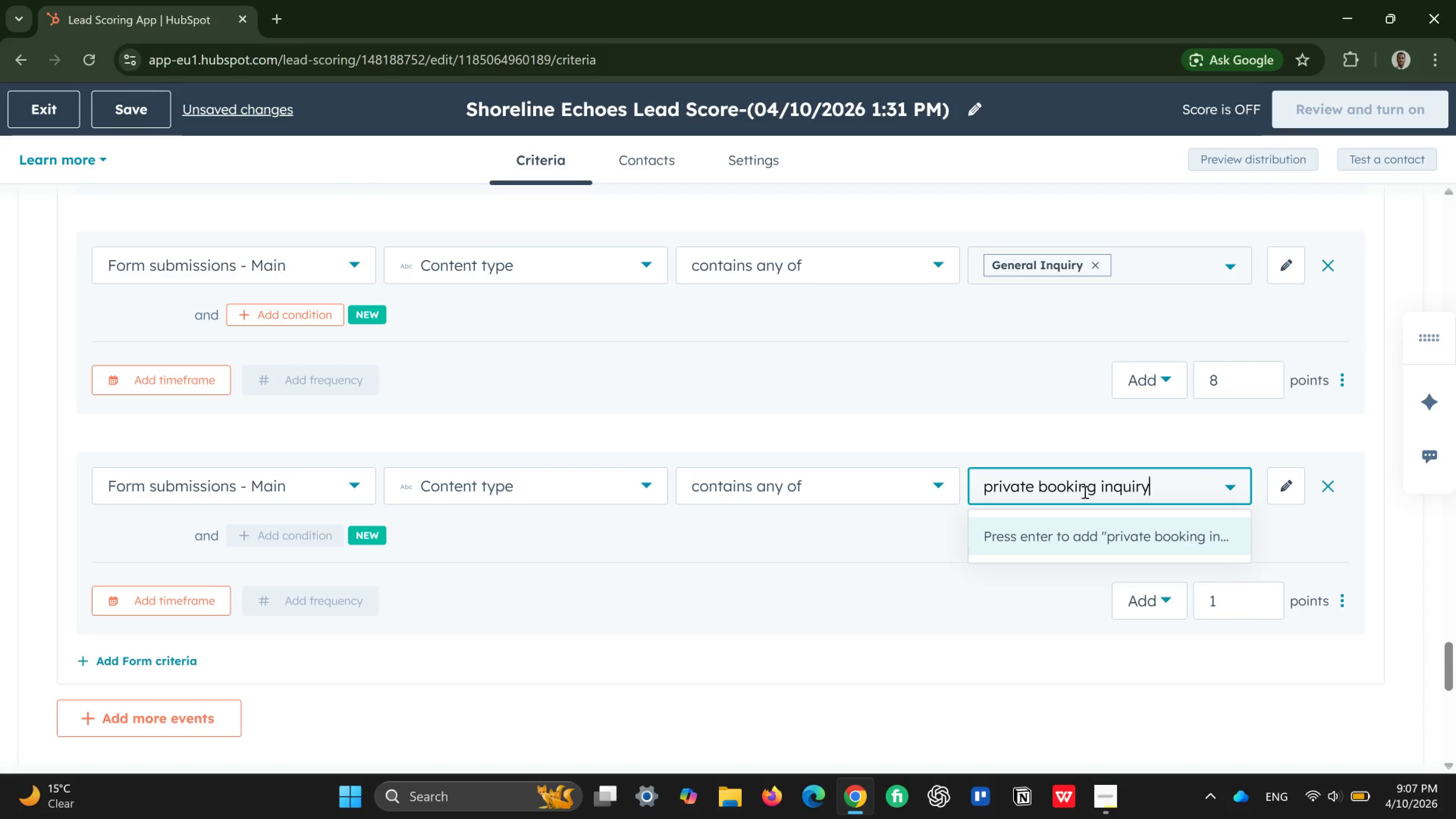 
key(Enter)
 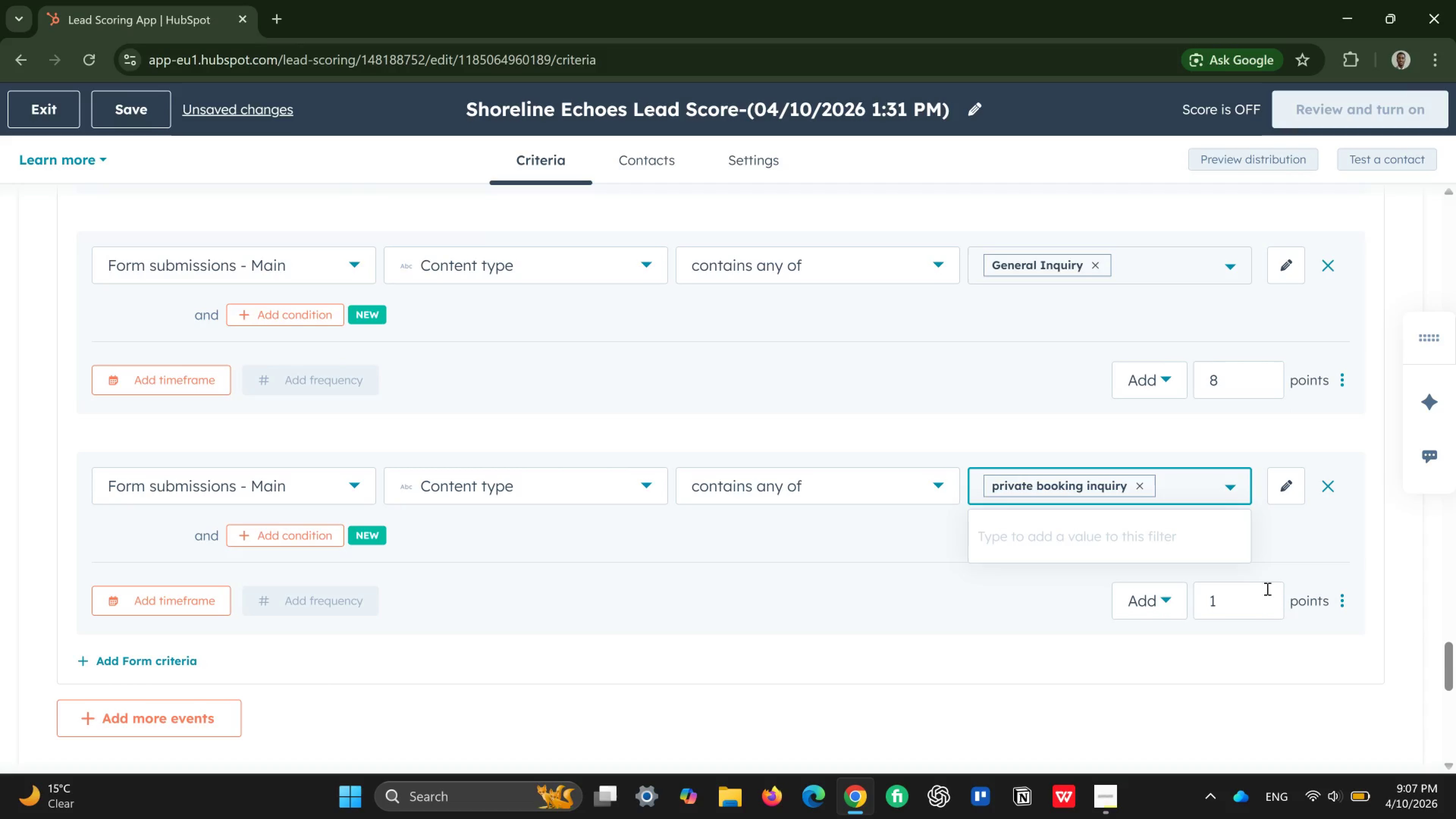 
left_click_drag(start_coordinate=[1270, 591], to_coordinate=[1183, 638])
 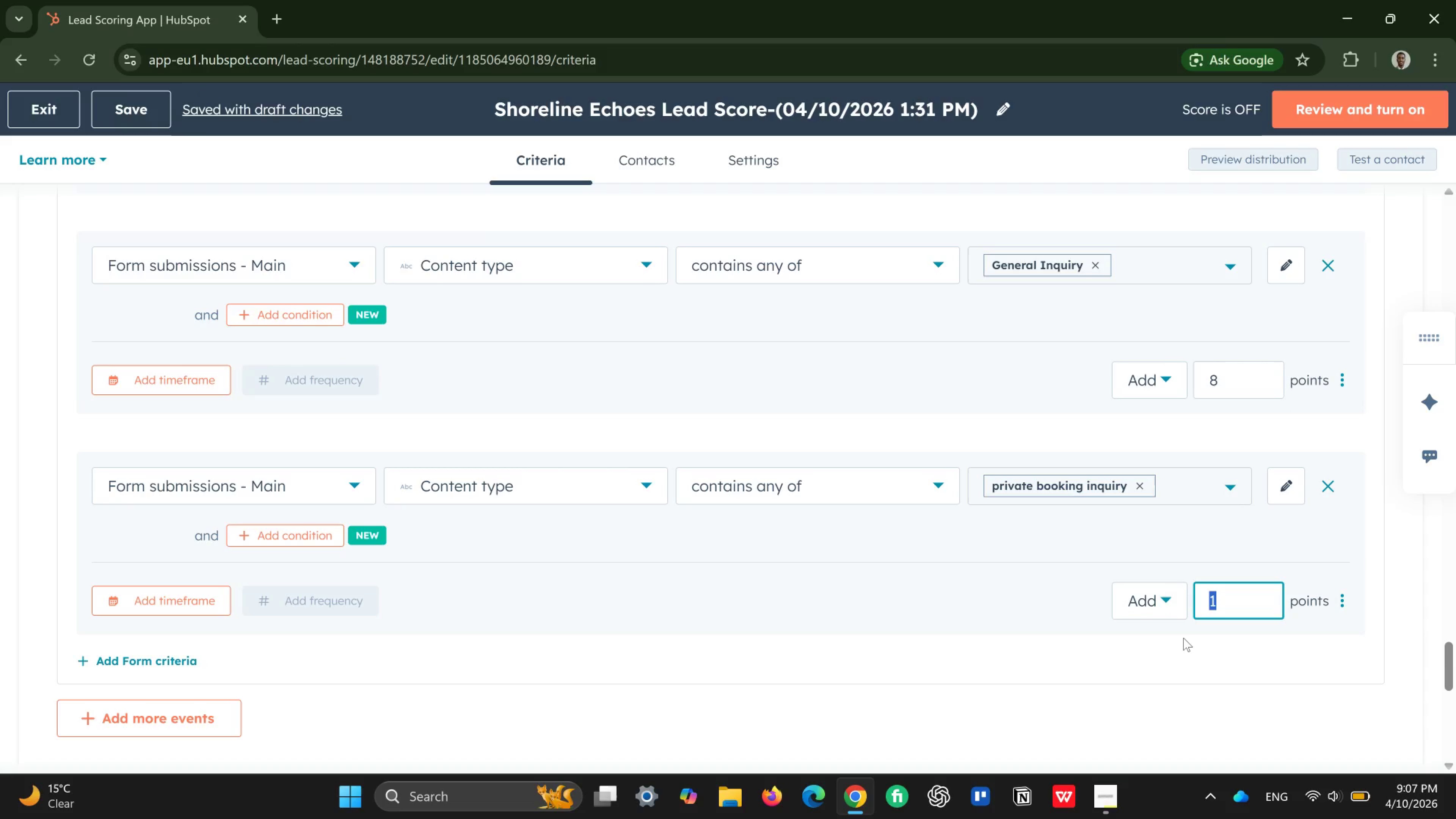 
wait(5.98)
 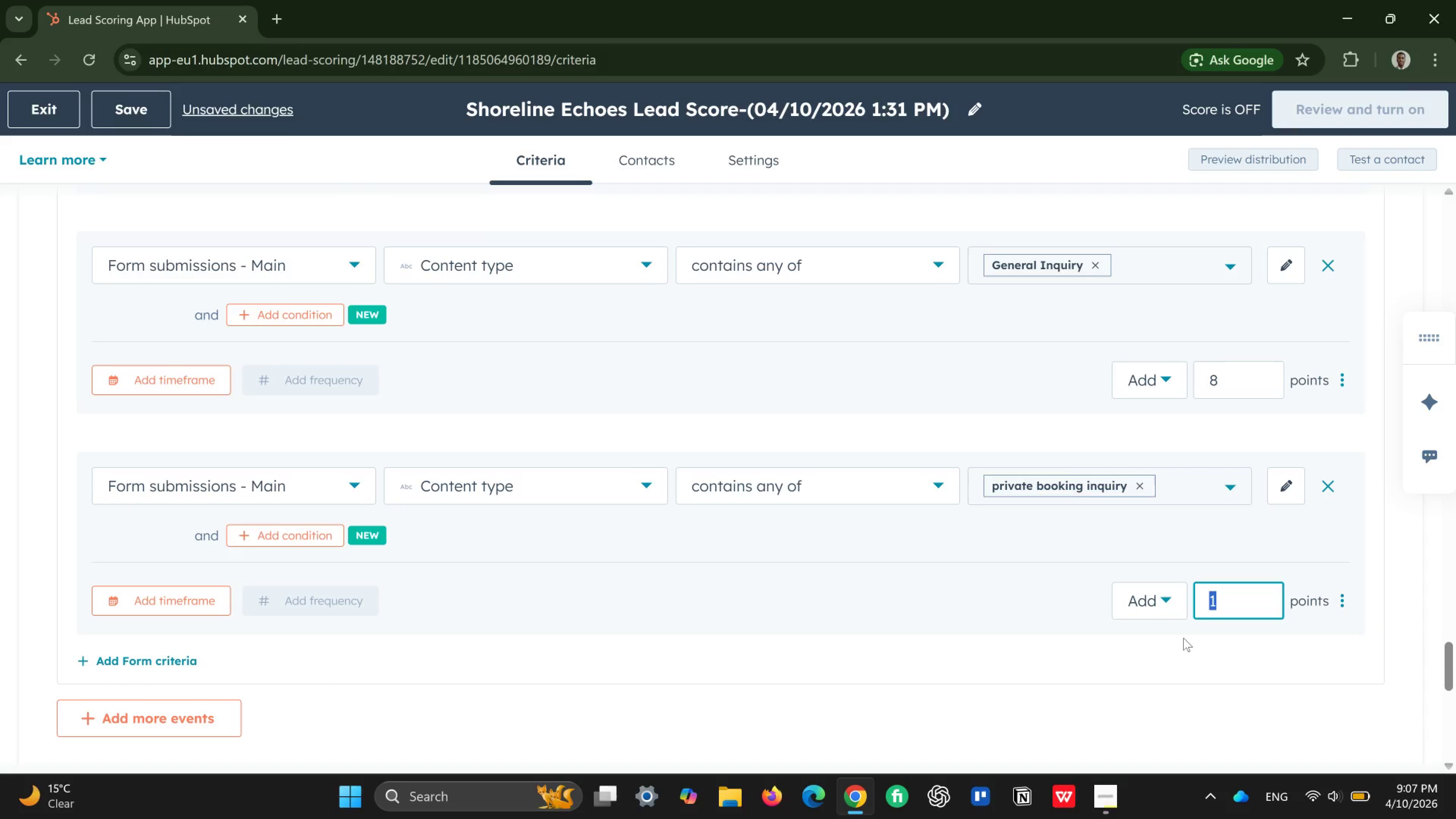 
type(25)
 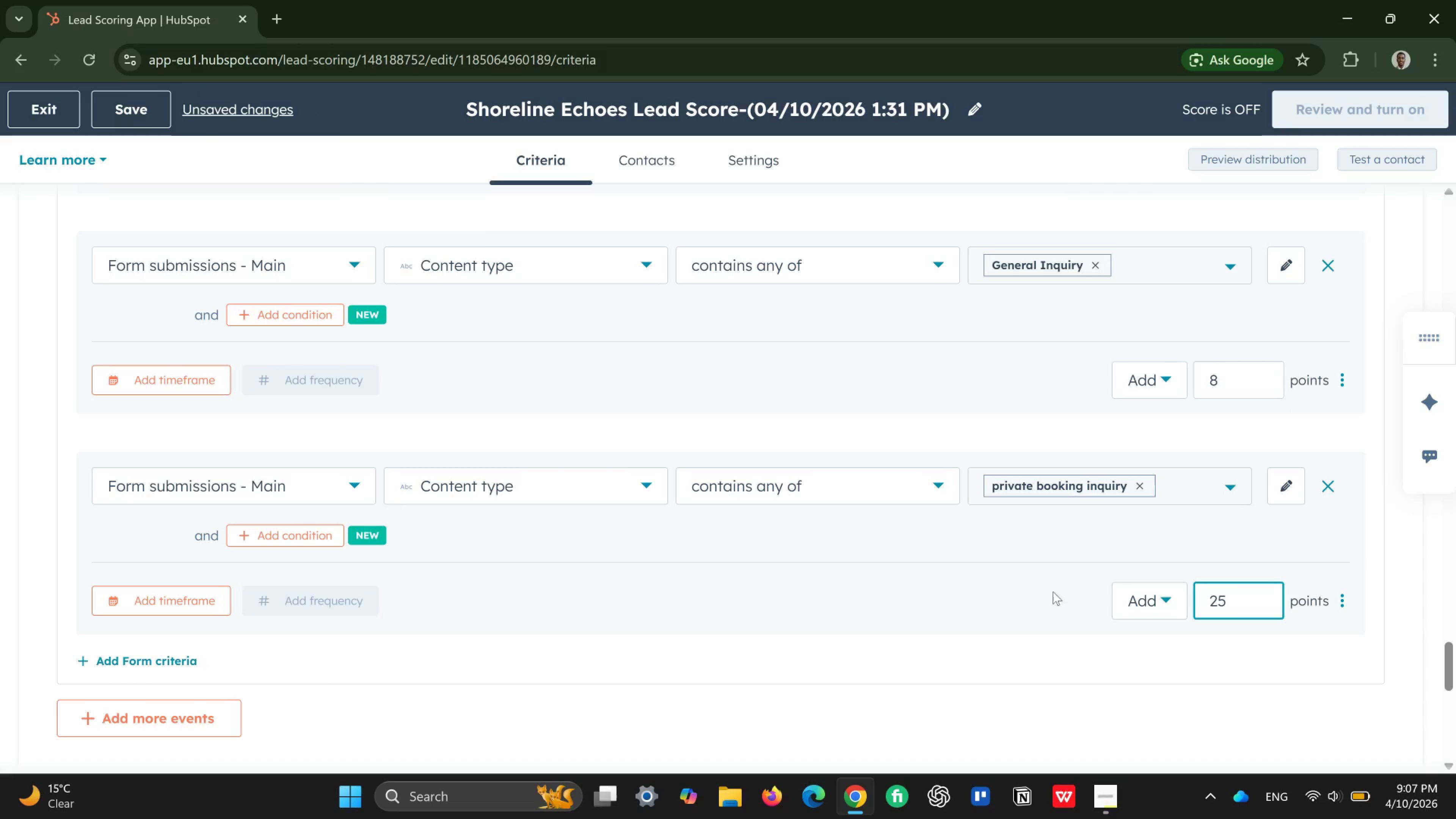 
scroll: coordinate [1056, 590], scroll_direction: up, amount: 1.0
 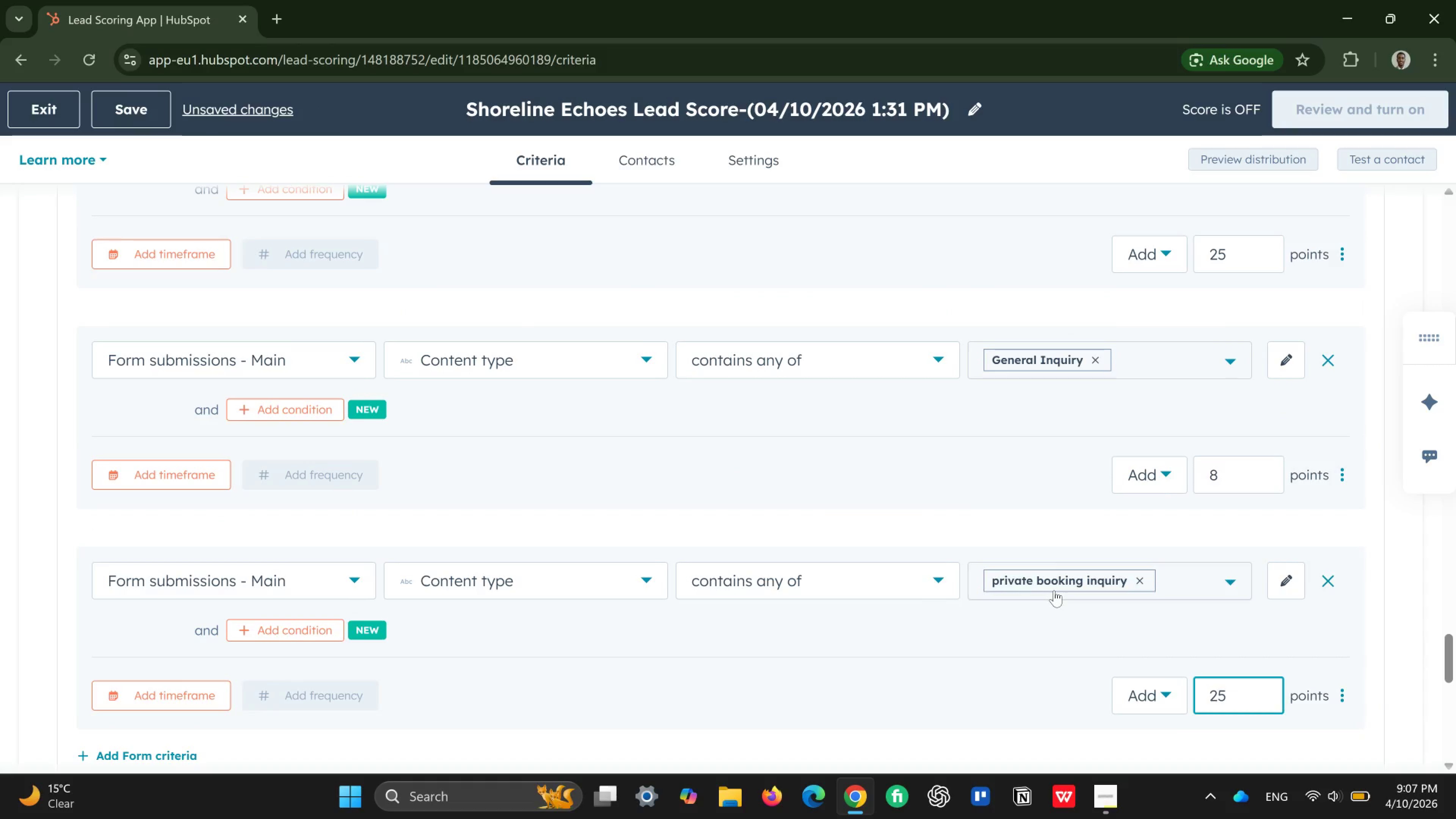 
scroll: coordinate [874, 558], scroll_direction: down, amount: 6.0
 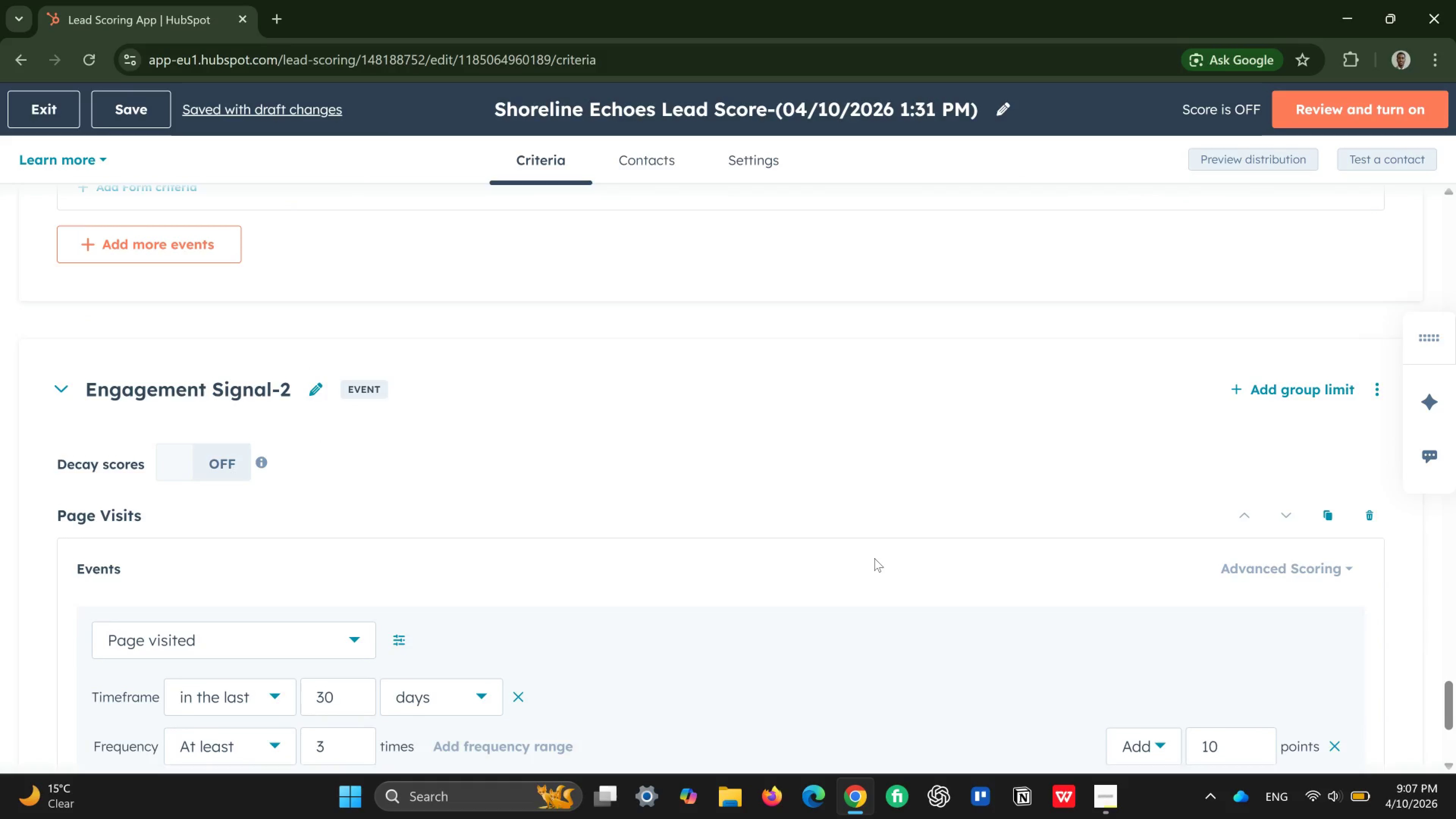 
scroll: coordinate [874, 558], scroll_direction: up, amount: 1.0
 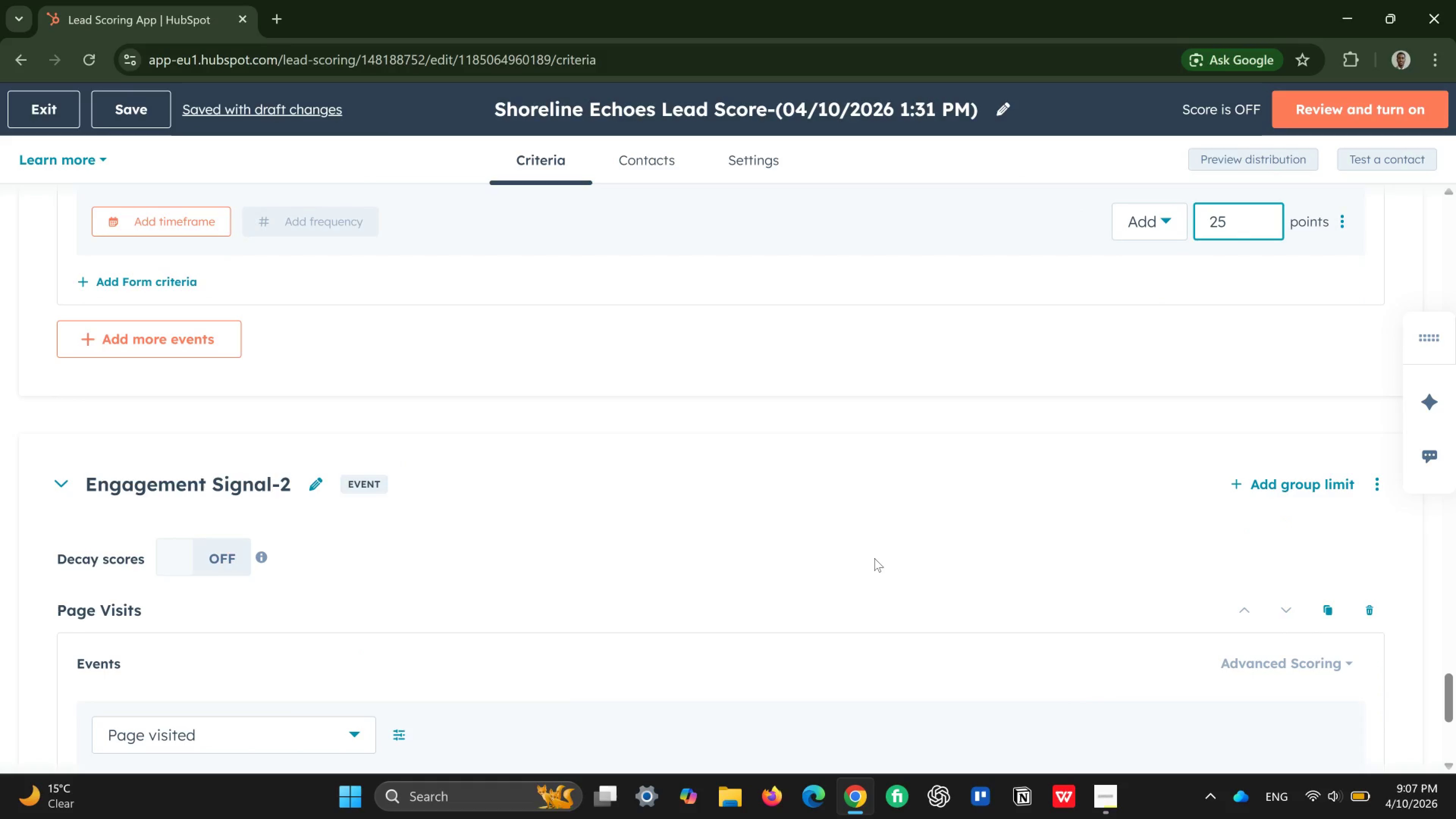 
scroll: coordinate [874, 558], scroll_direction: down, amount: 1.0
 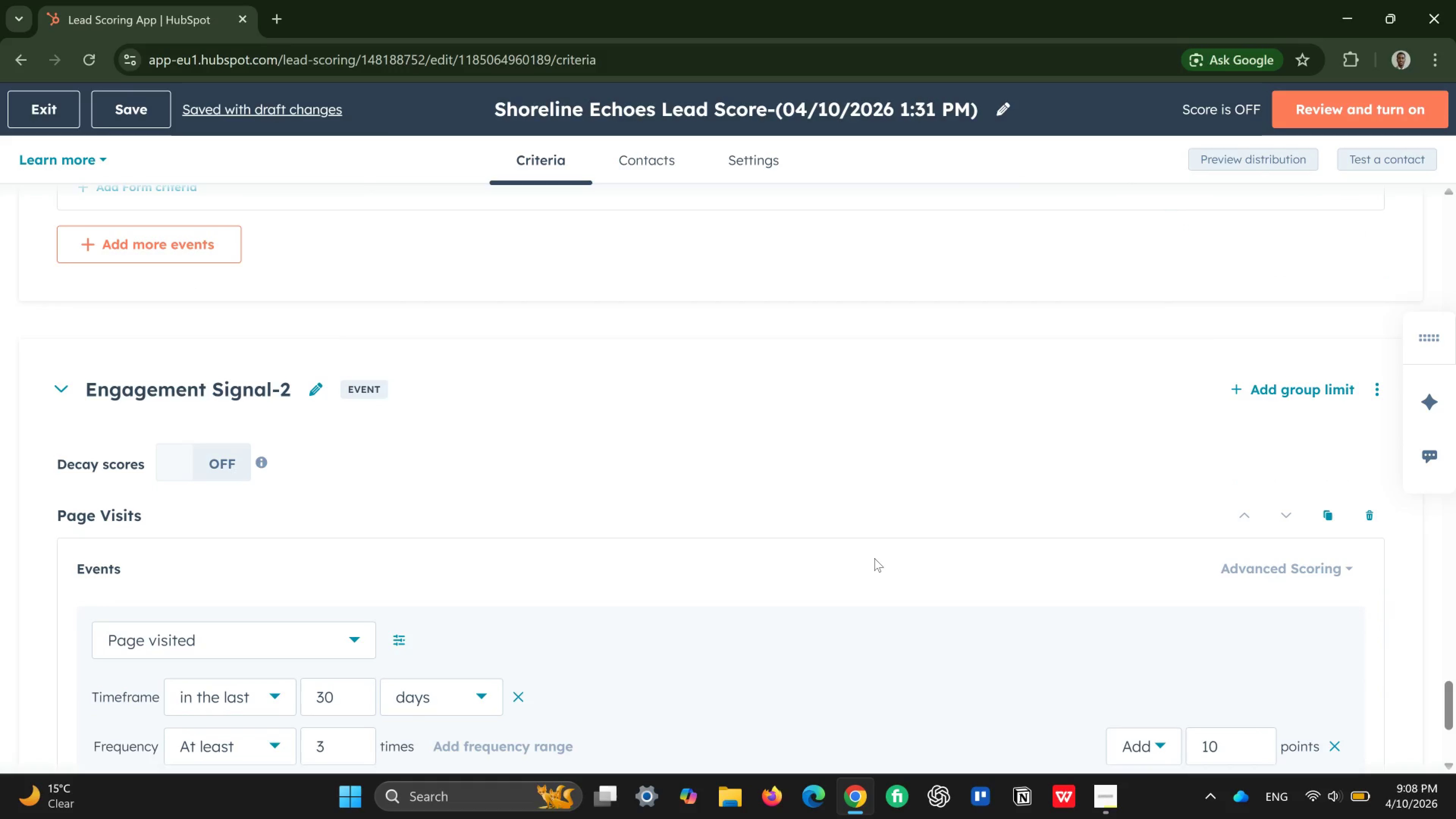 
wait(6.4)
 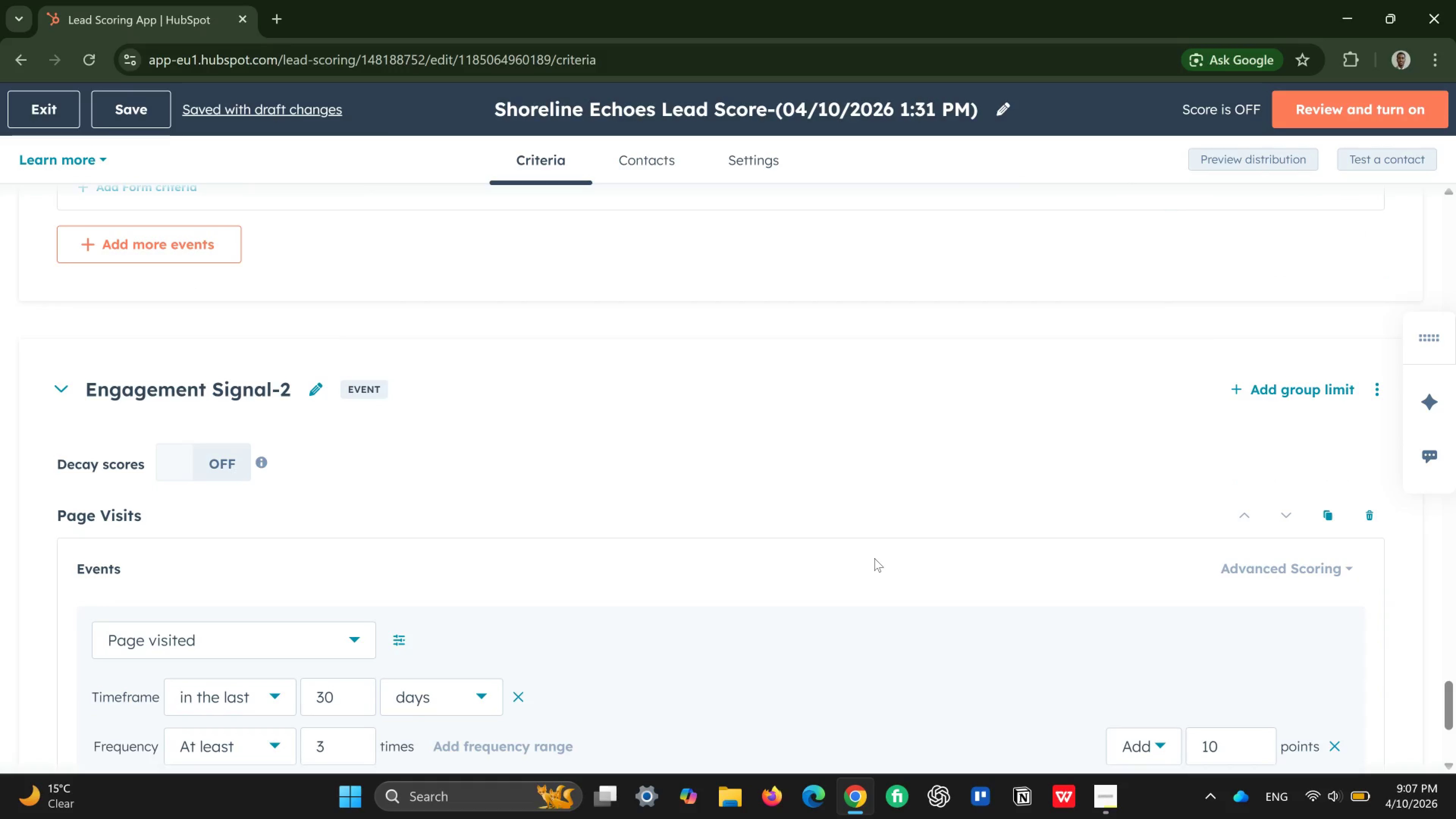 
scroll: coordinate [670, 573], scroll_direction: down, amount: 4.0
 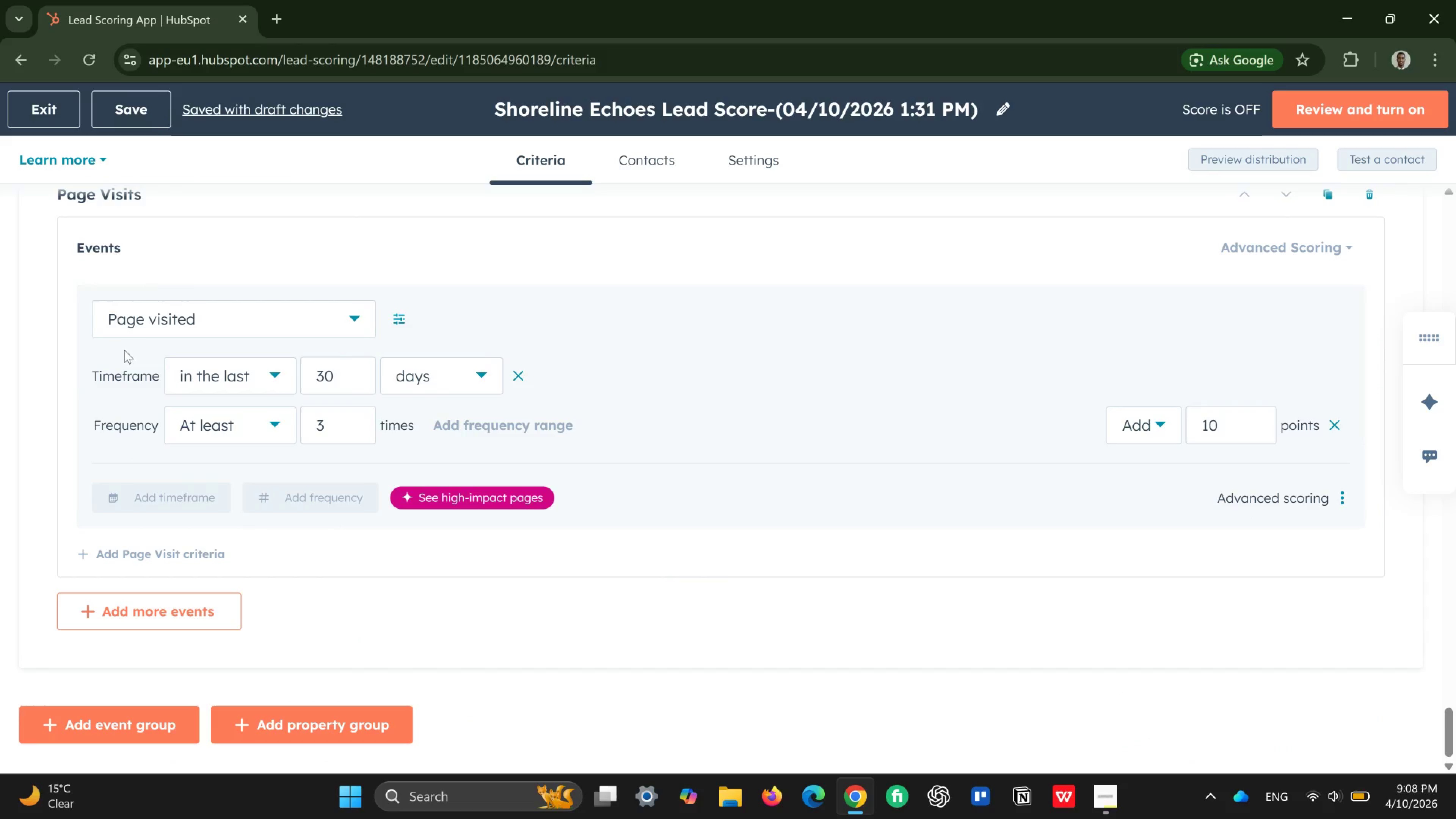 
scroll: coordinate [126, 344], scroll_direction: up, amount: 7.0
 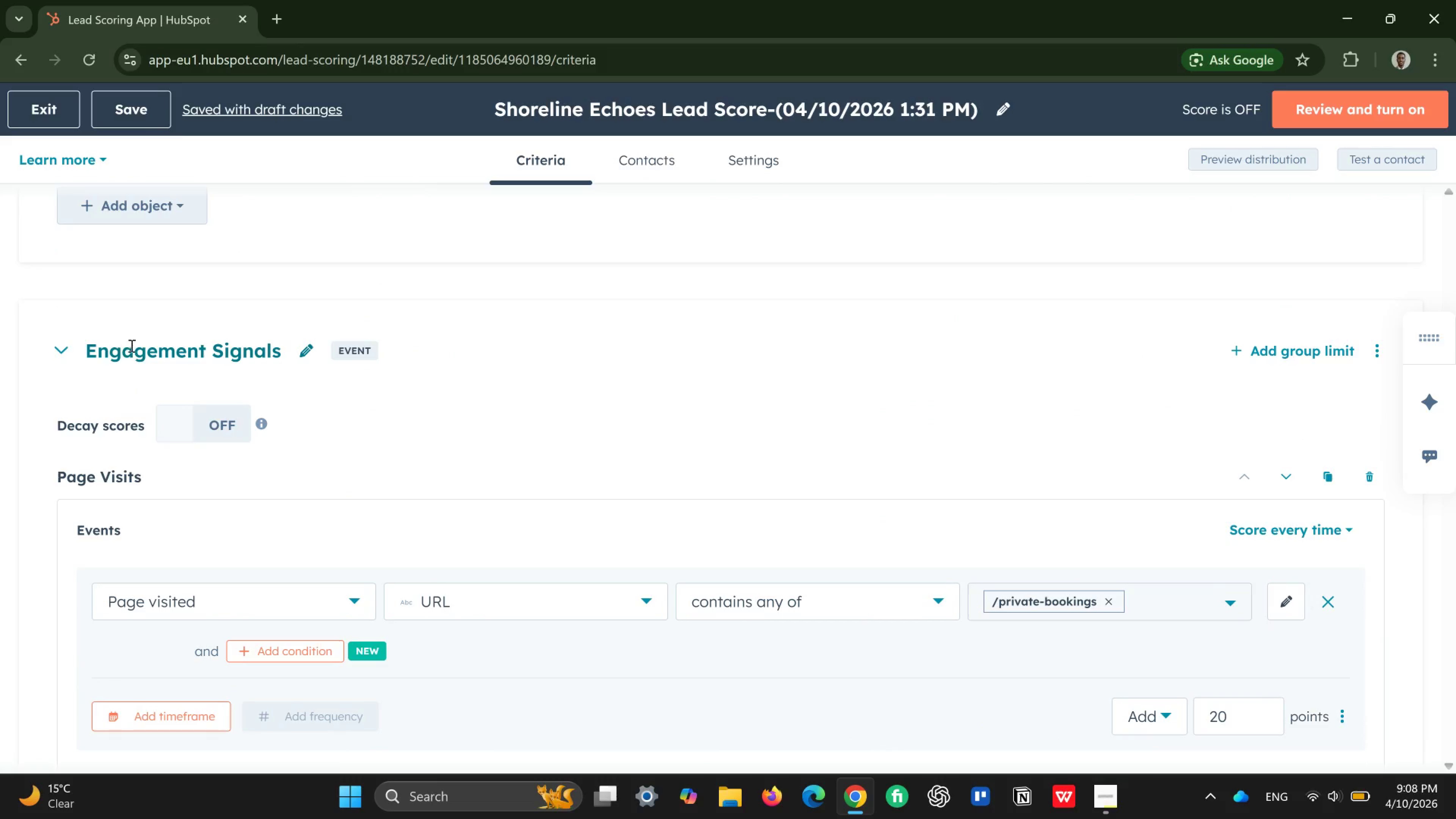 
scroll: coordinate [182, 412], scroll_direction: down, amount: 34.0
 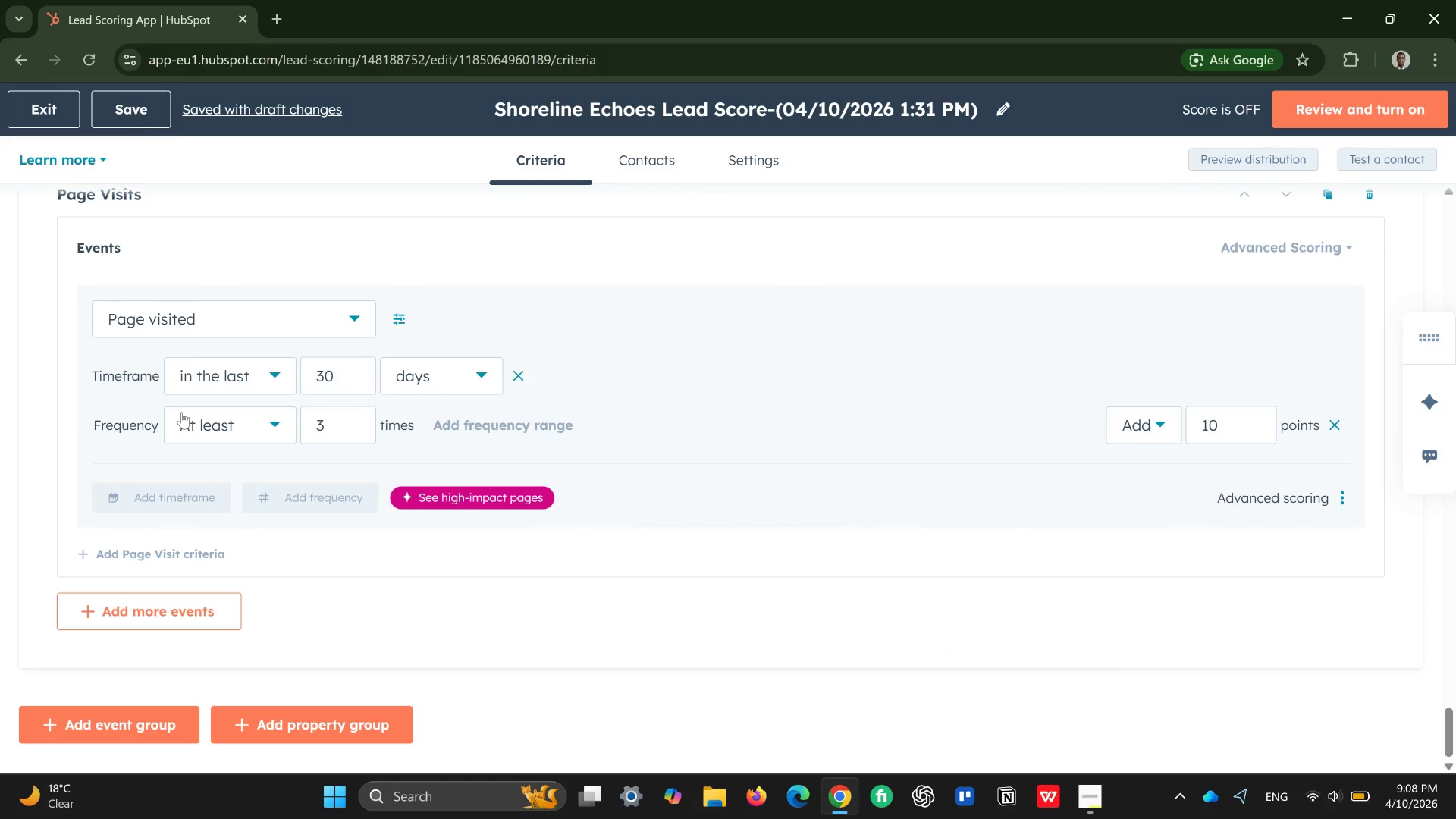 
wait(14.39)
 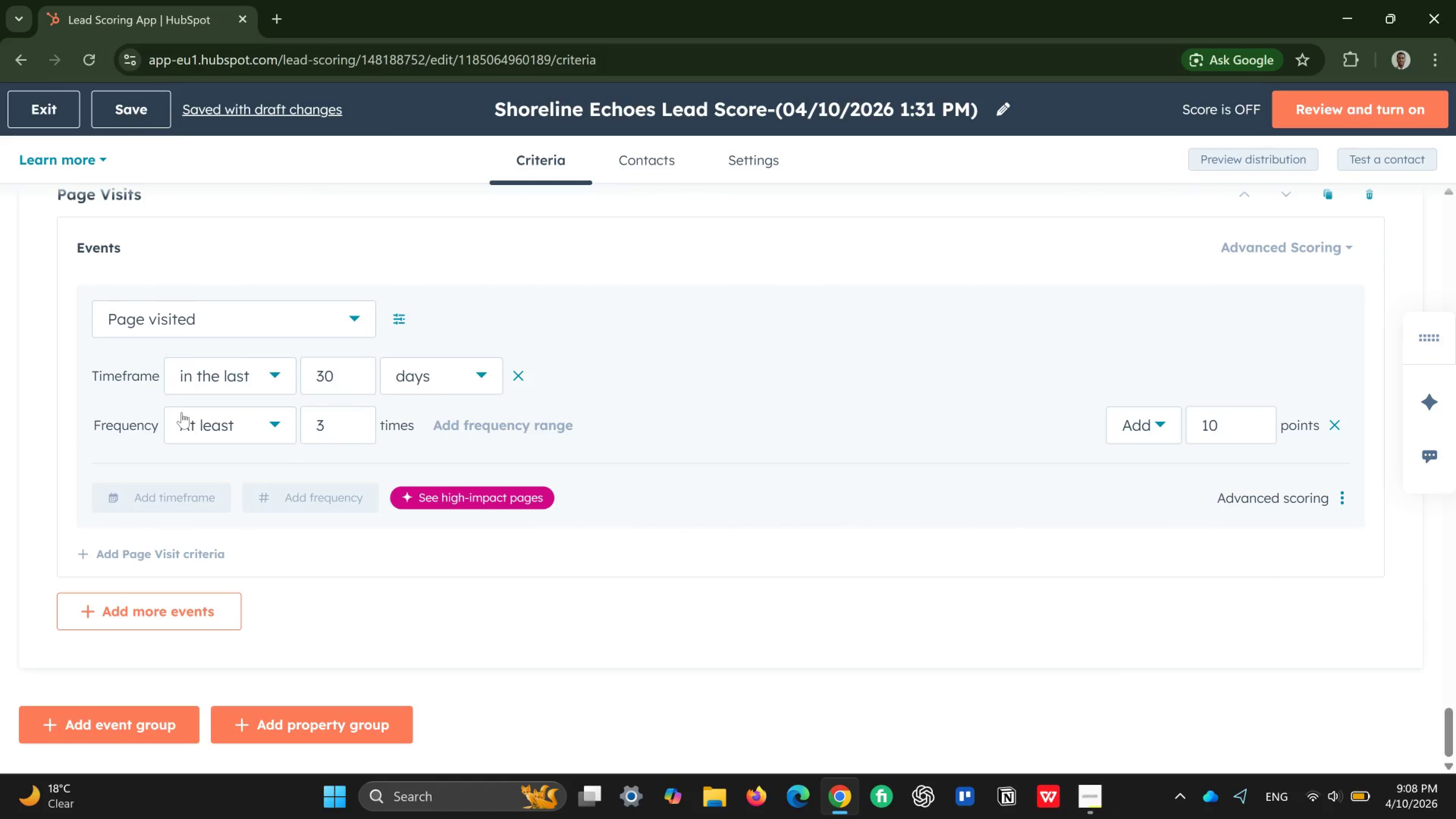 
scroll: coordinate [126, 367], scroll_direction: up, amount: 2.0
 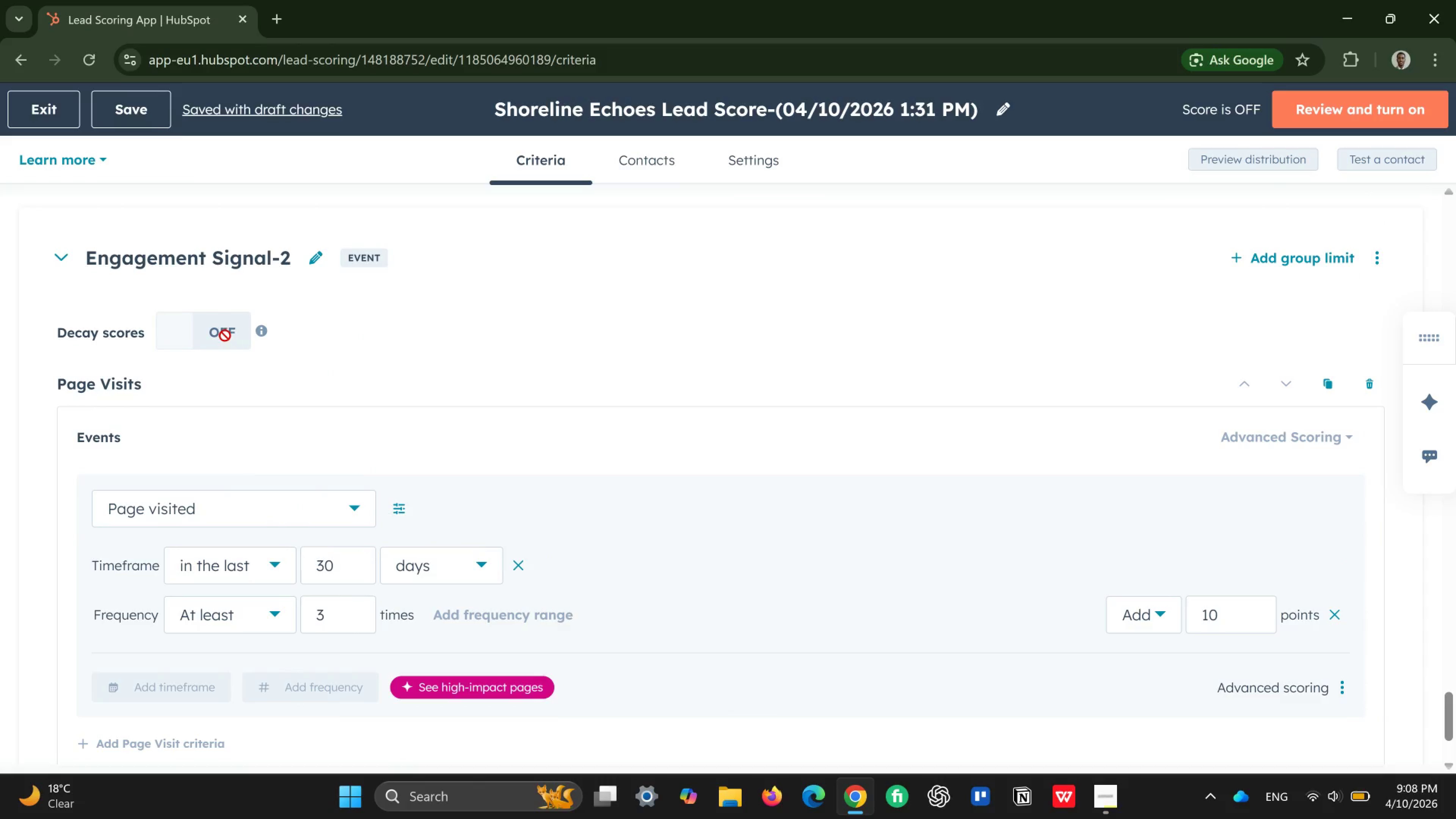 
left_click([225, 336])
 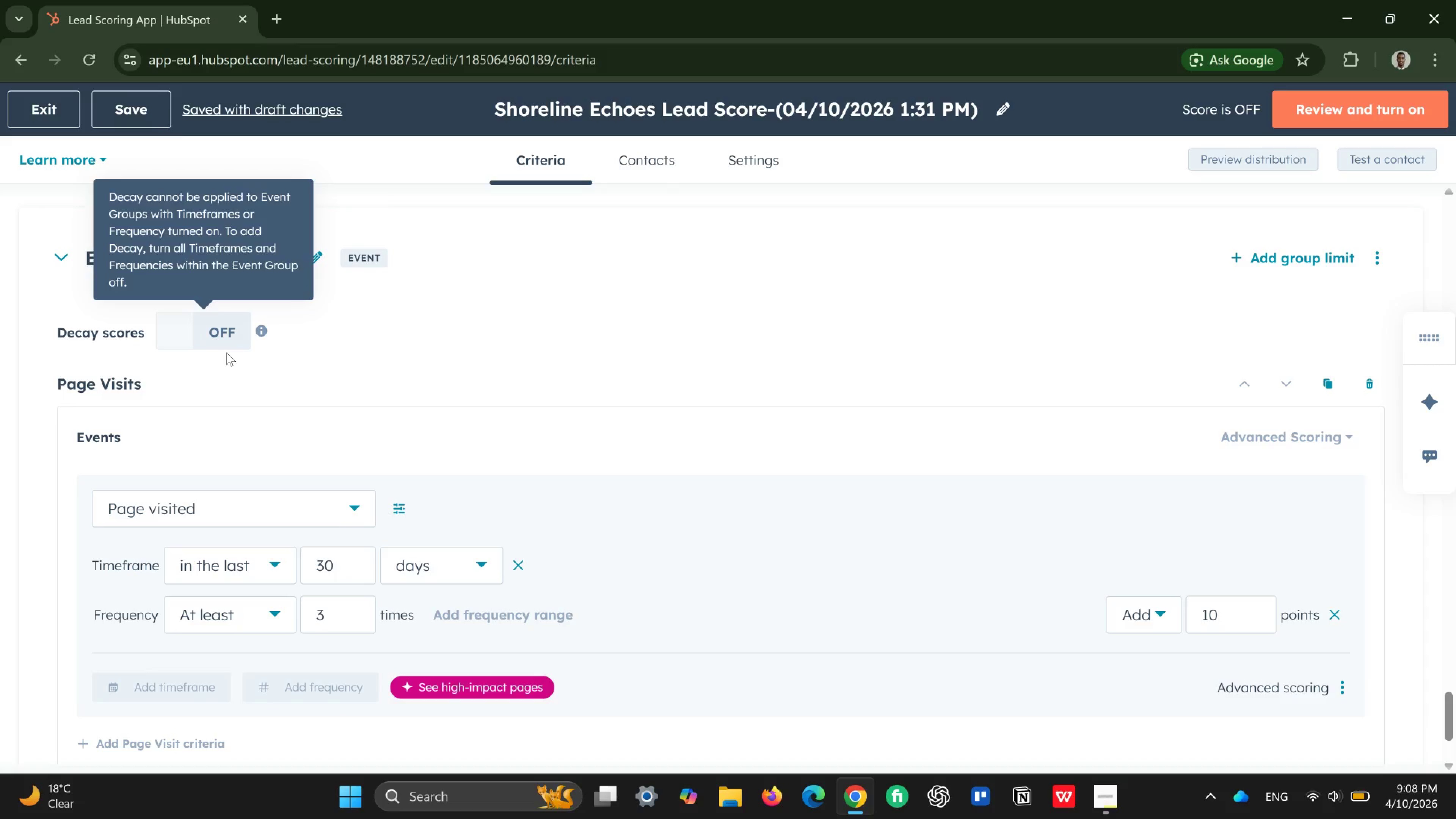 
wait(6.3)
 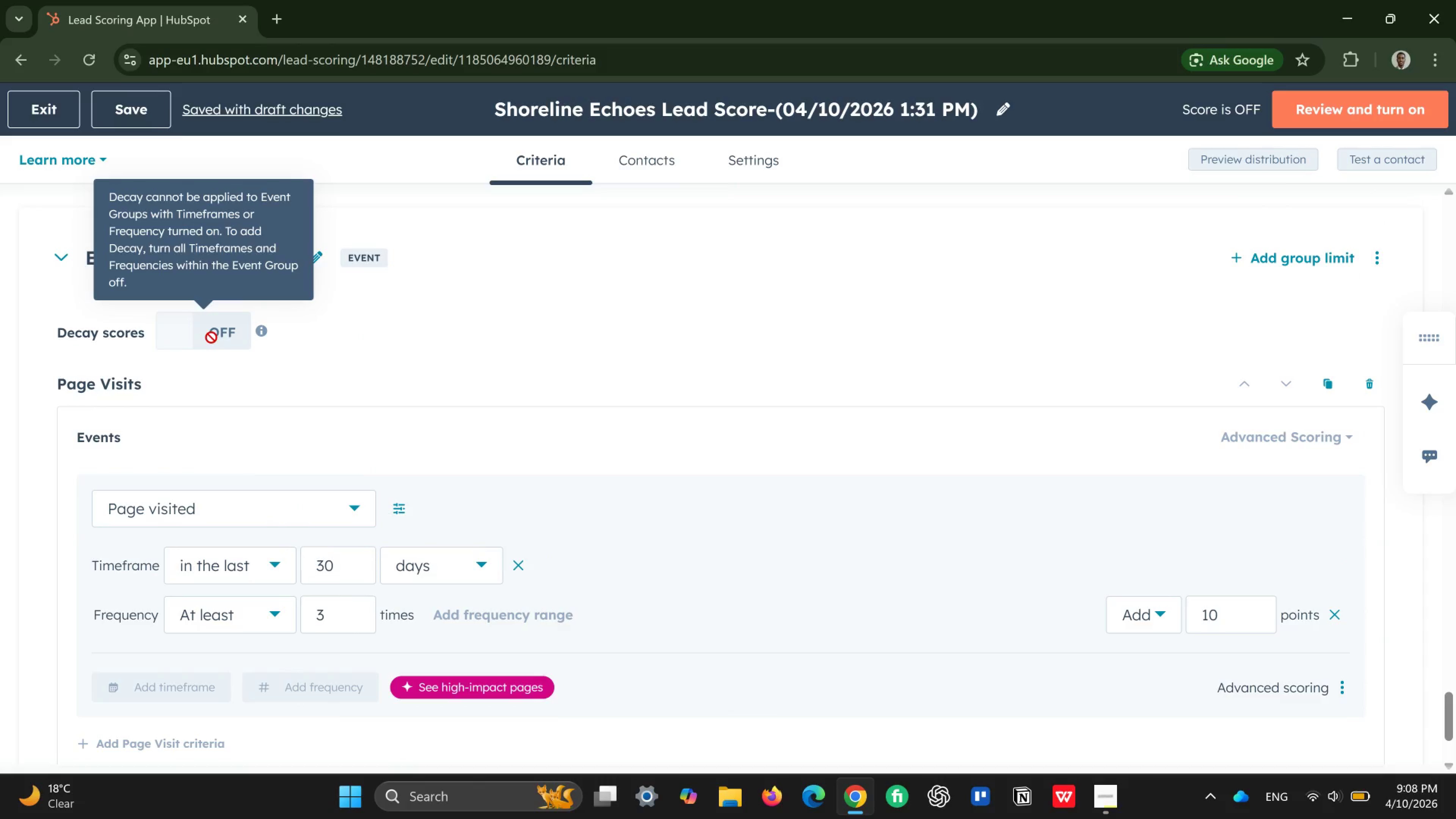 
scroll: coordinate [329, 356], scroll_direction: up, amount: 30.0
 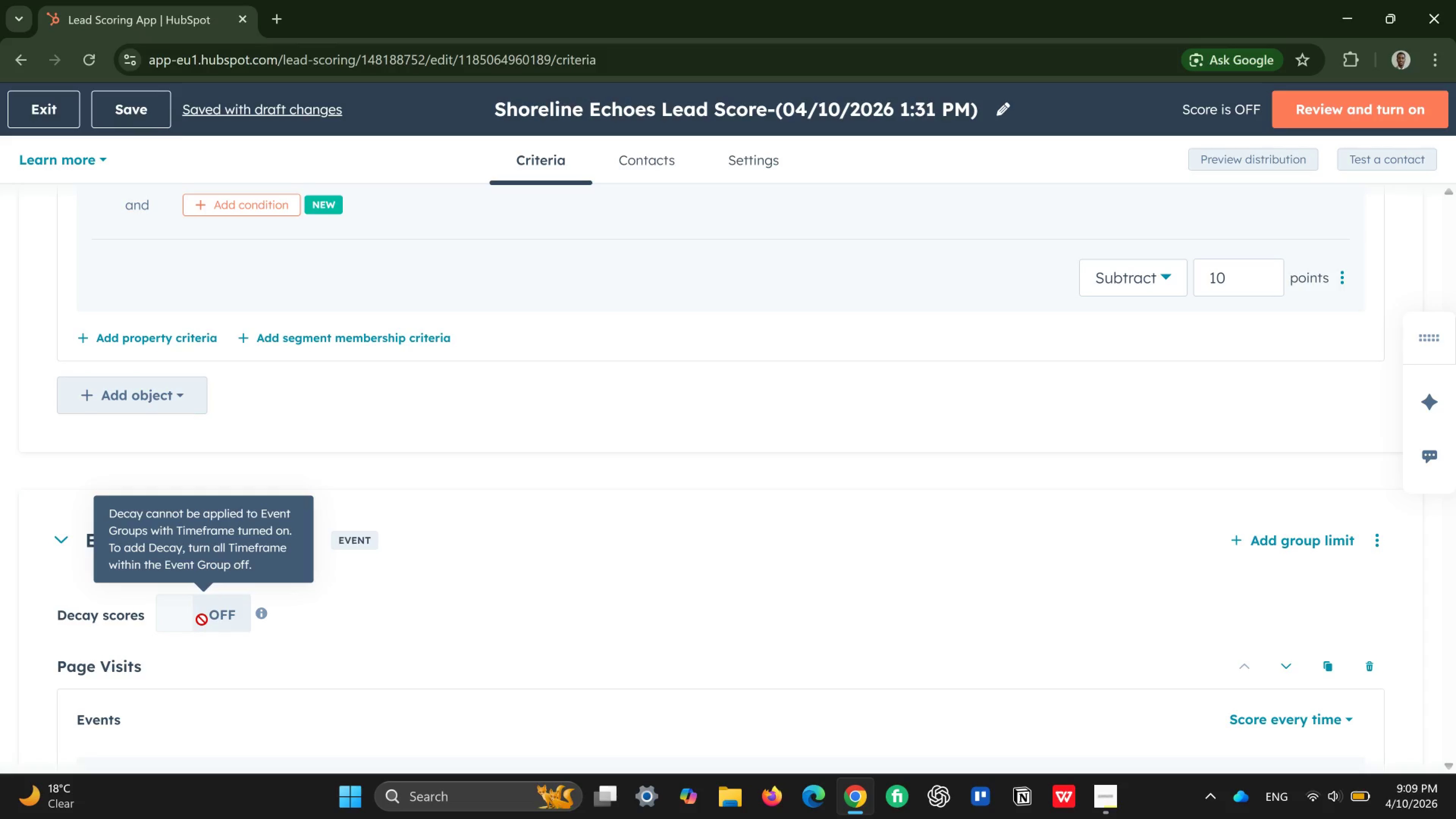 
wait(14.64)
 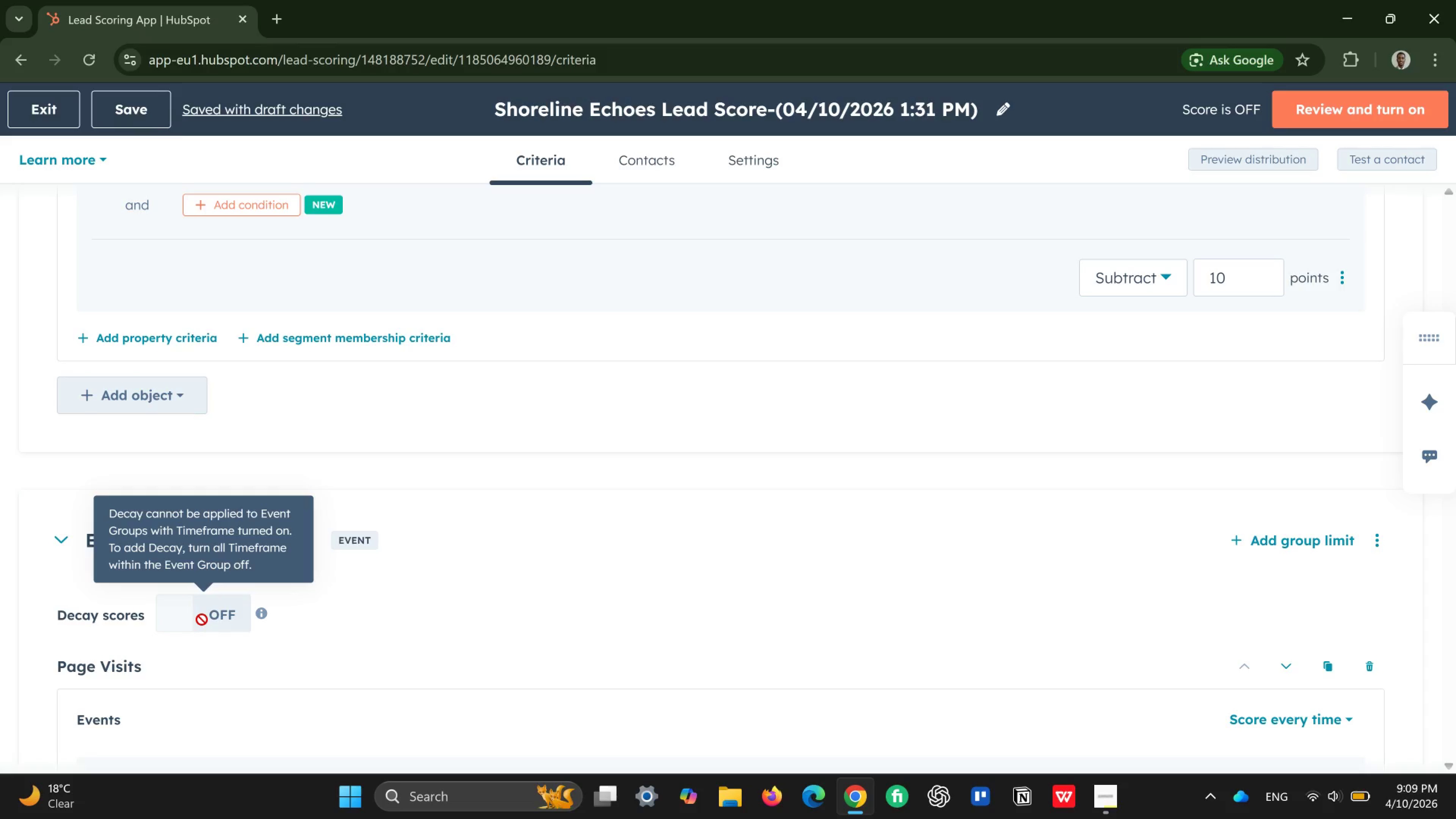 
scroll: coordinate [202, 621], scroll_direction: down, amount: 20.0
 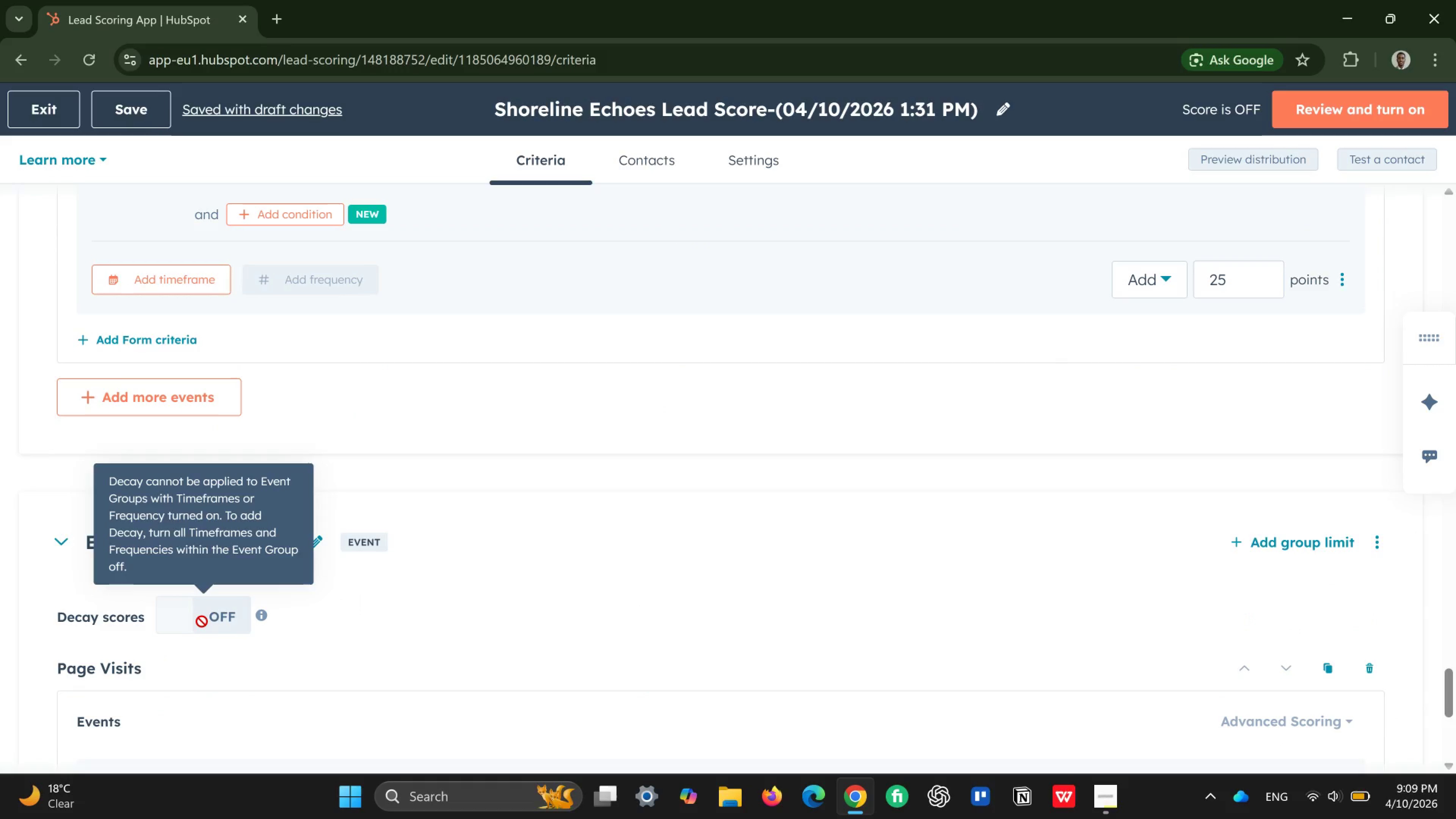 
scroll: coordinate [202, 621], scroll_direction: down, amount: 5.0
 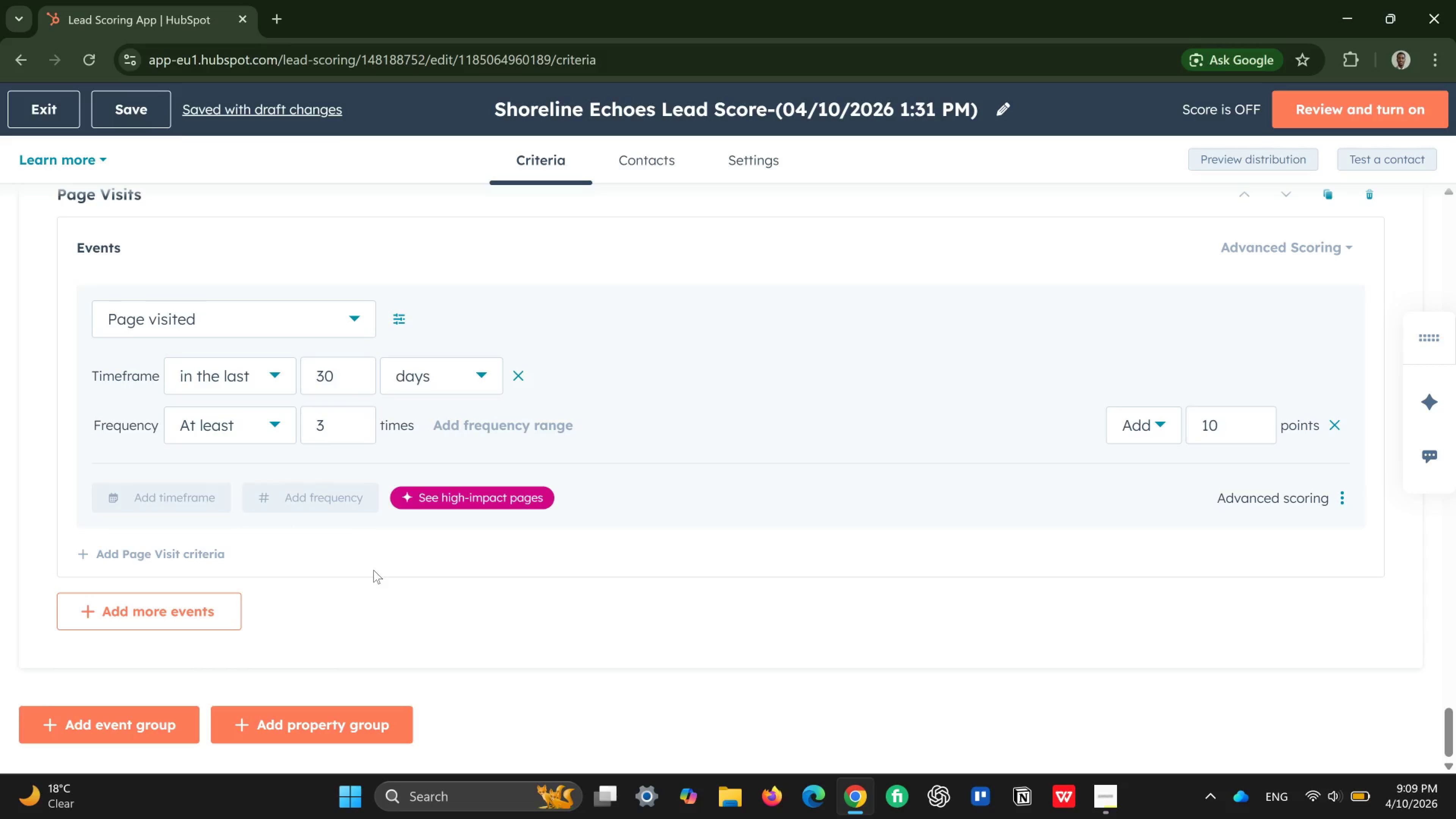 
scroll: coordinate [373, 570], scroll_direction: up, amount: 2.0
 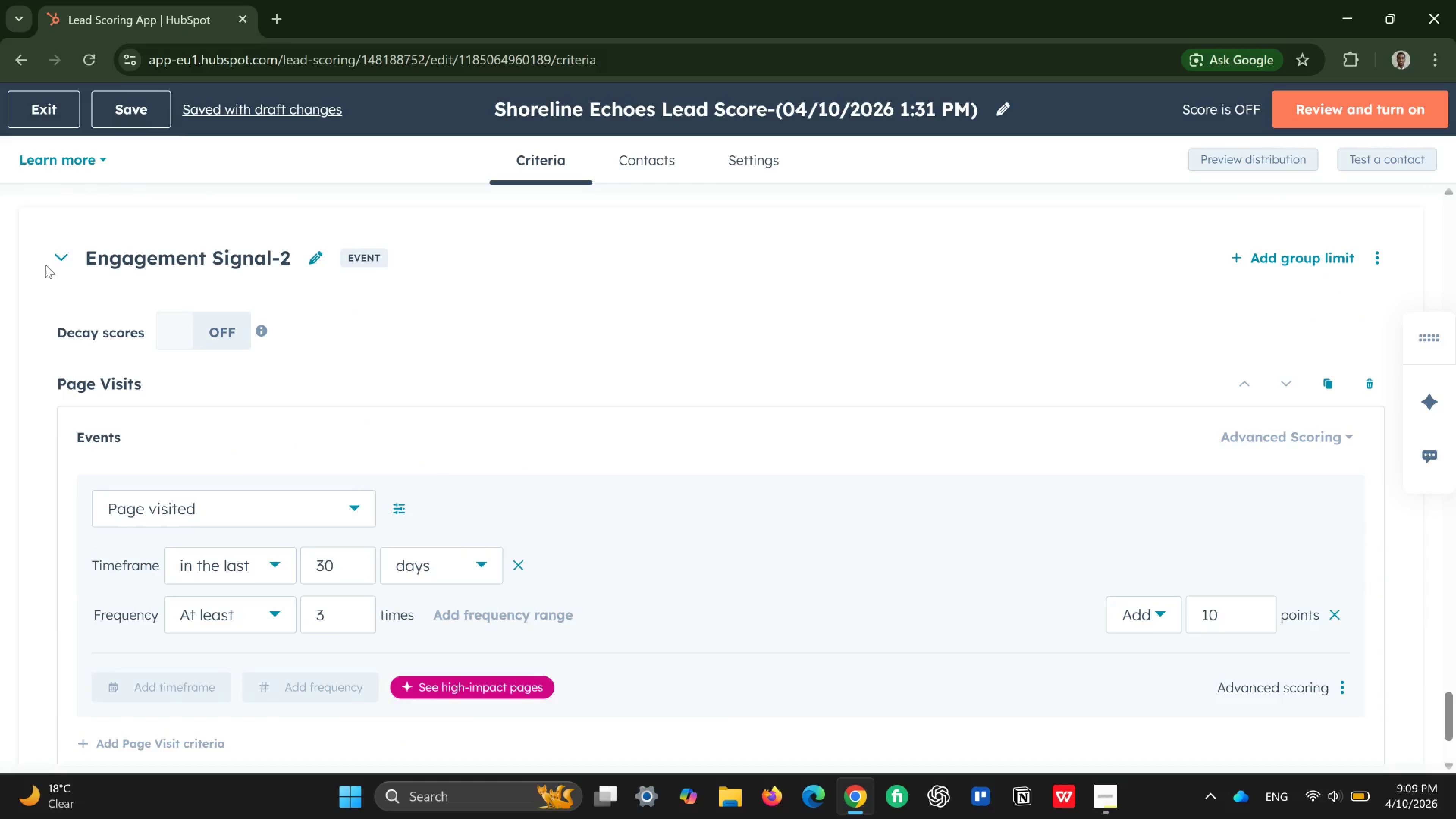 
left_click([57, 260])
 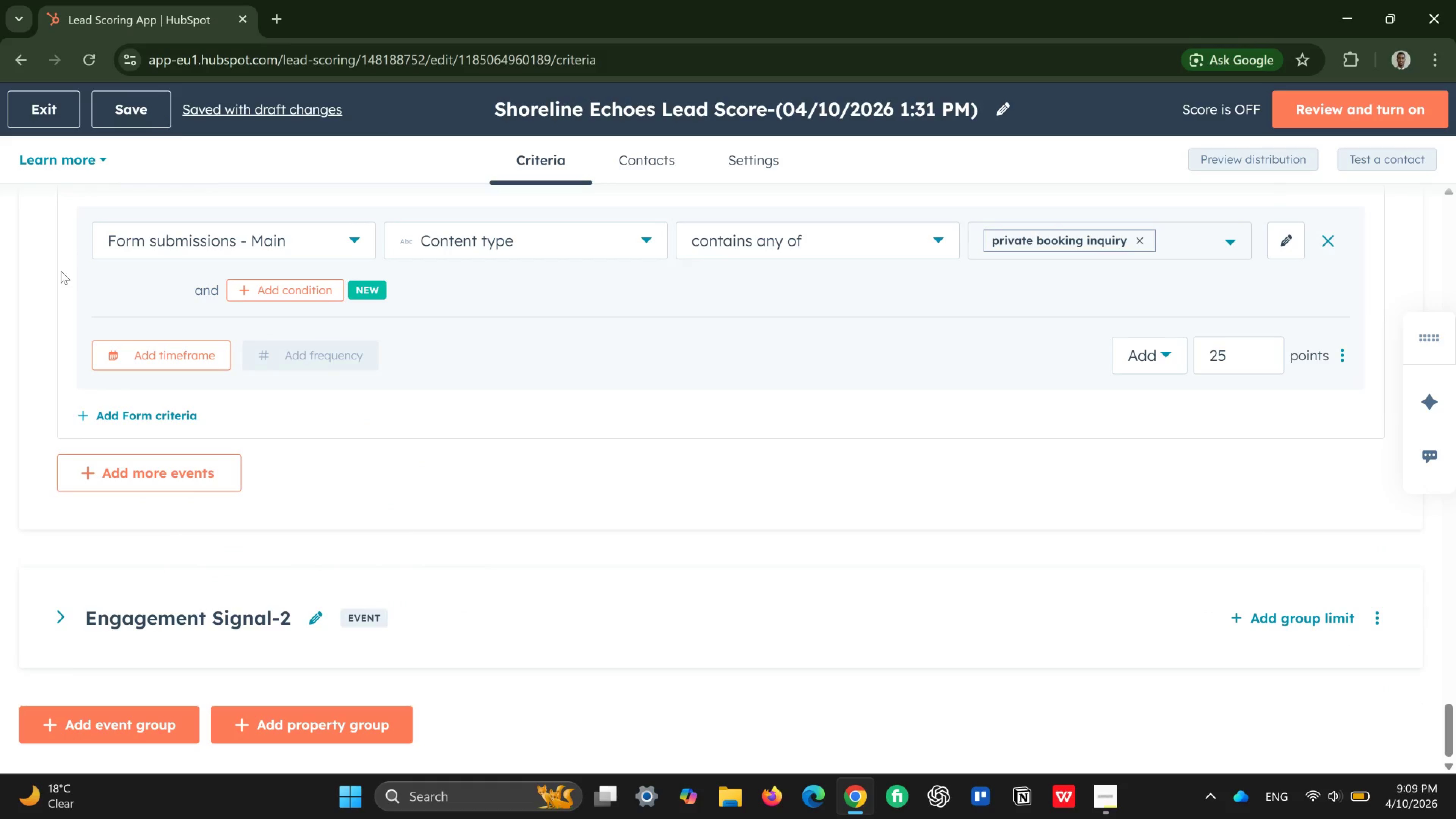 
scroll: coordinate [61, 271], scroll_direction: up, amount: 5.0
 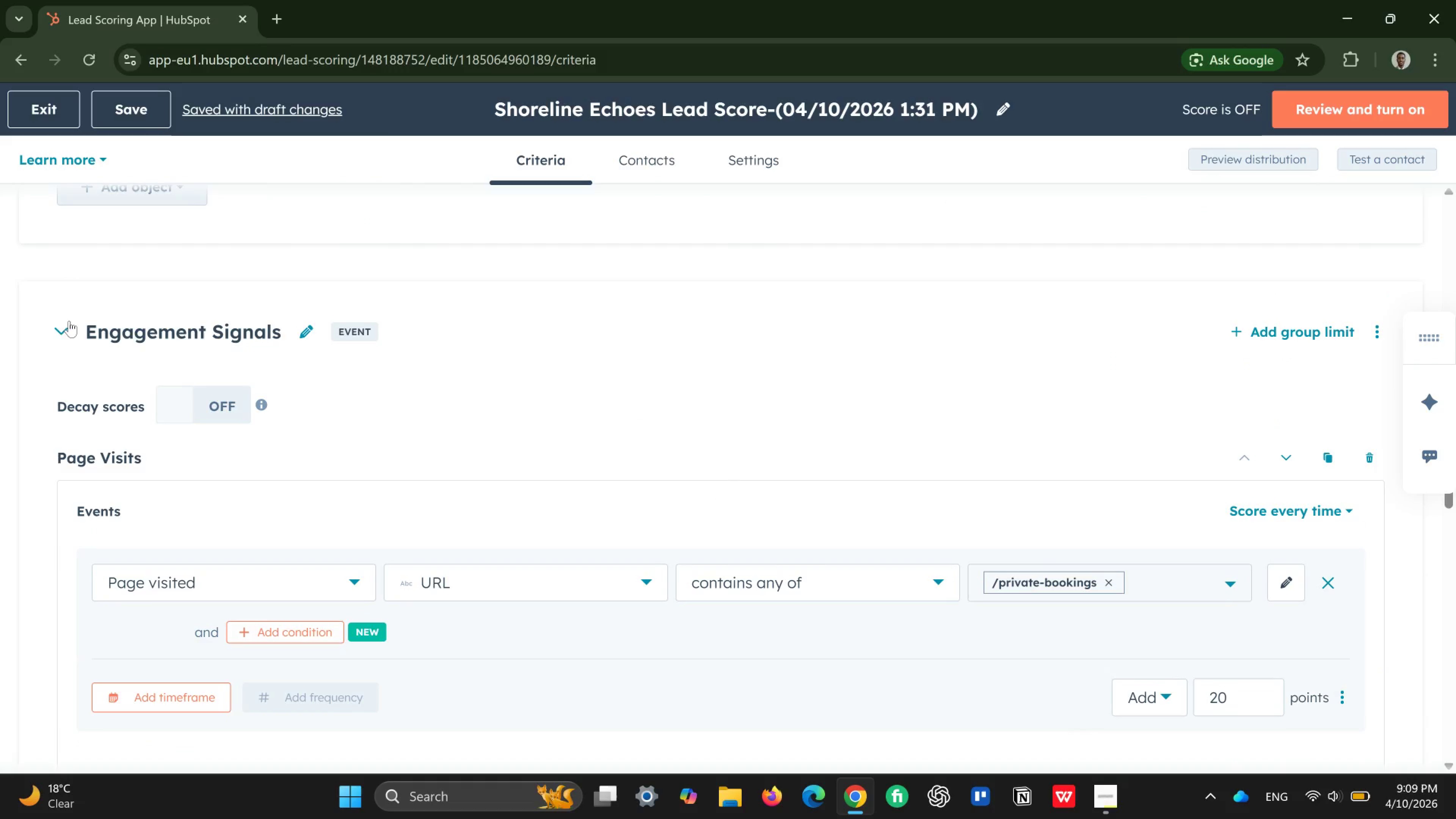 
left_click([69, 325])
 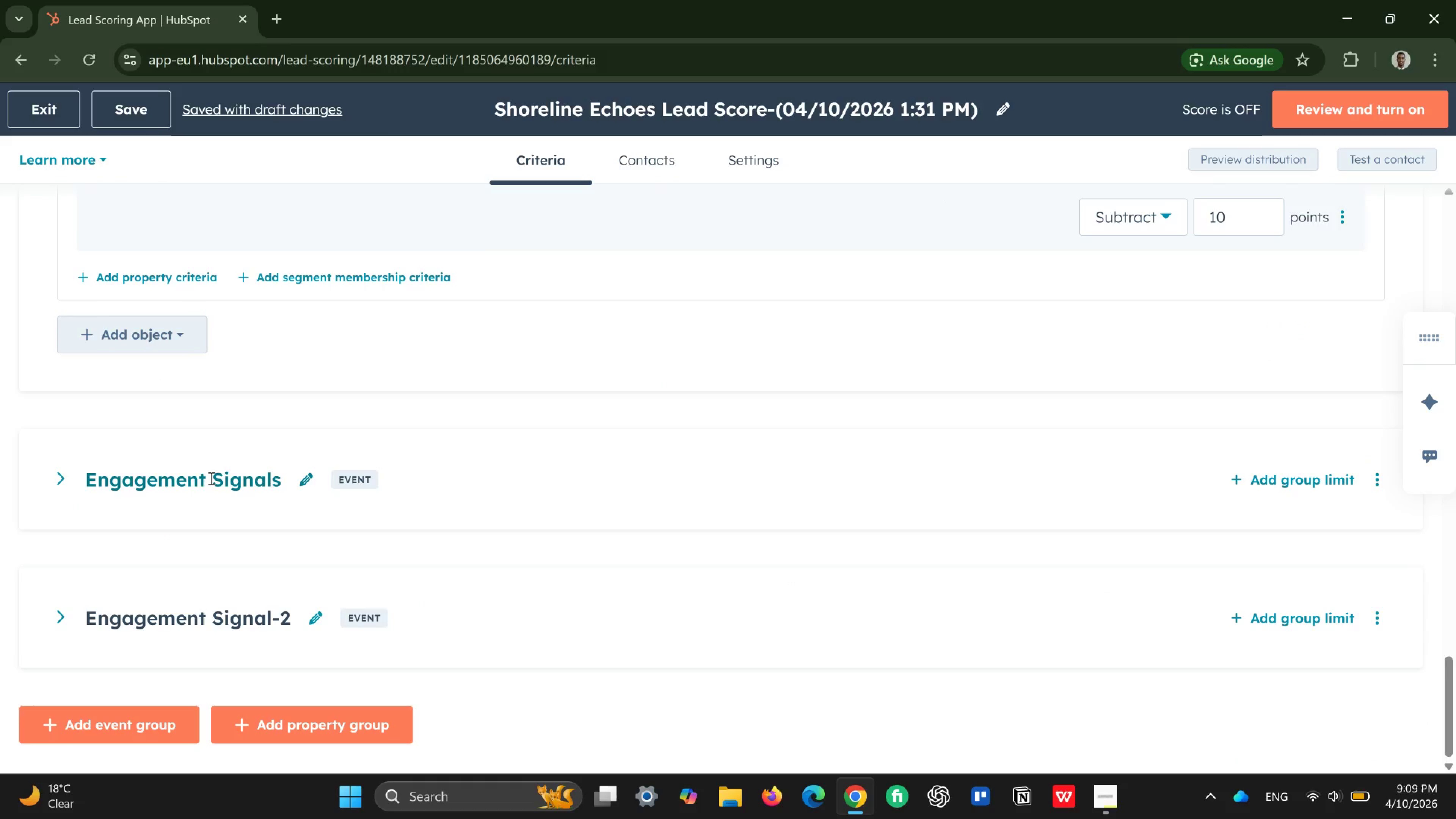 
scroll: coordinate [207, 485], scroll_direction: down, amount: 1.0
 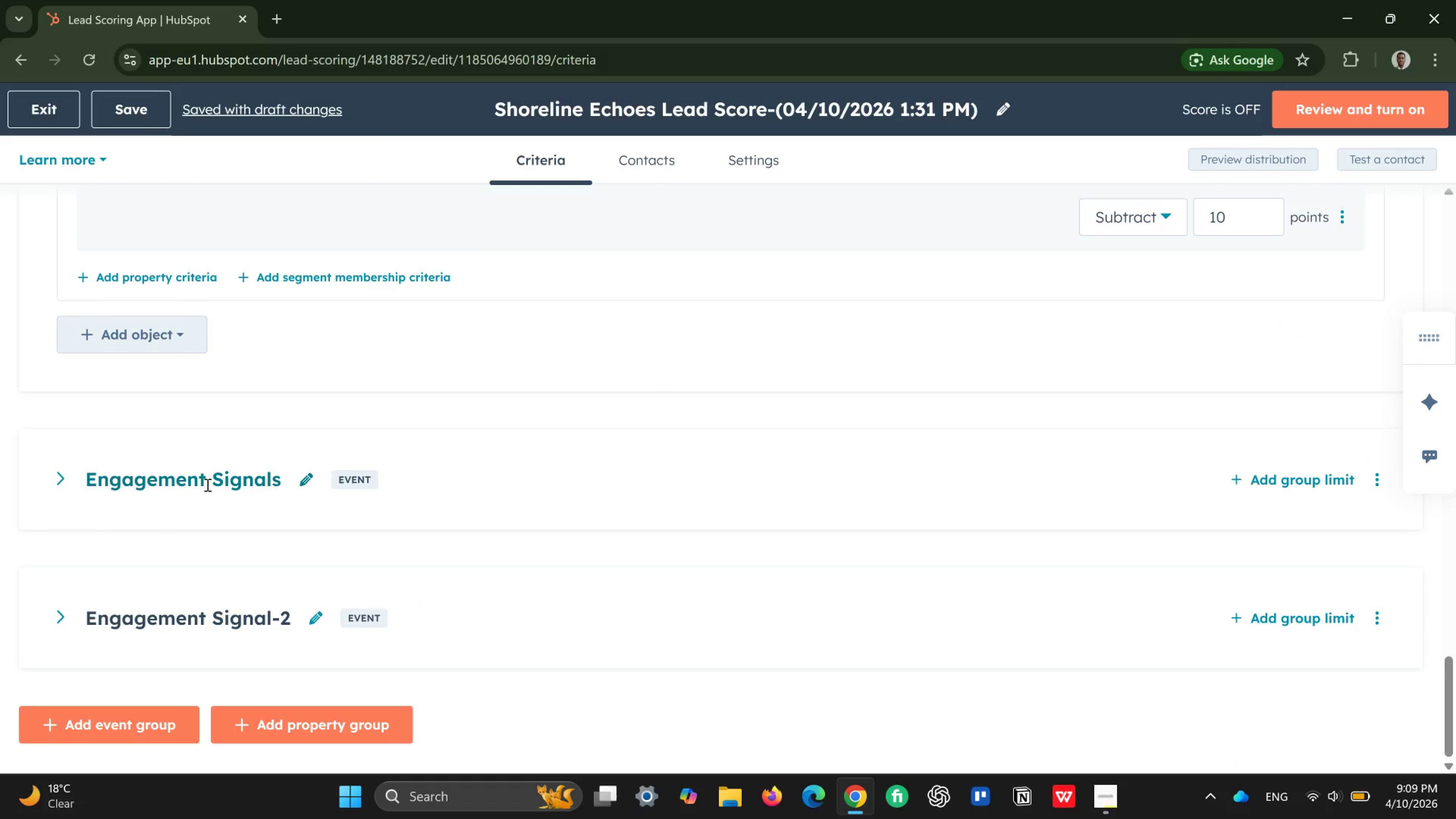 
scroll: coordinate [440, 510], scroll_direction: up, amount: 12.0
 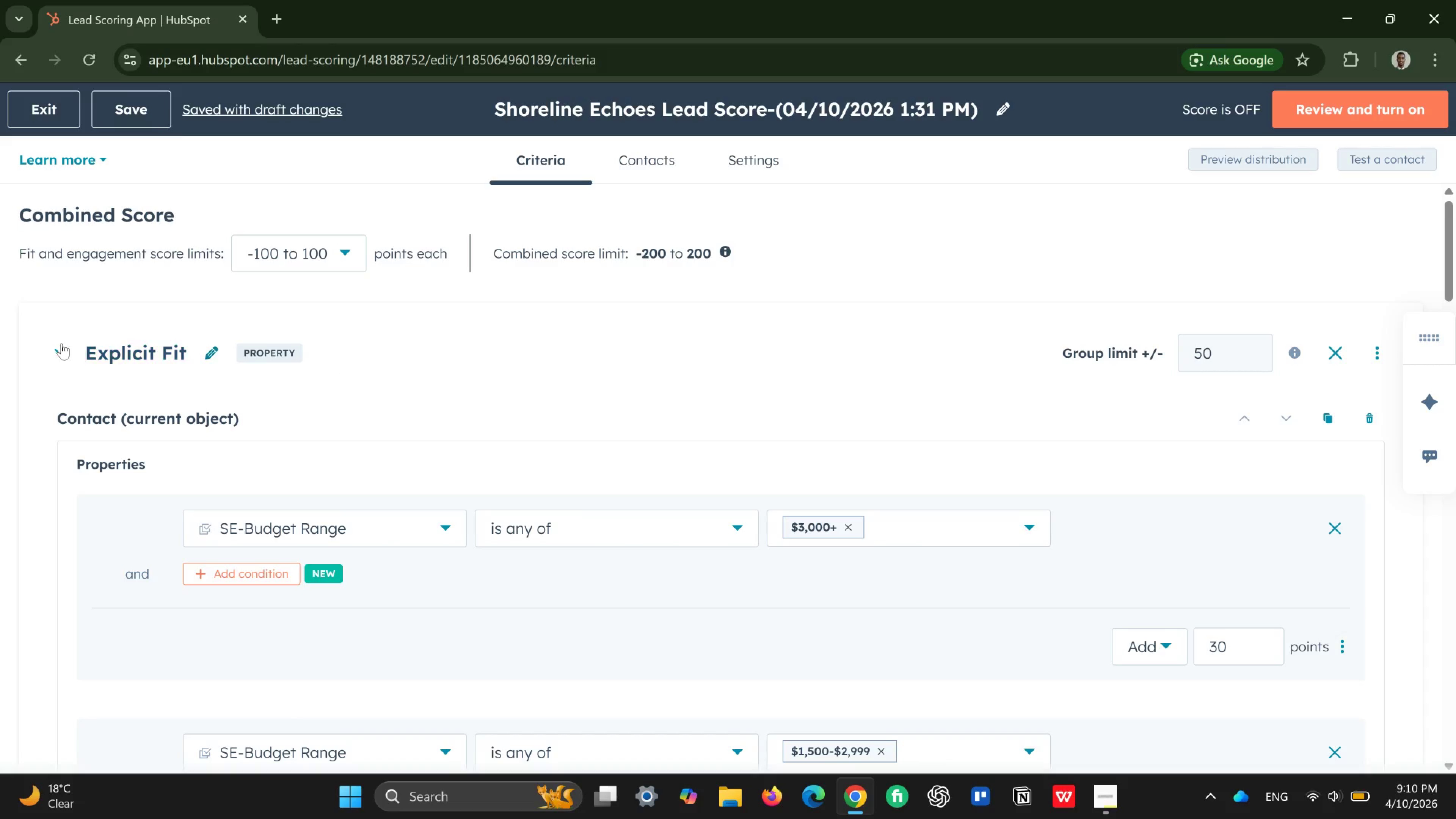 
wait(5.14)
 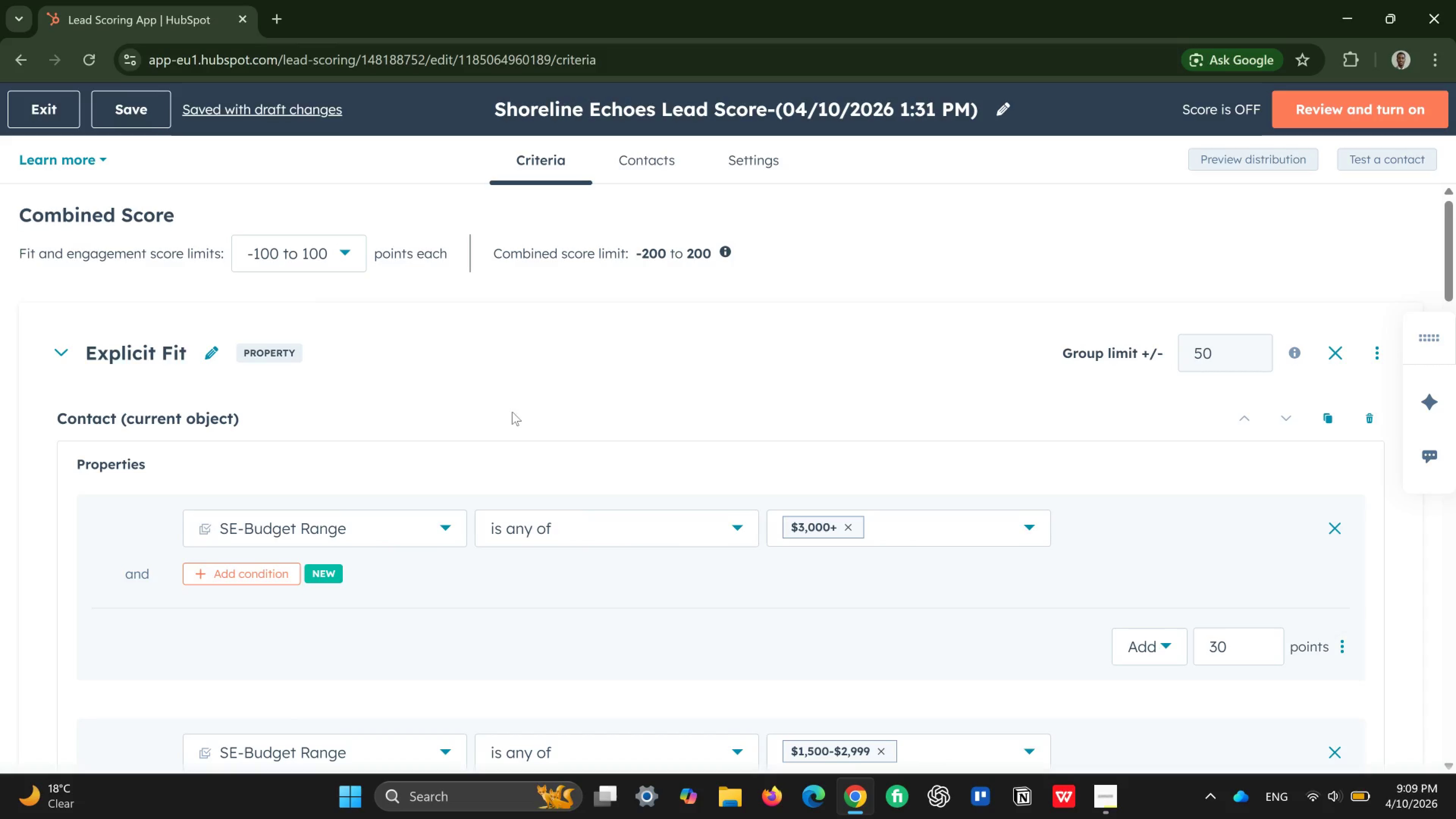 
left_click([68, 350])
 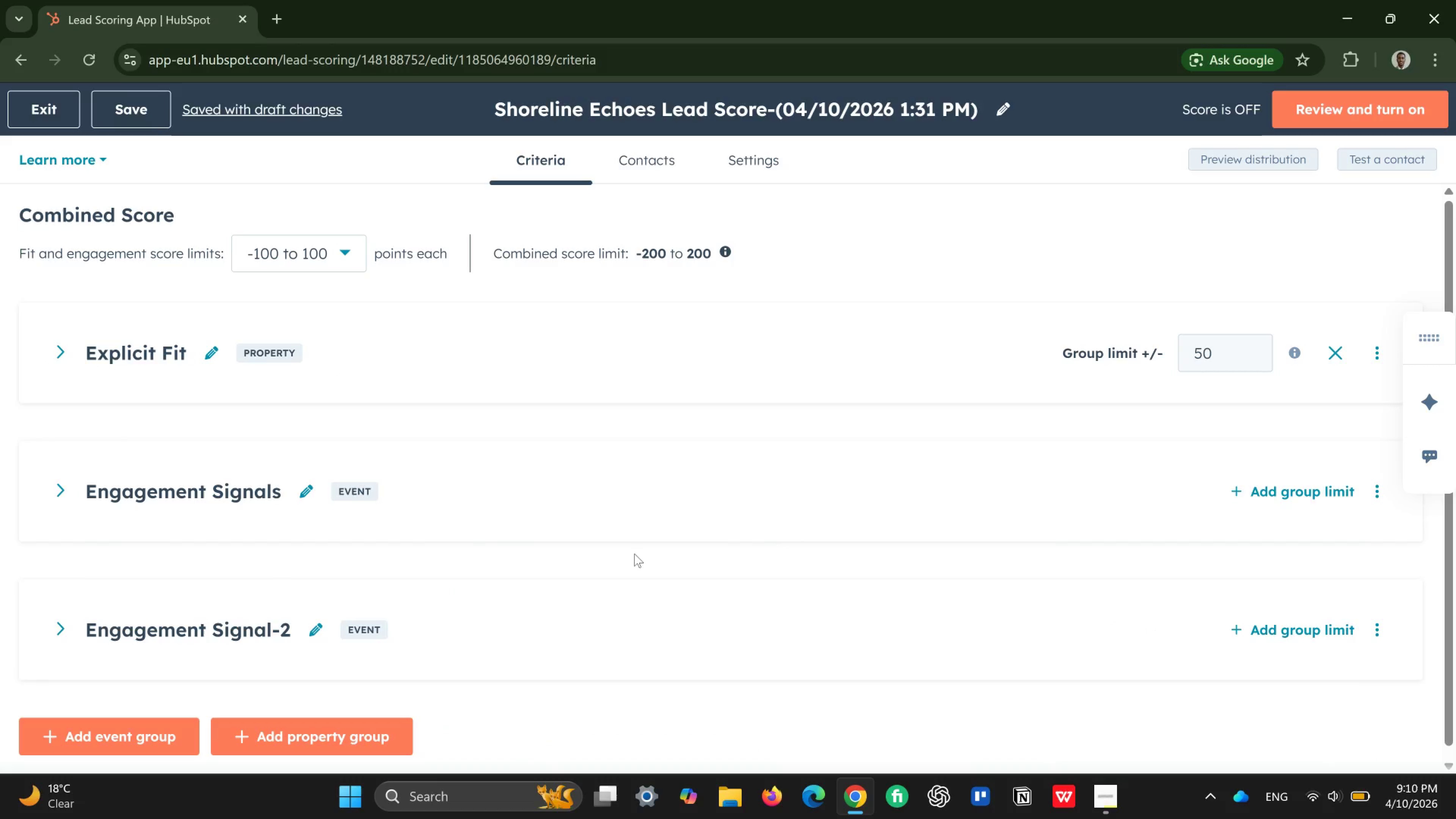 
scroll: coordinate [634, 554], scroll_direction: up, amount: 4.0
 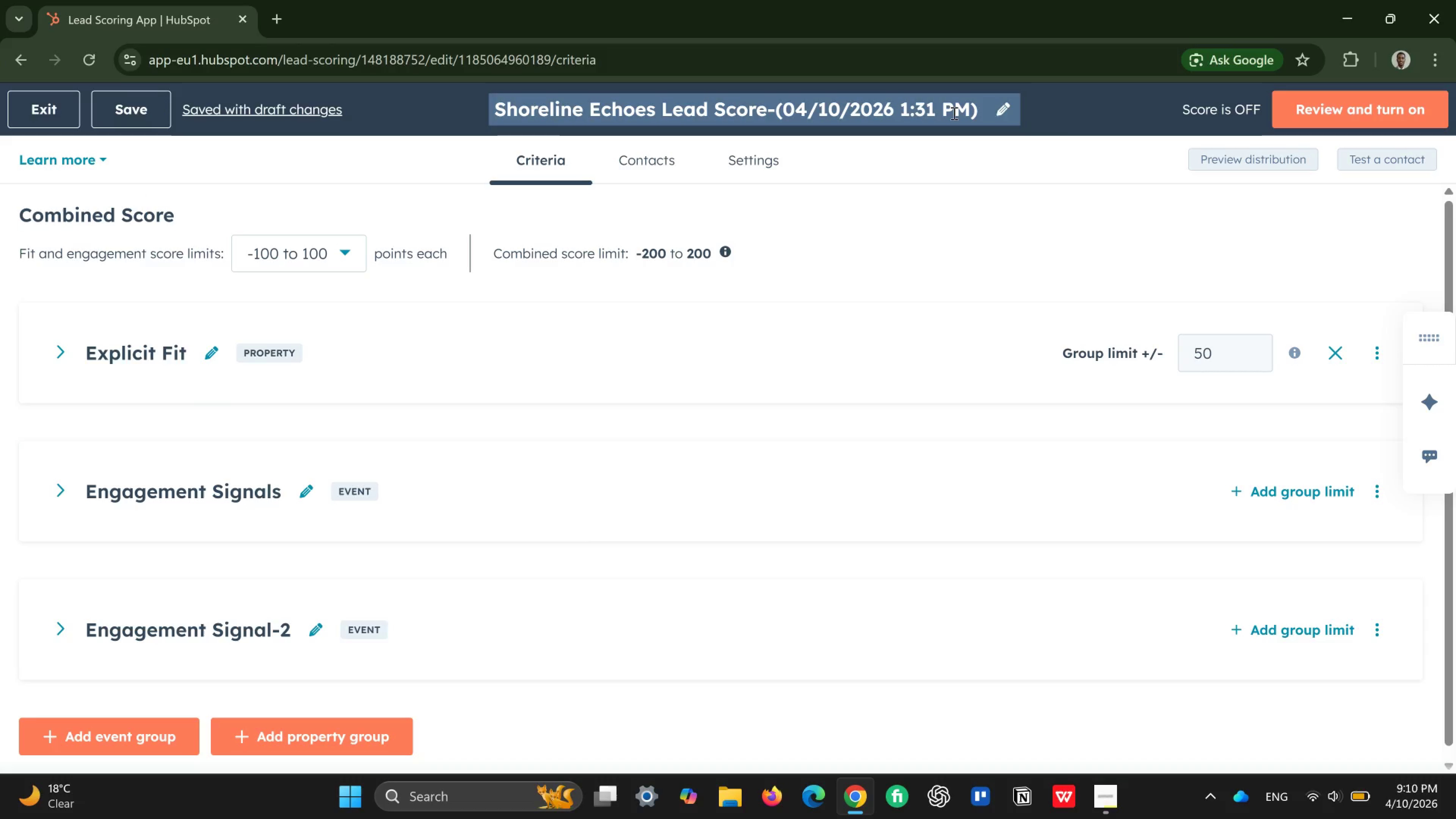 
wait(42.88)
 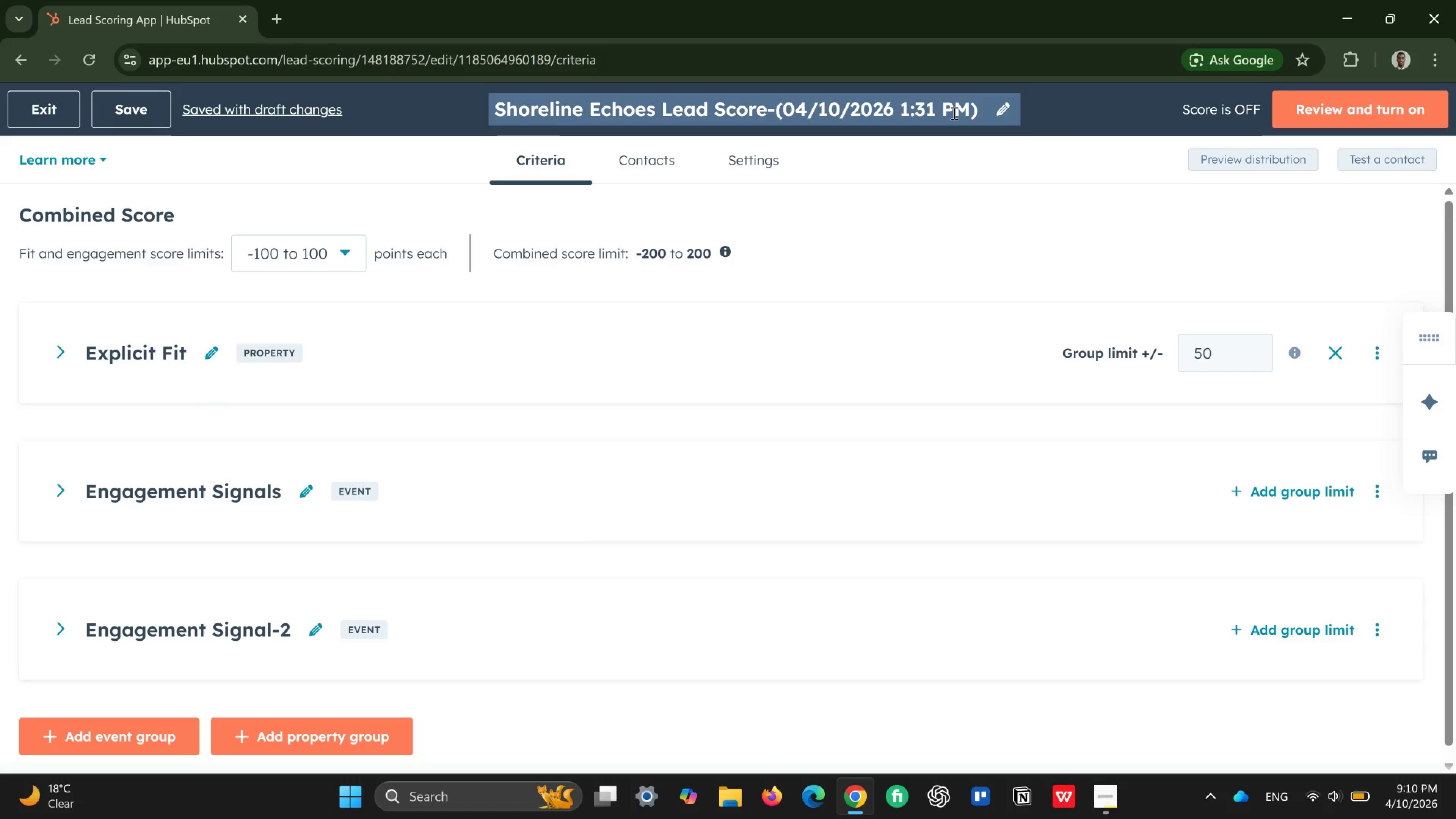 
left_click([657, 138])
 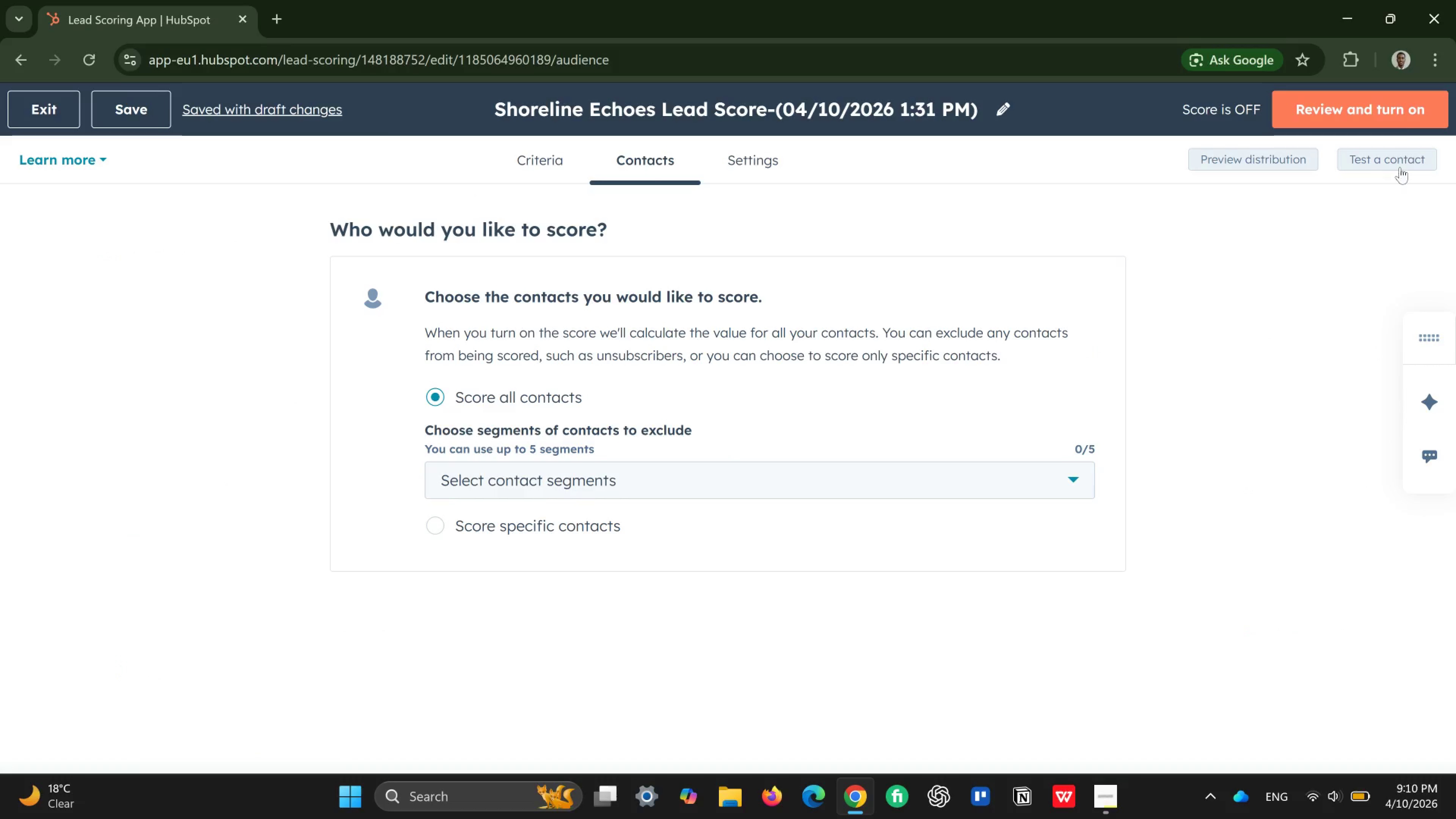 
left_click([1369, 96])
 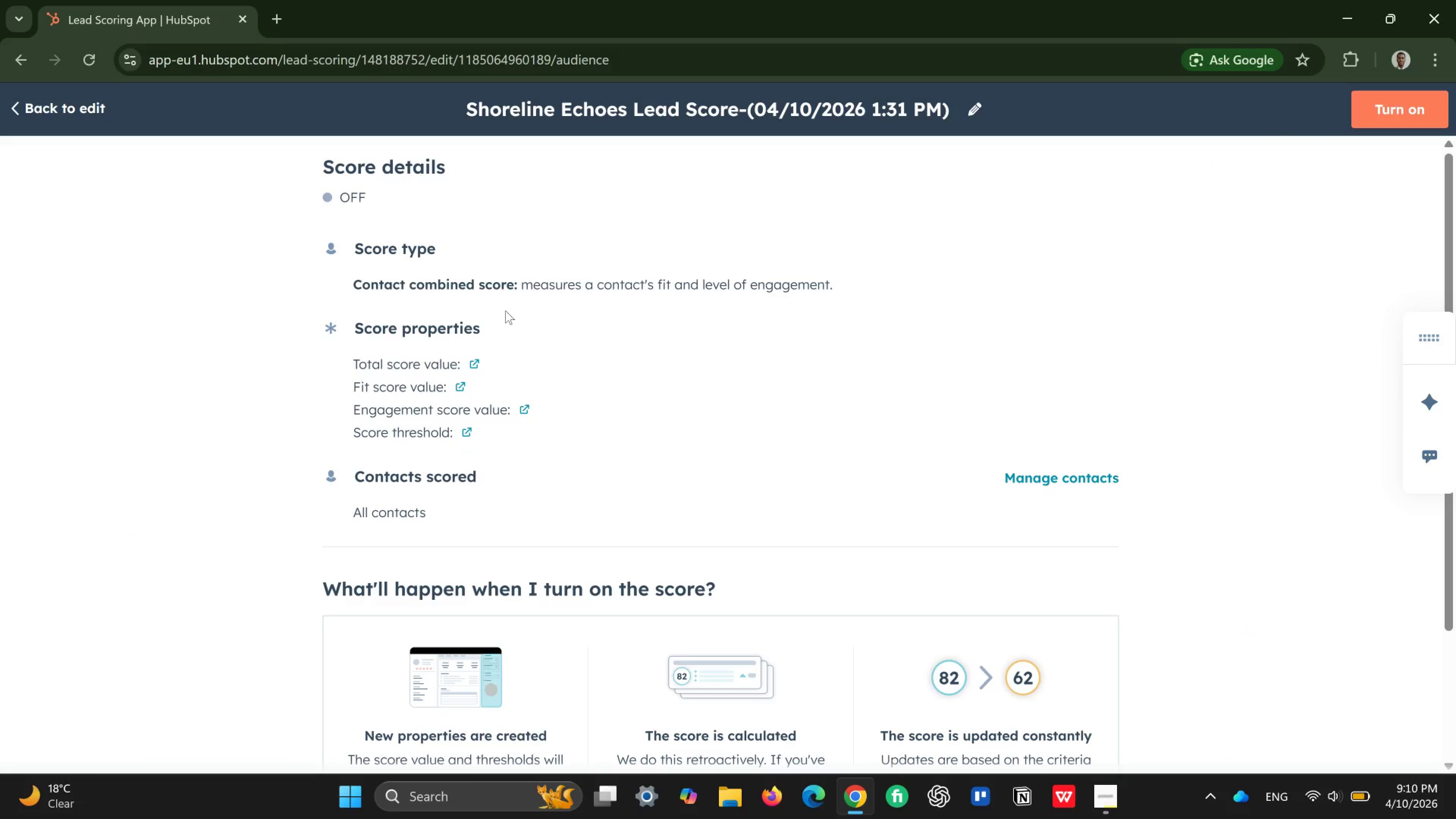 
scroll: coordinate [505, 311], scroll_direction: up, amount: 3.0
 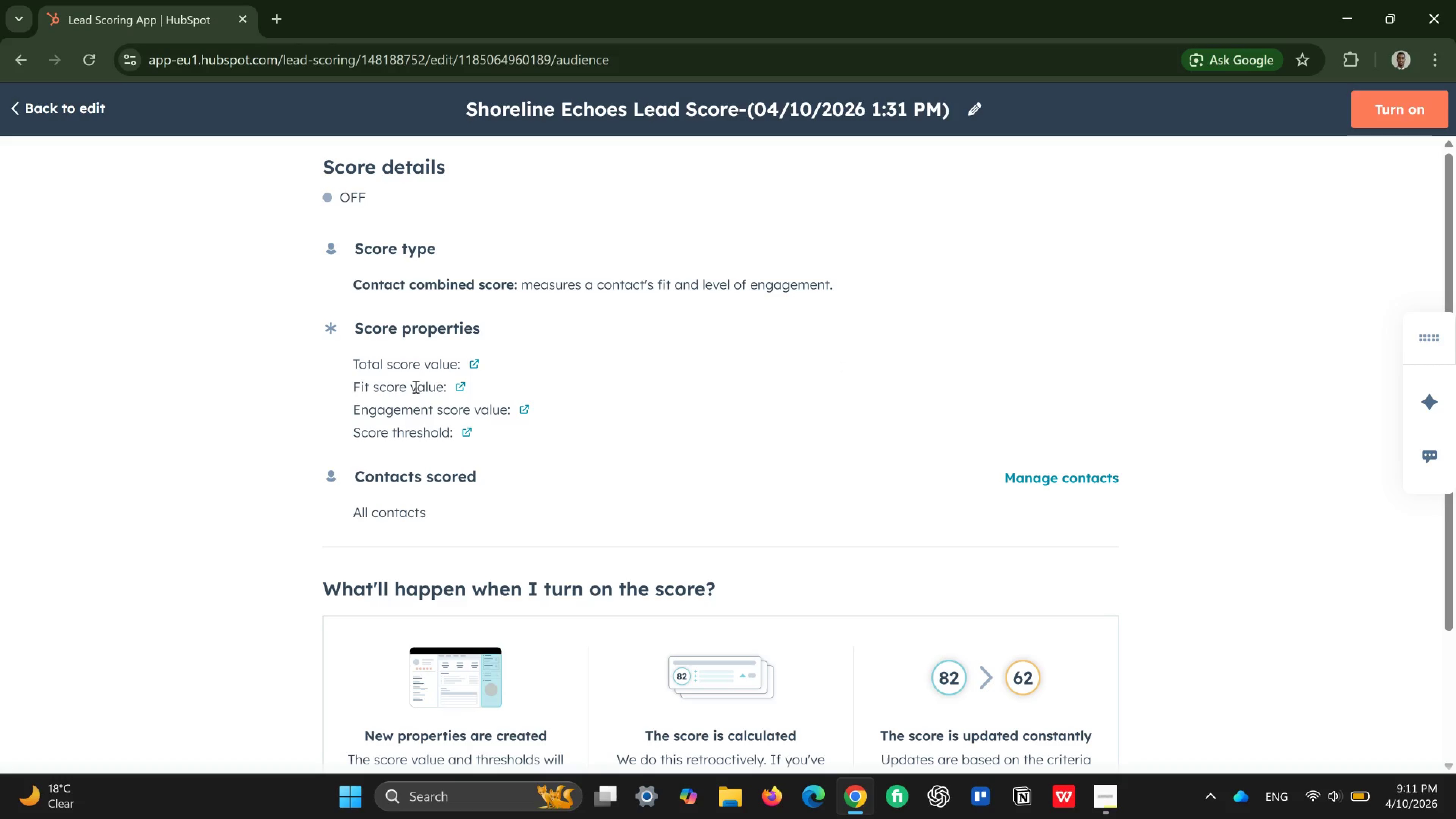 
wait(13.17)
 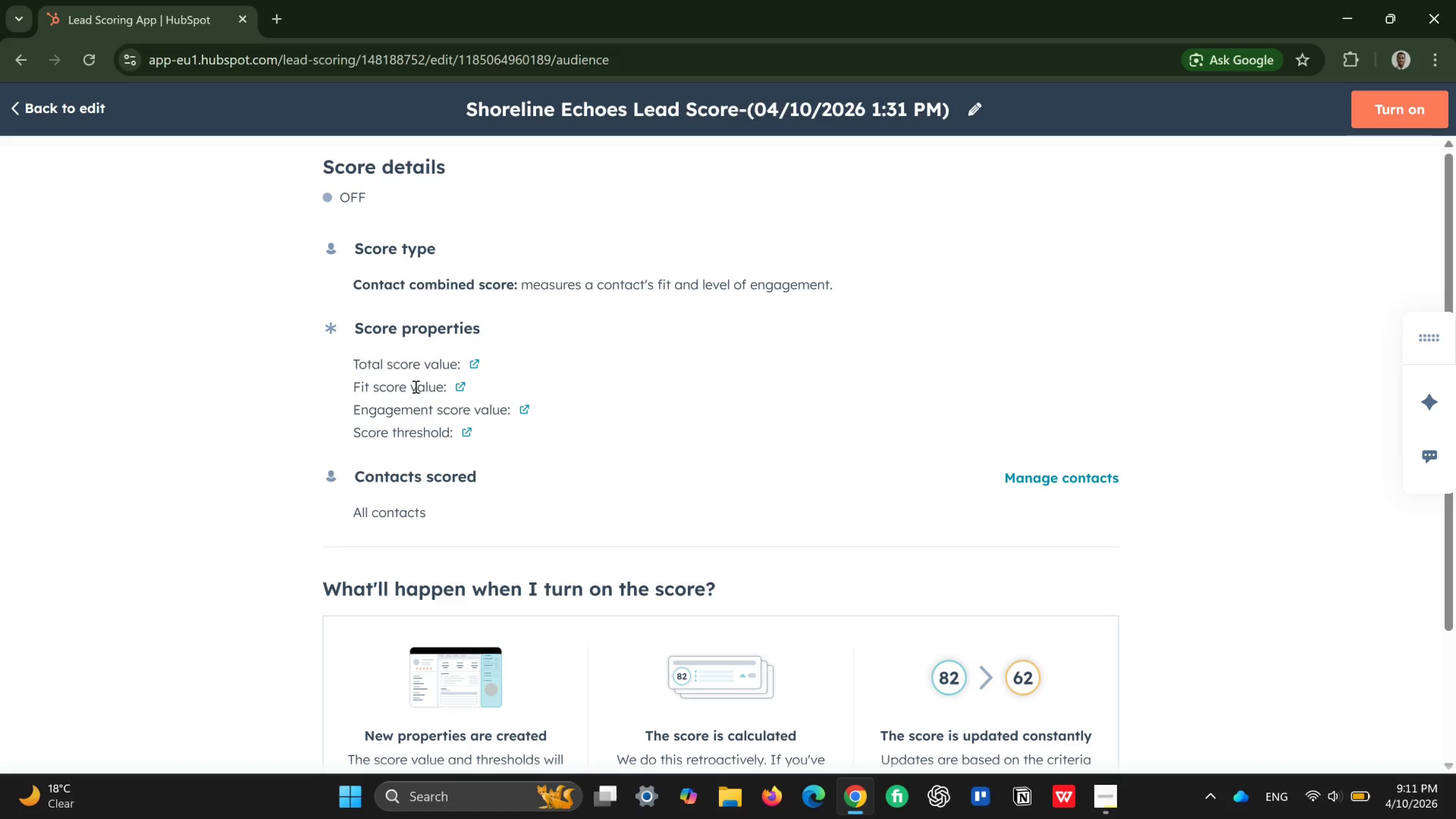 
scroll: coordinate [431, 439], scroll_direction: down, amount: 3.0
 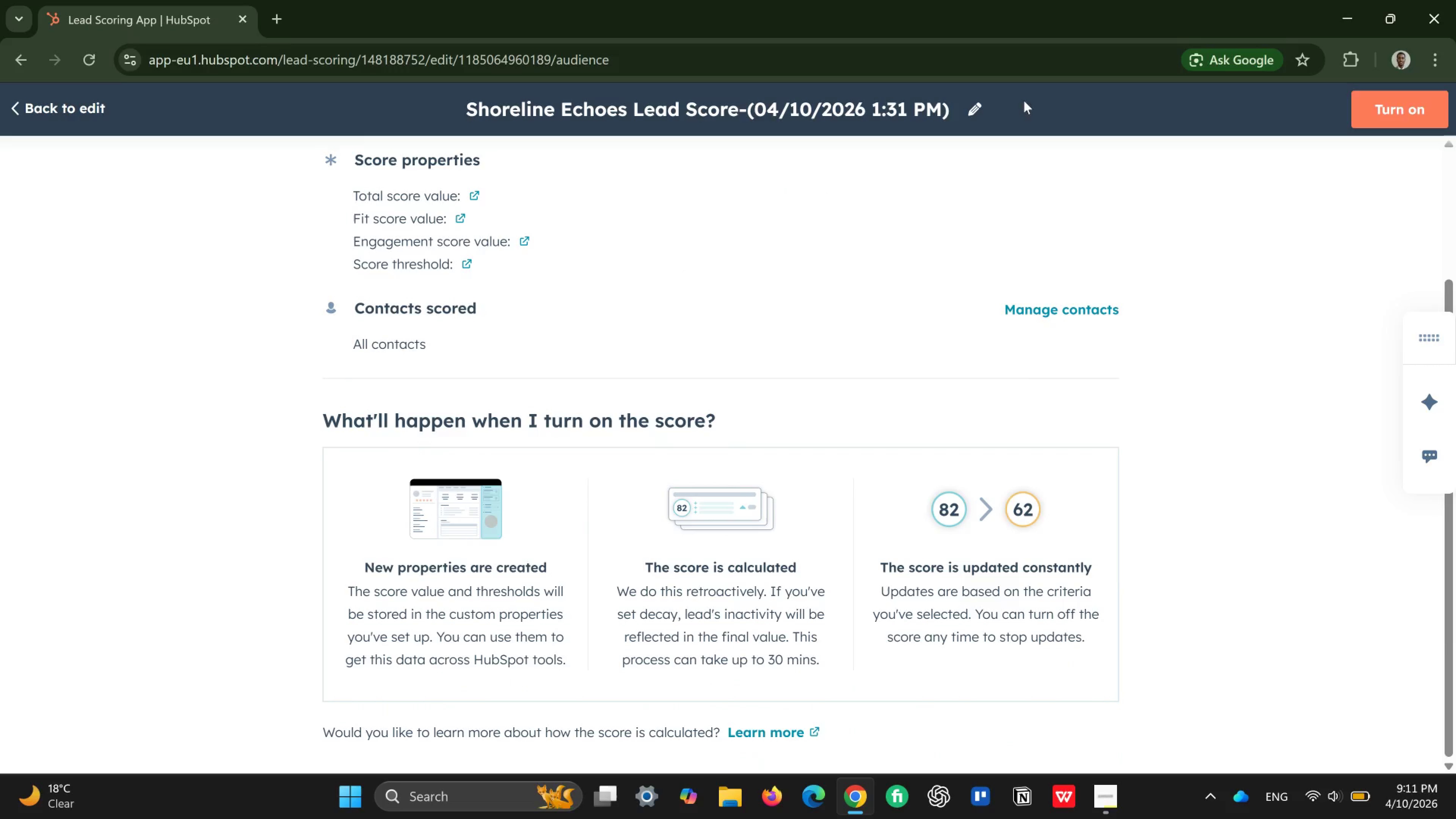 
left_click([1367, 102])
 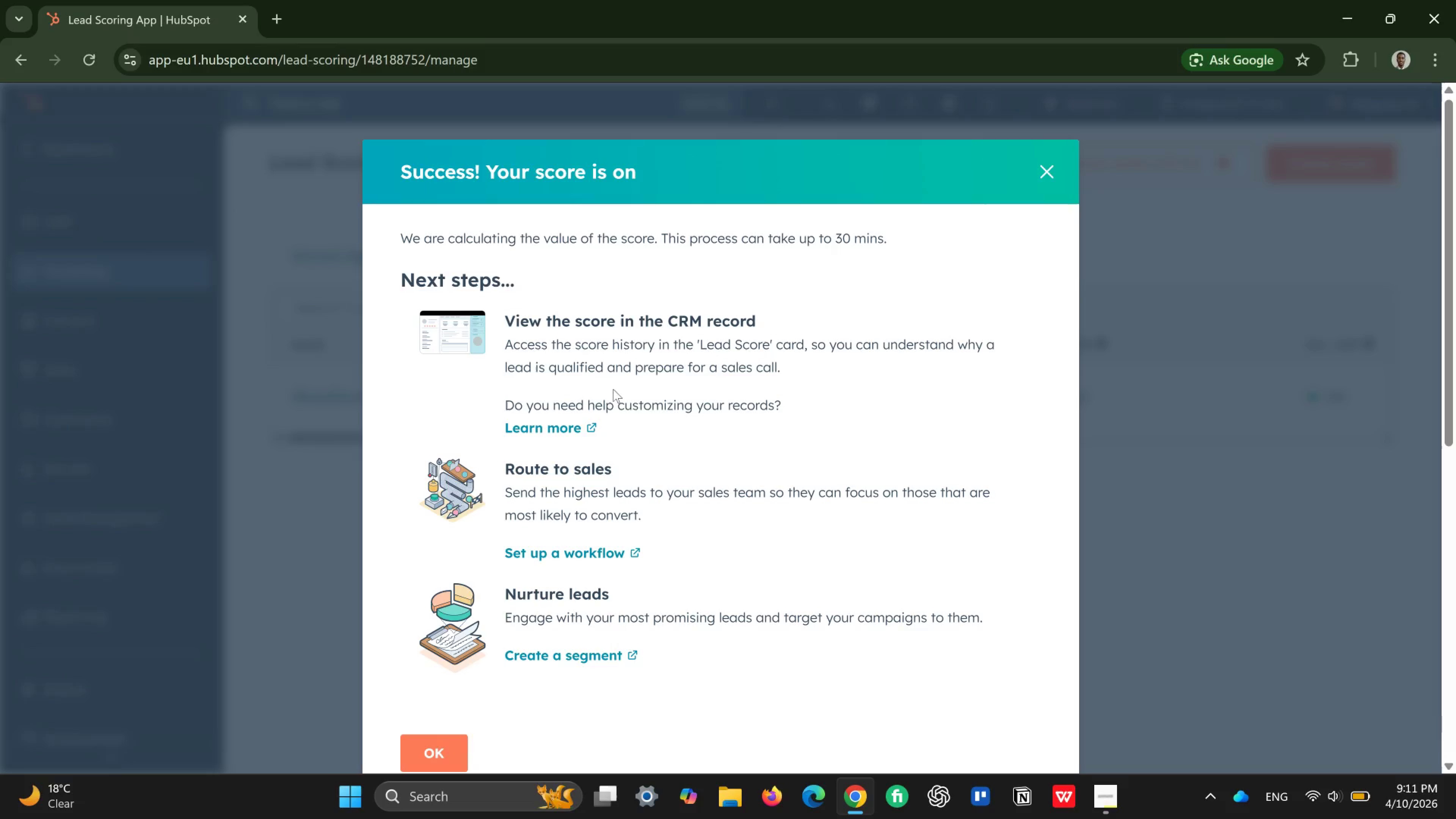 
wait(34.7)
 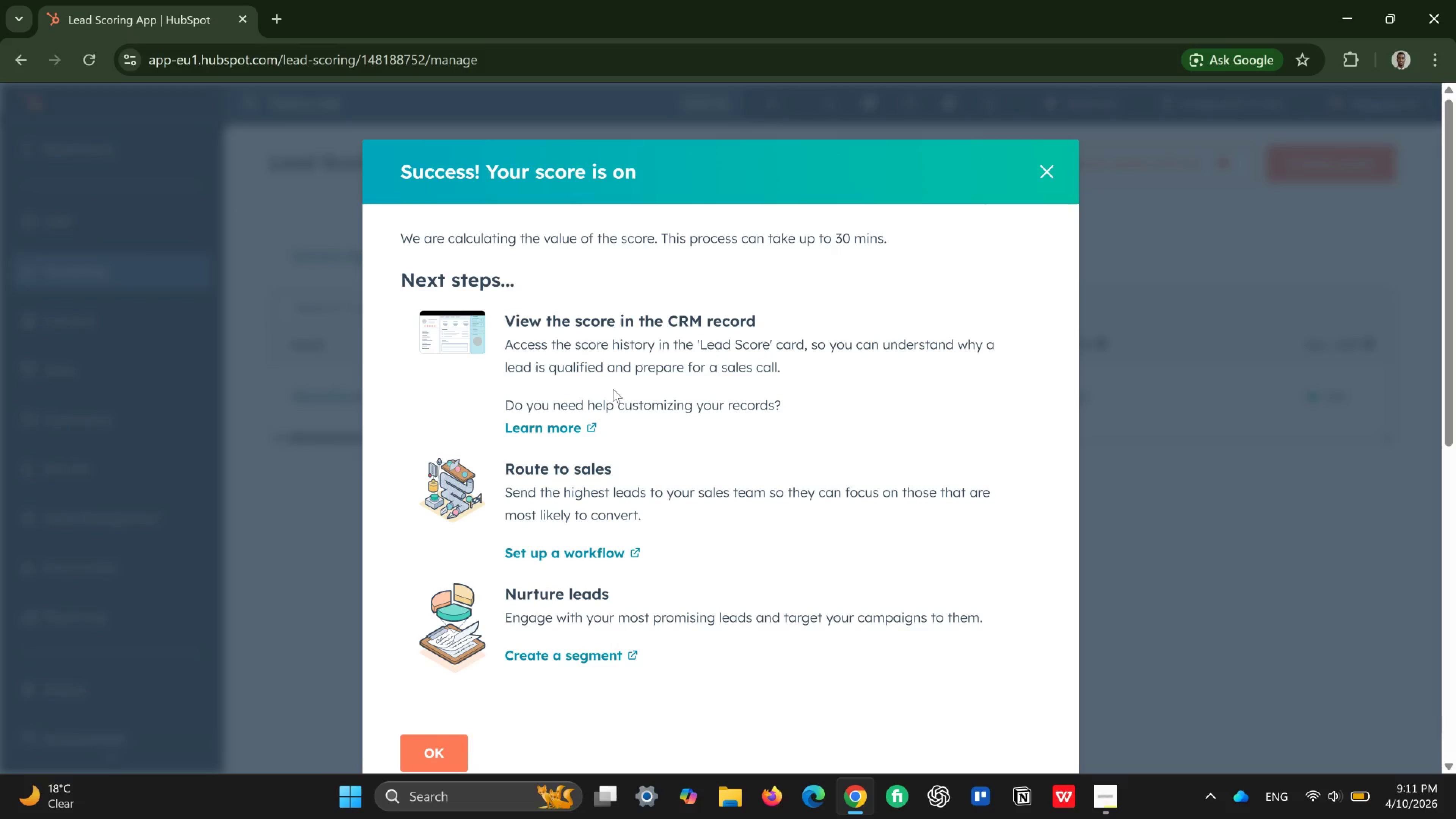 
scroll: coordinate [653, 398], scroll_direction: down, amount: 2.0
 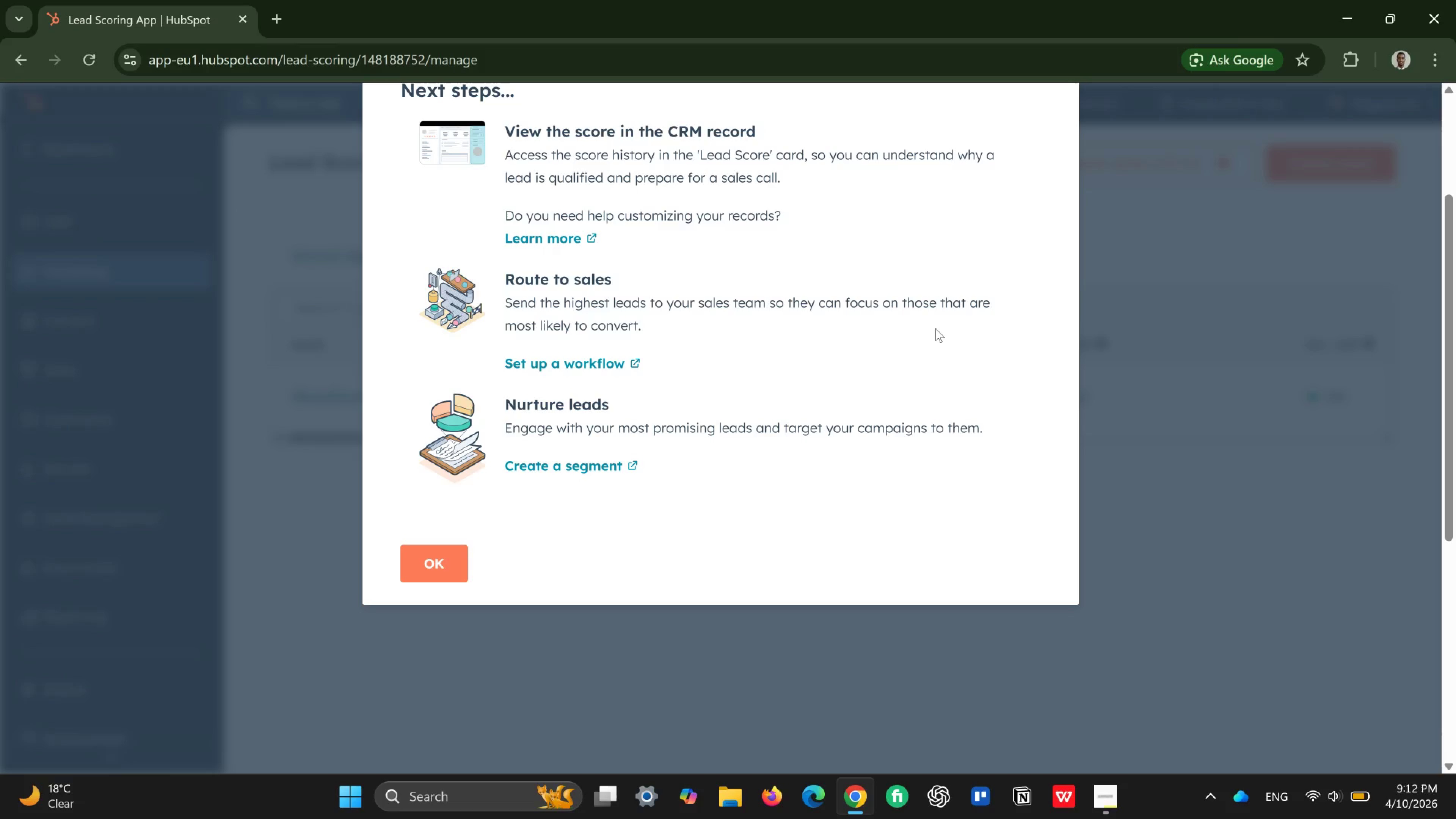 
wait(15.3)
 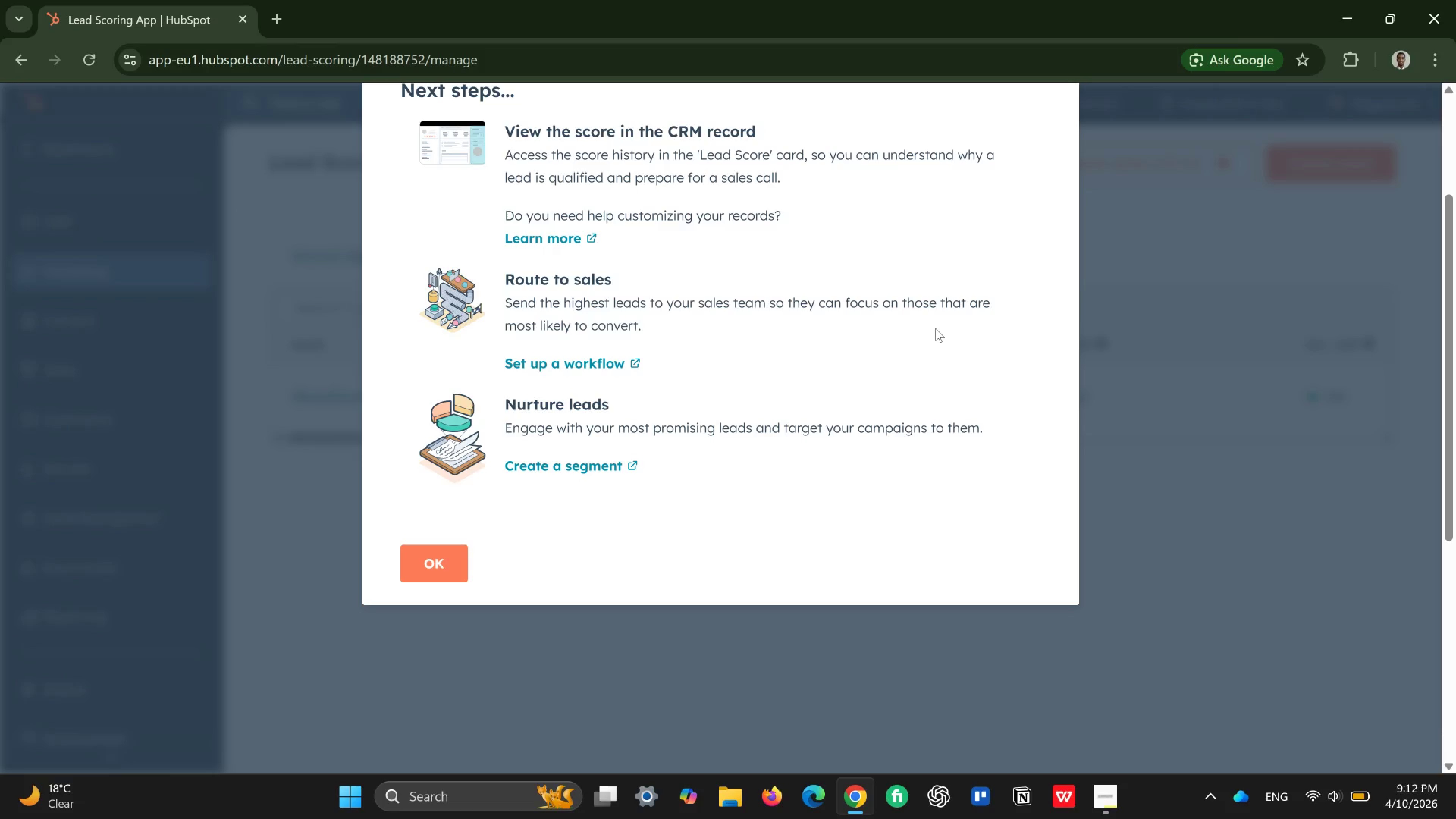 
left_click([435, 558])
 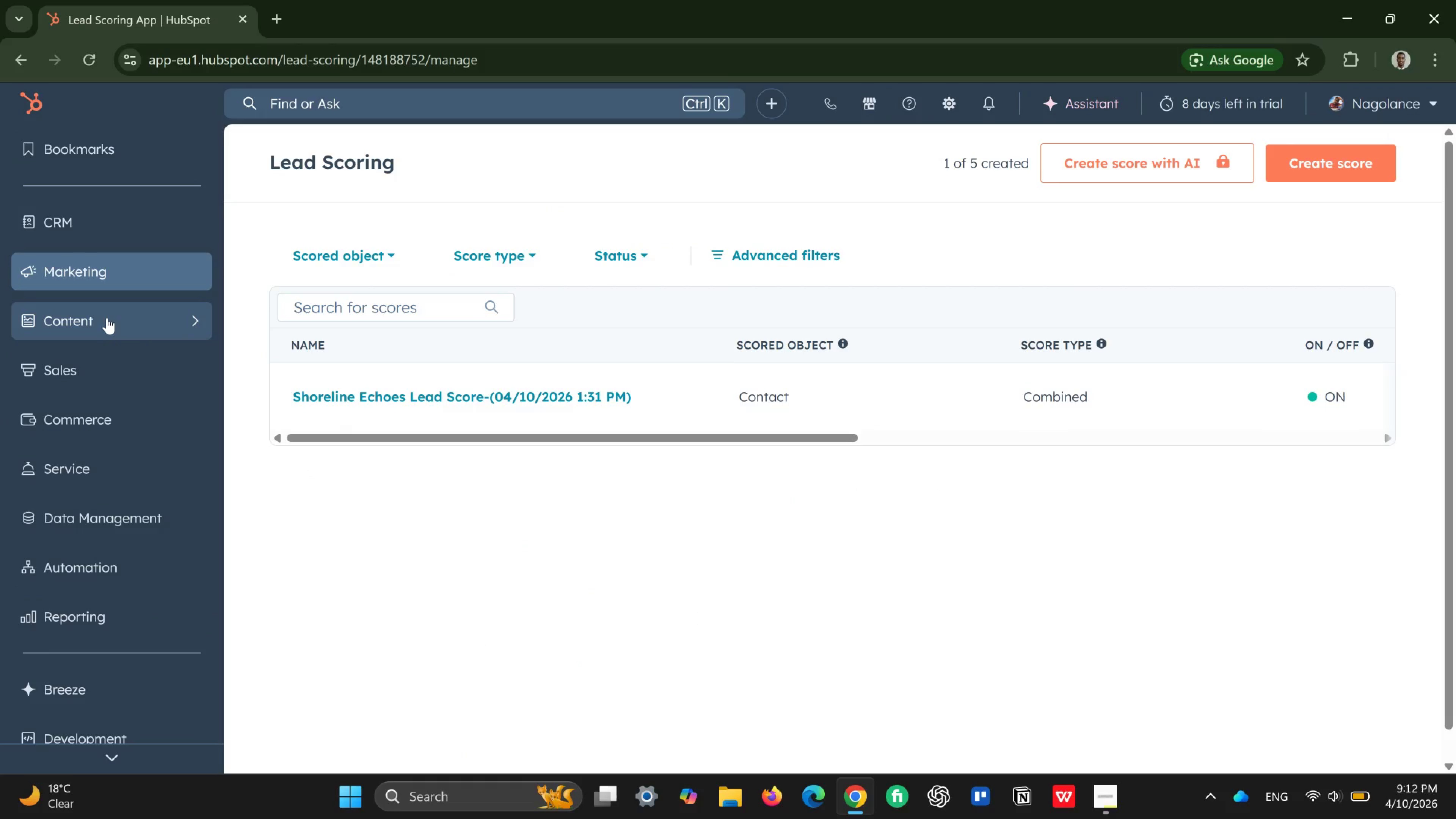 
wait(7.16)
 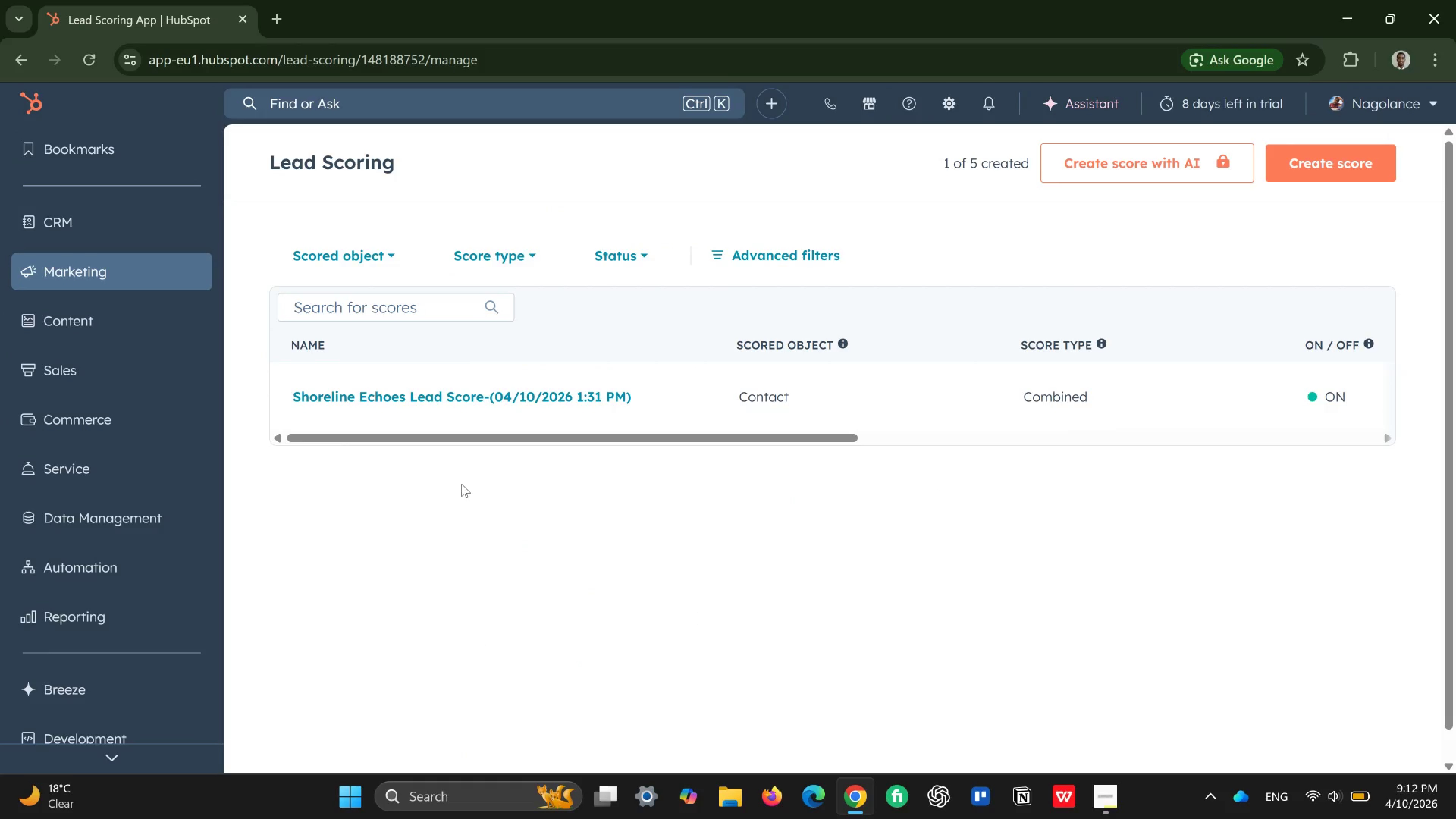 
left_click([121, 221])
 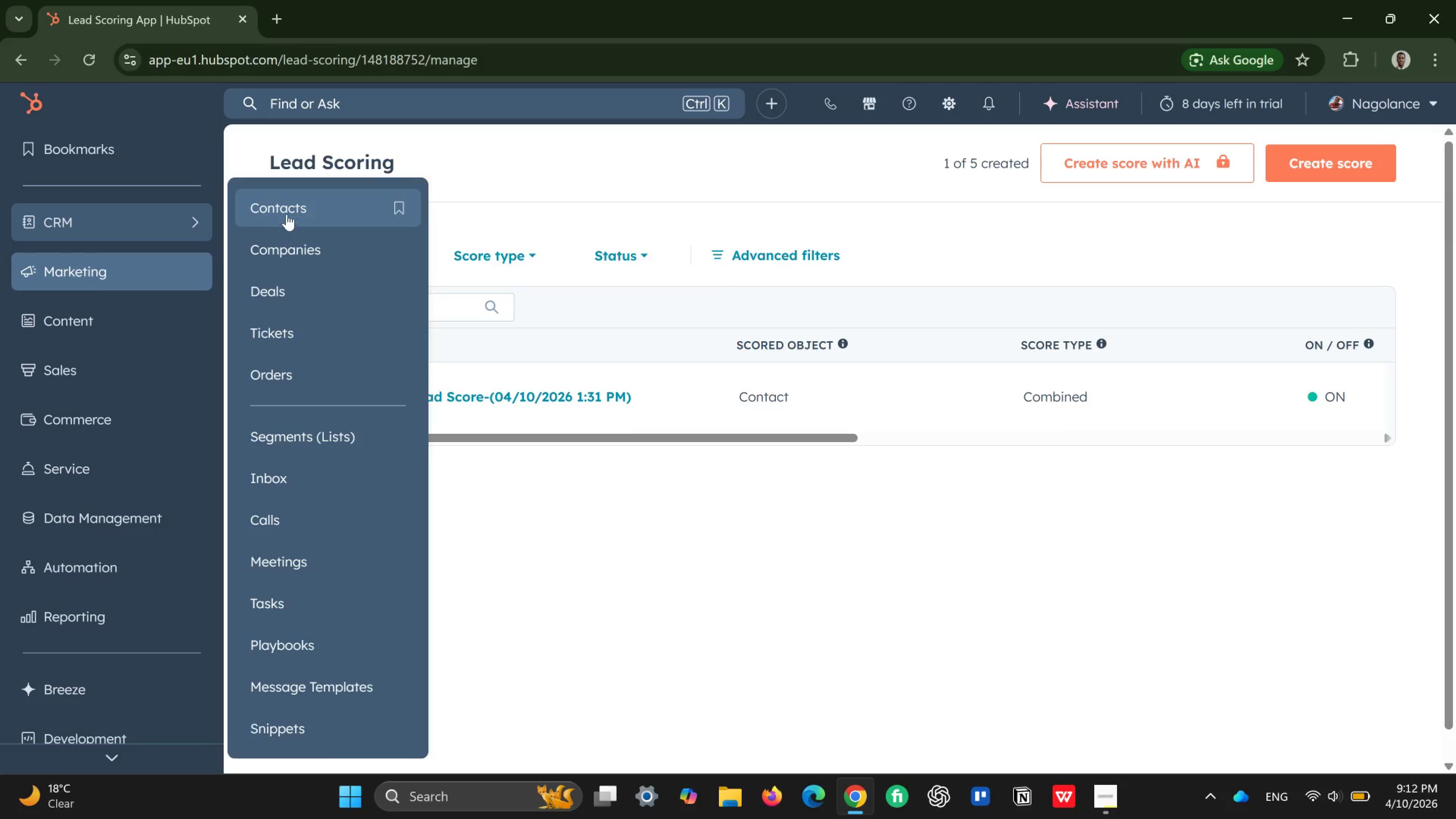 
left_click([289, 213])
 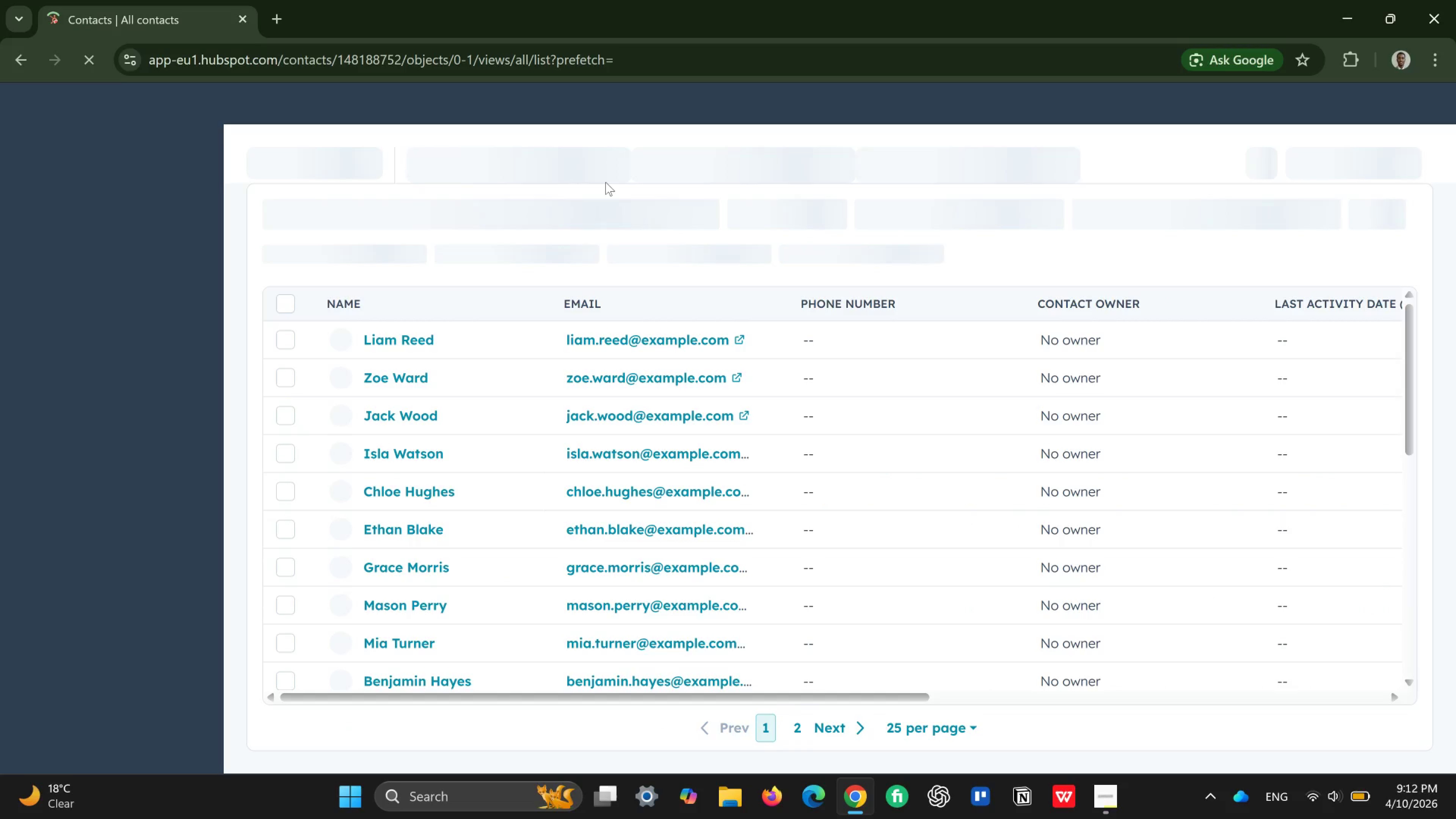 
wait(16.63)
 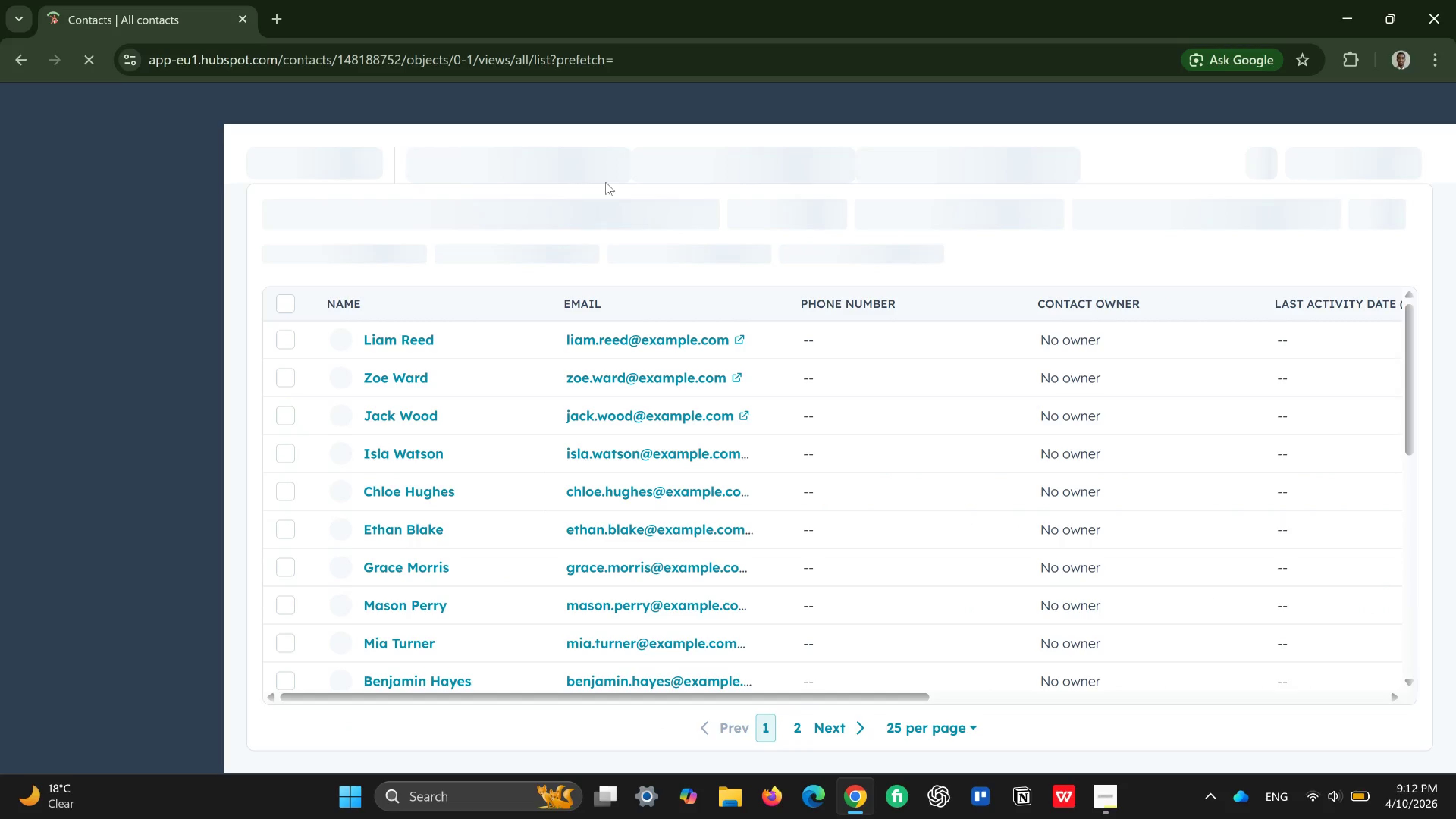 
left_click([1370, 166])
 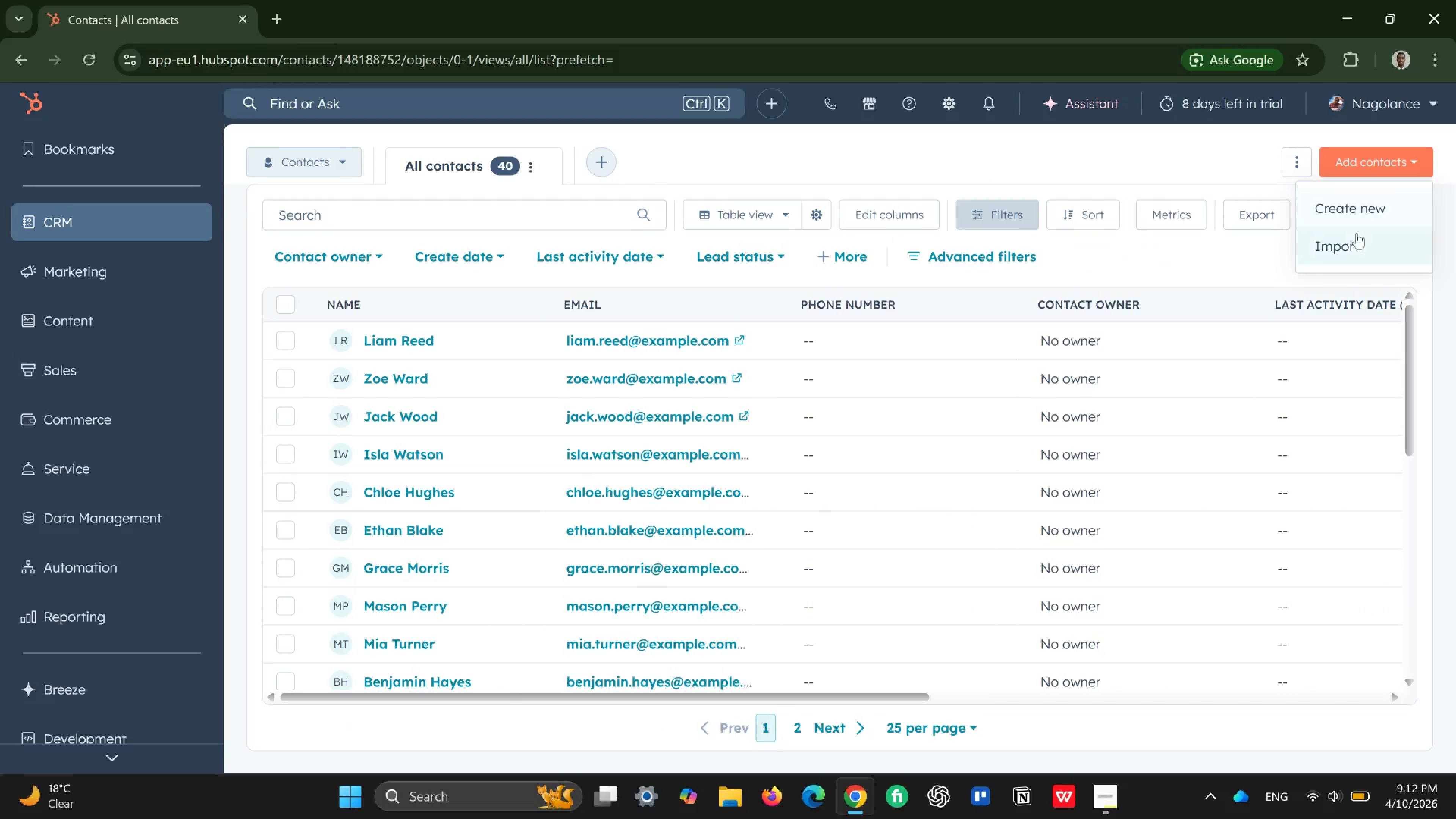 
left_click([1357, 233])
 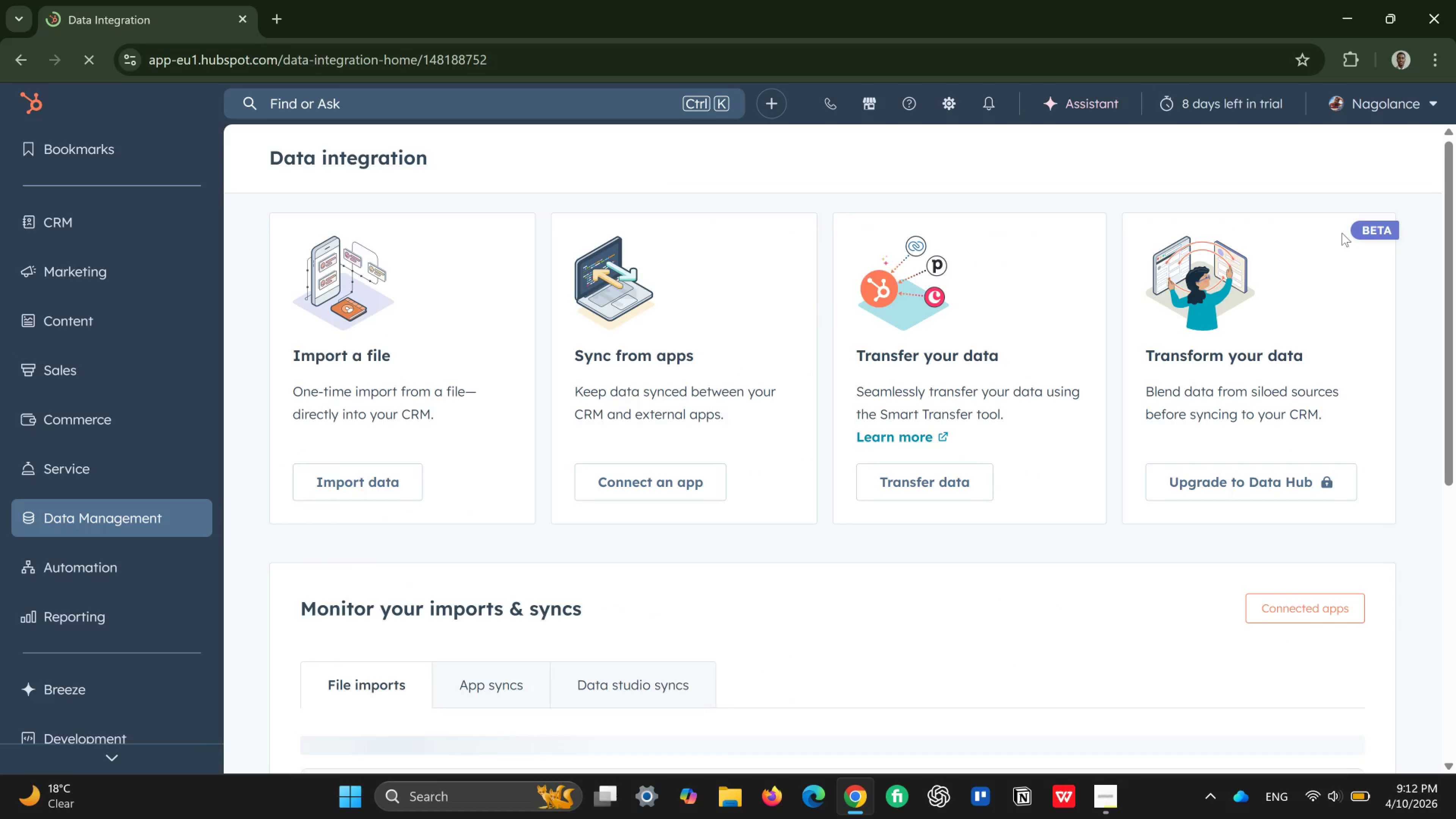 
wait(13.87)
 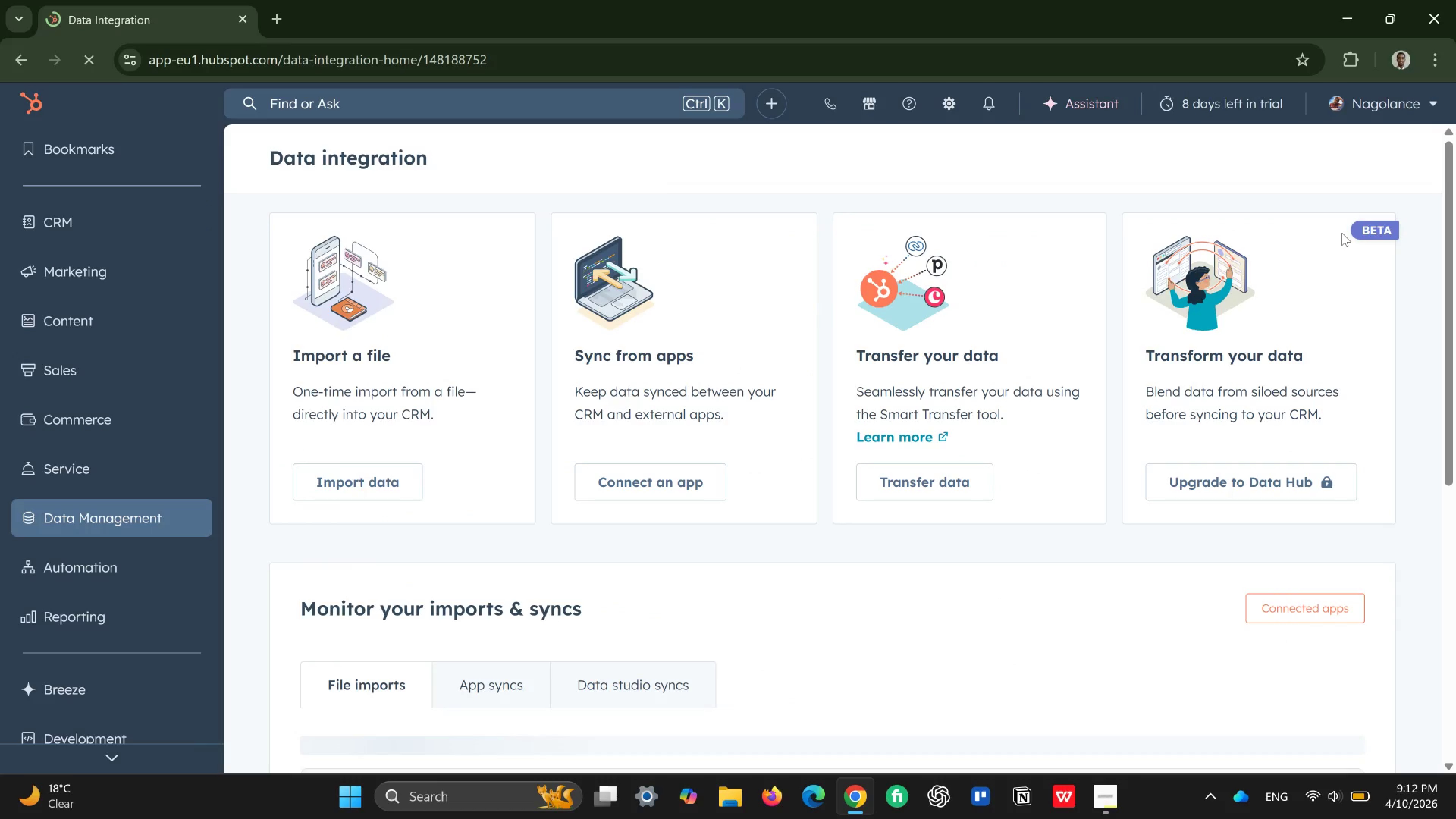 
left_click([323, 489])
 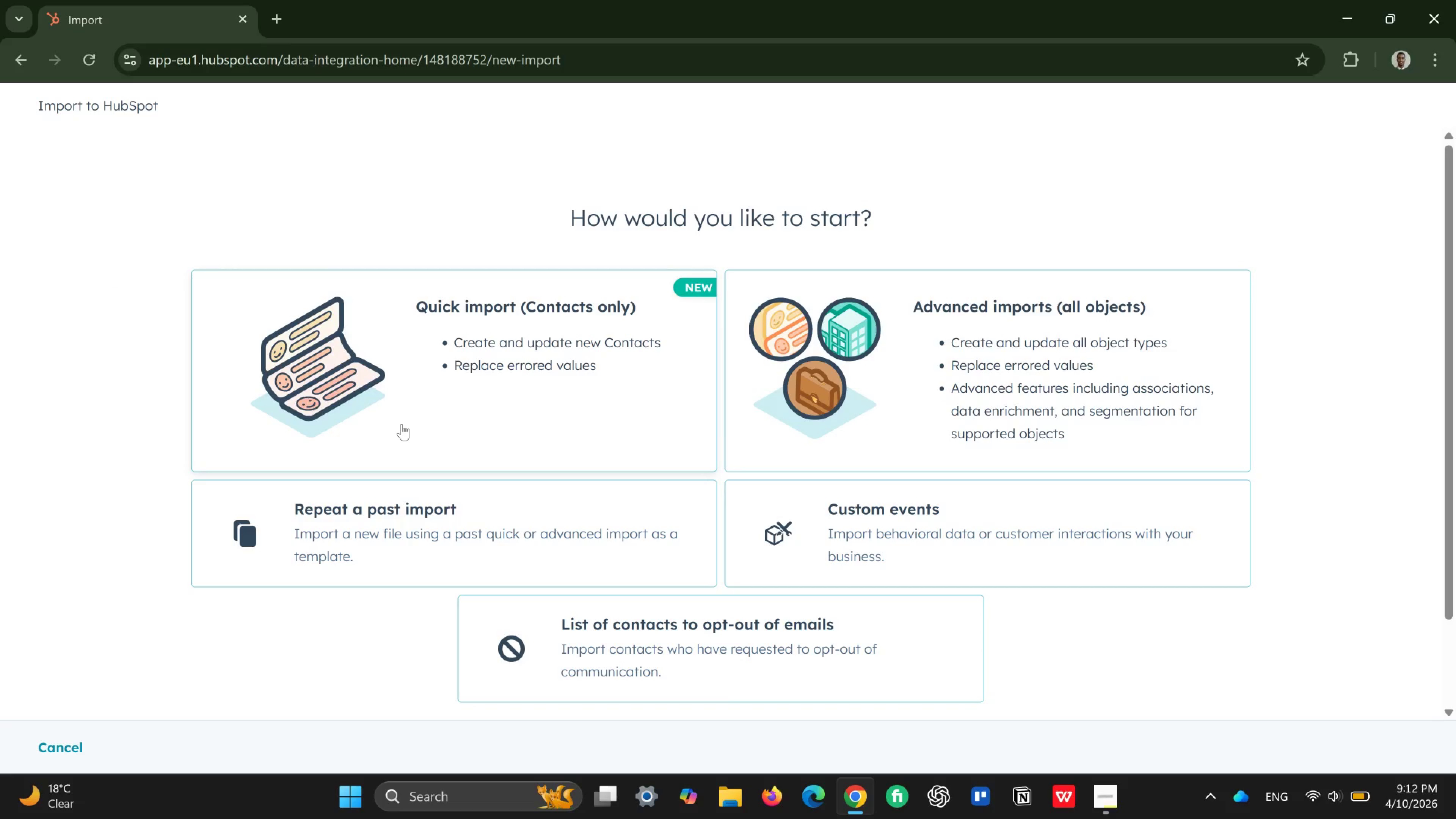 
left_click([500, 403])
 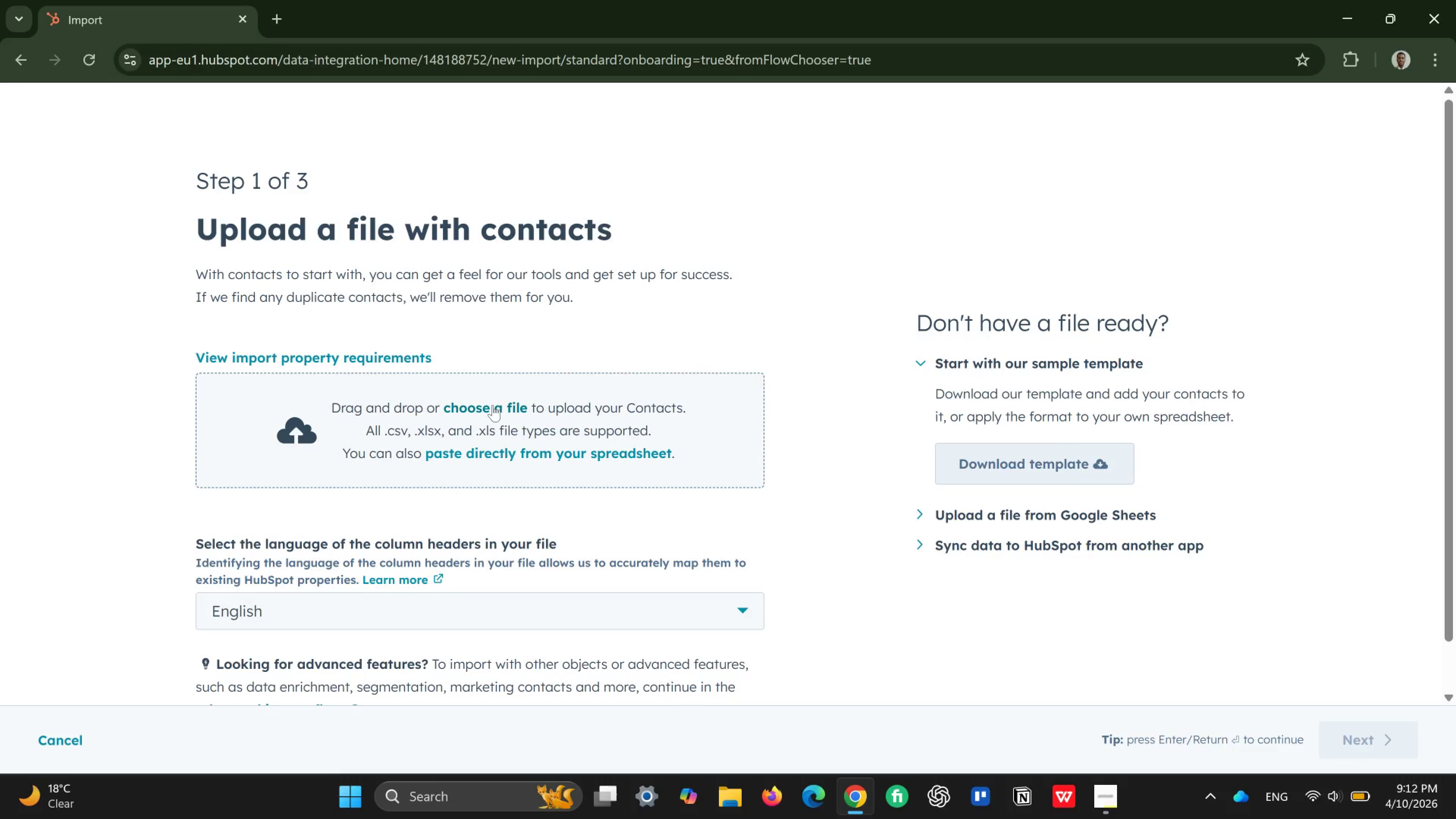 
left_click([493, 405])
 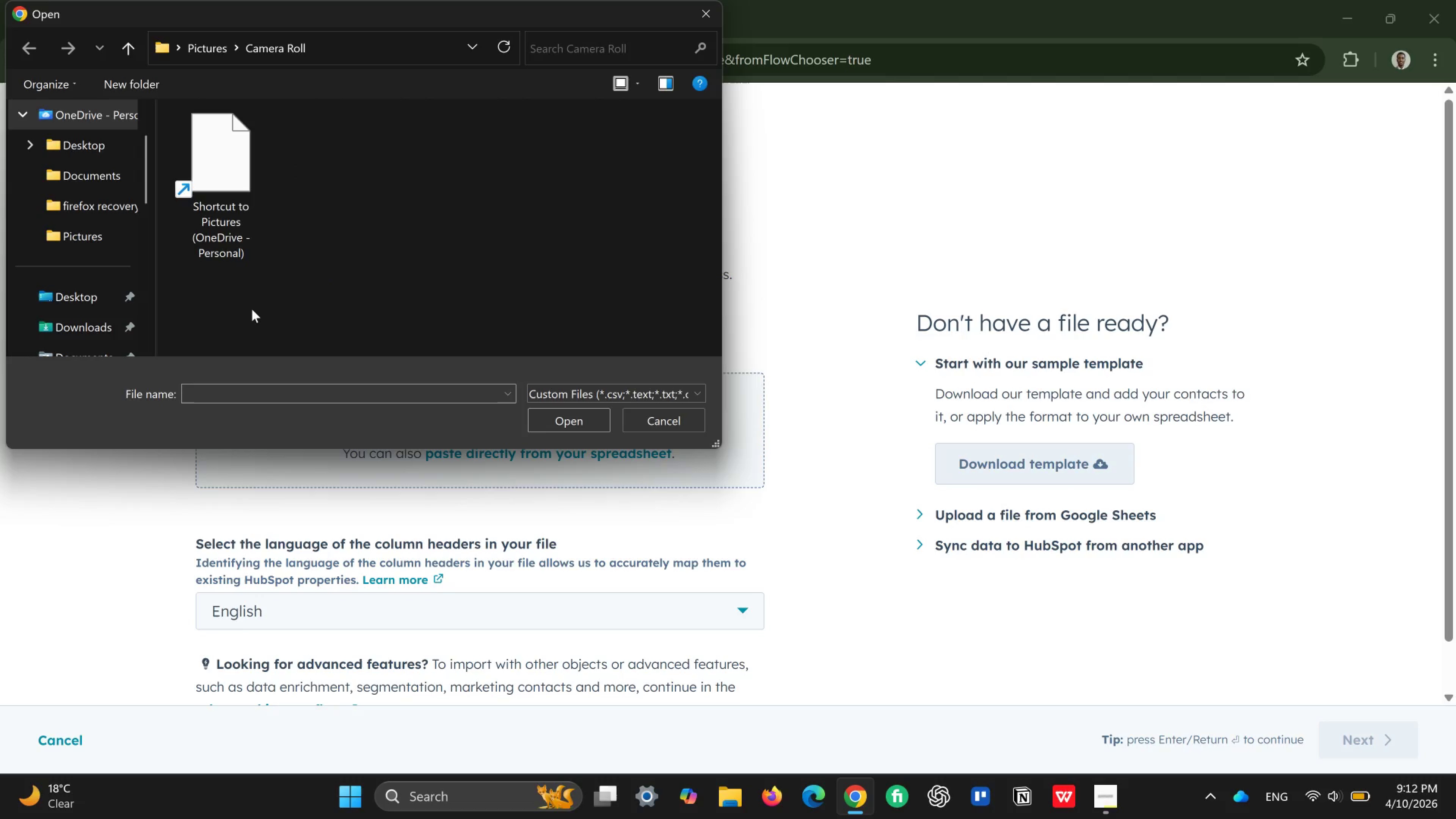 
scroll: coordinate [102, 312], scroll_direction: down, amount: 1.0
 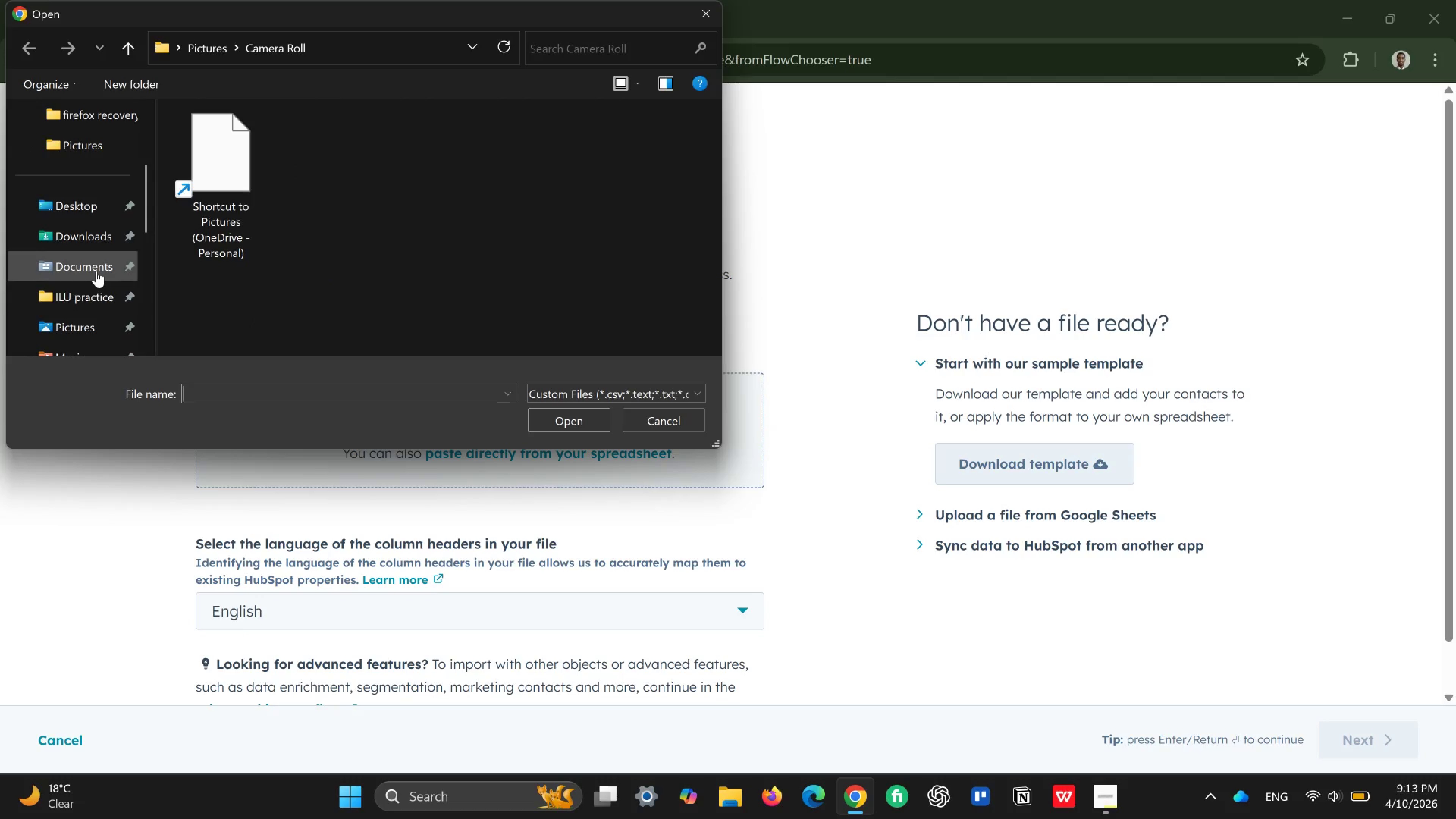 
left_click([96, 271])
 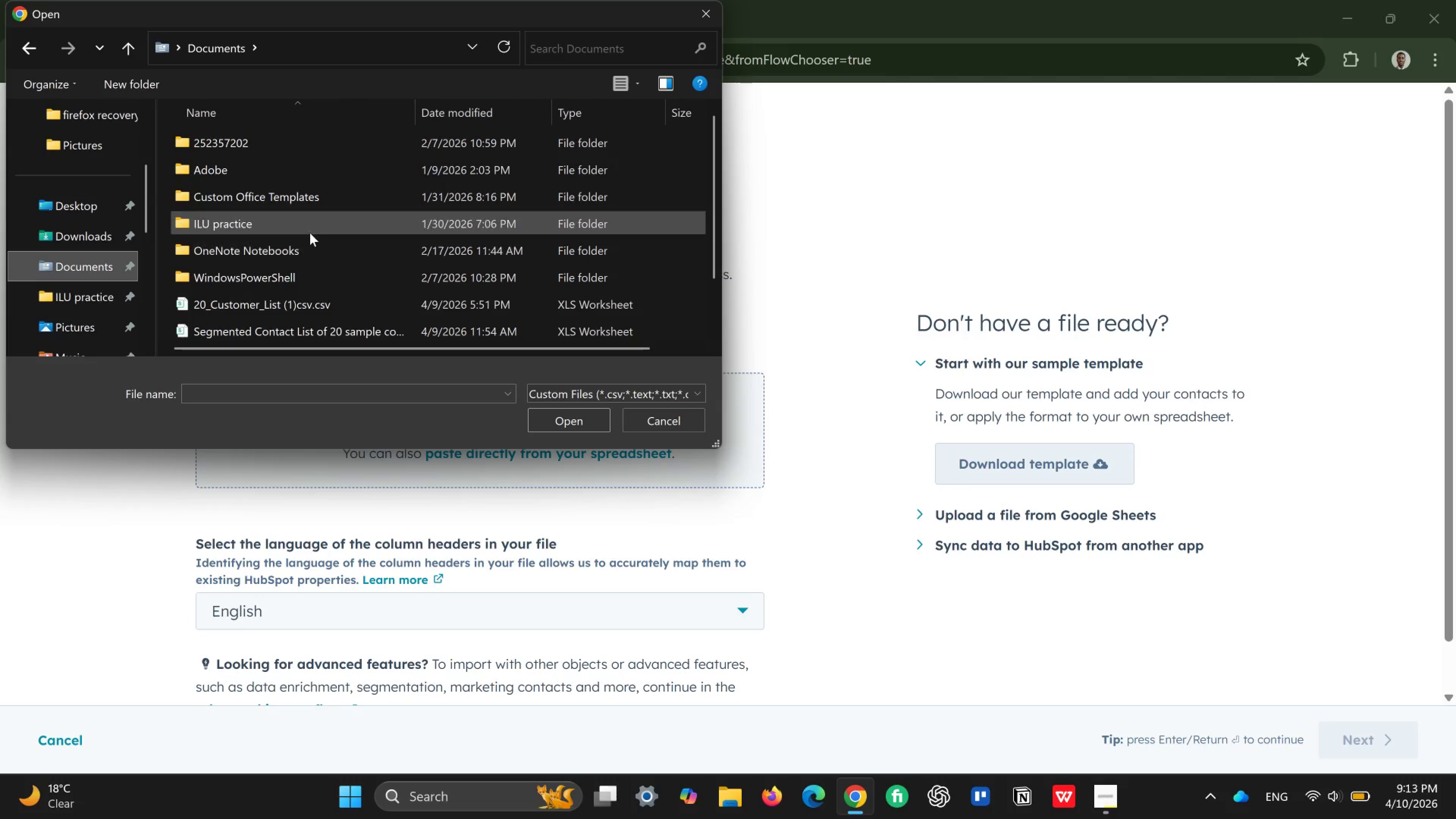 
scroll: coordinate [310, 239], scroll_direction: down, amount: 9.0
 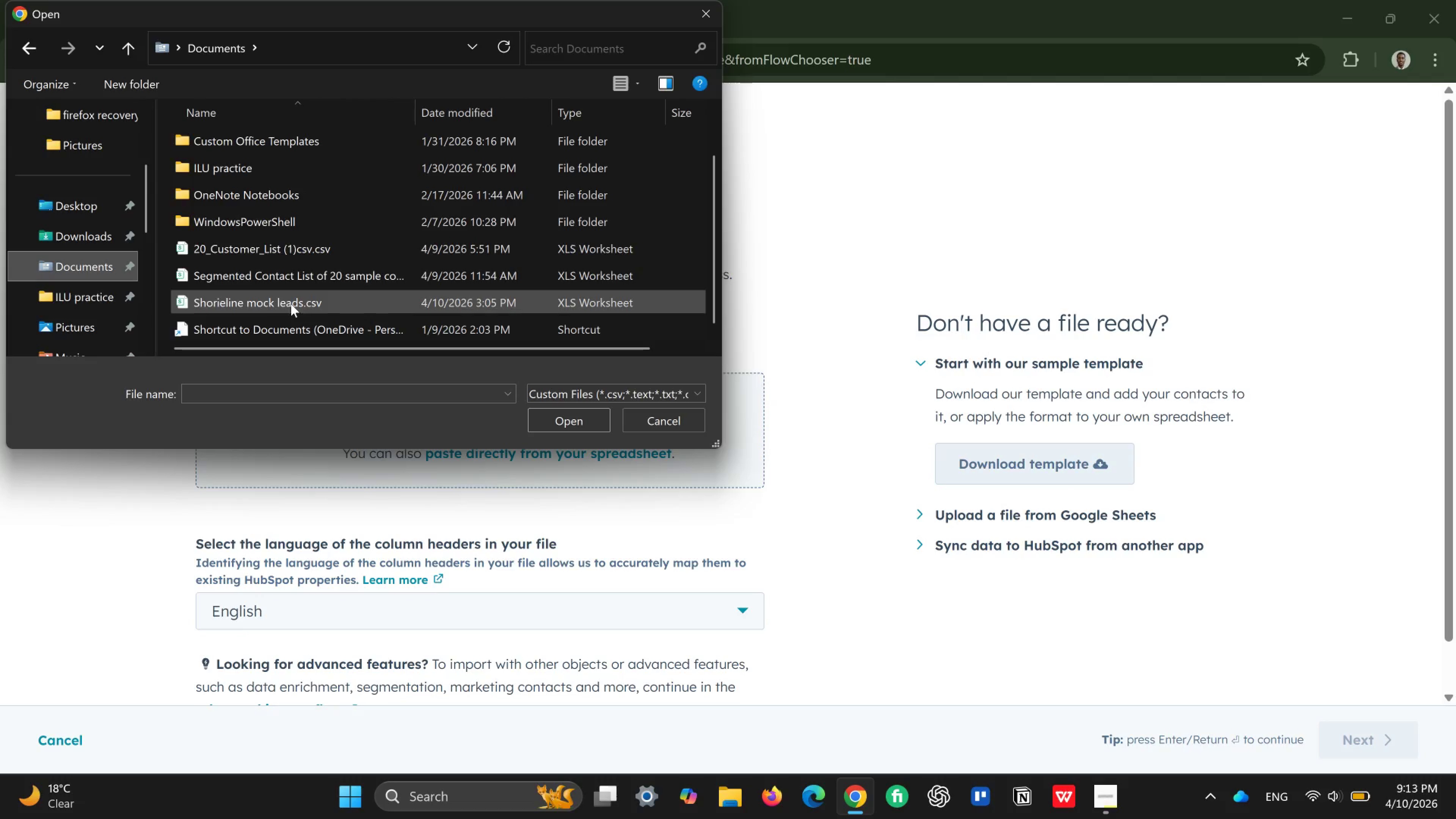 
left_click([291, 304])
 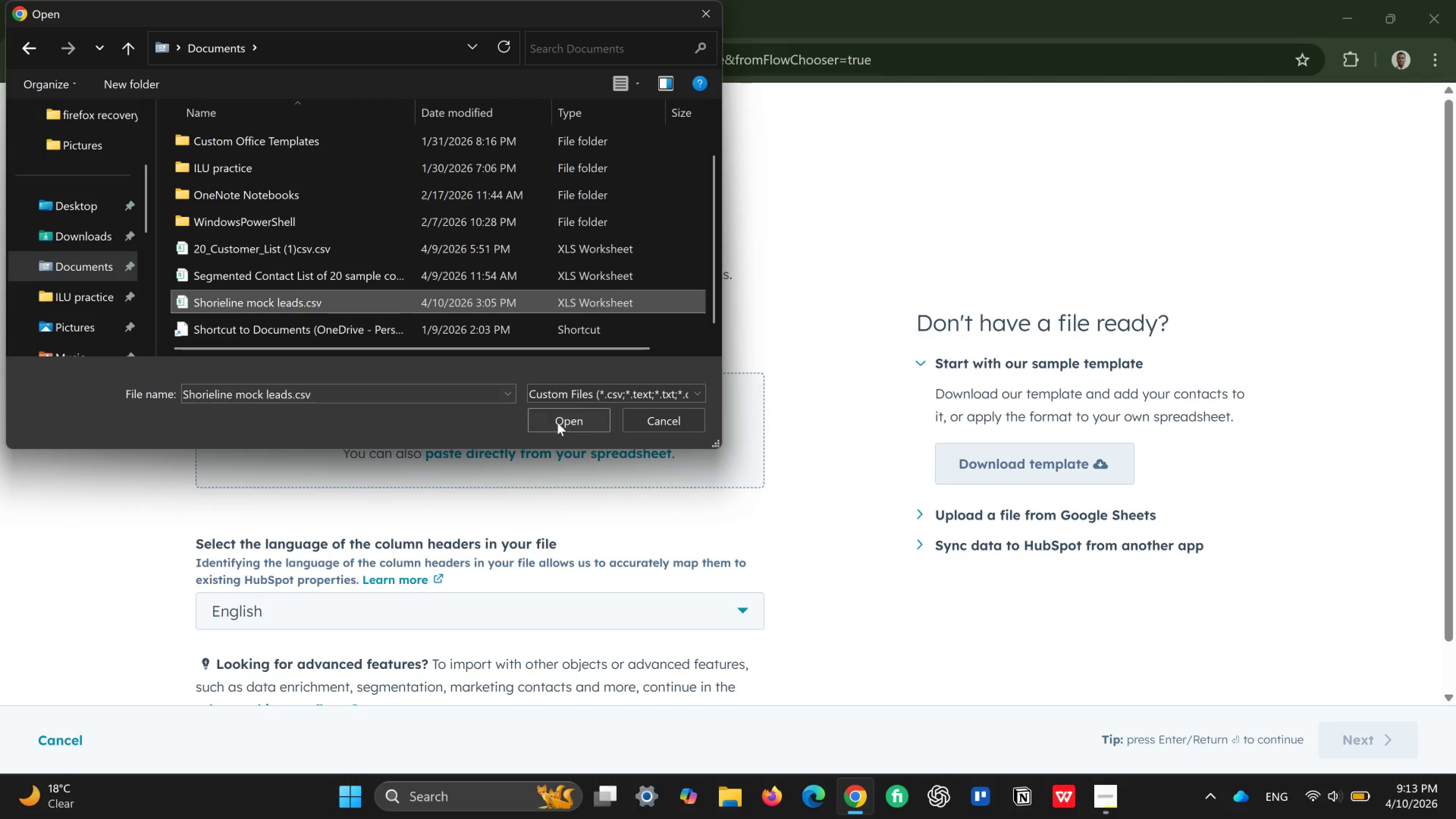 
left_click([557, 421])
 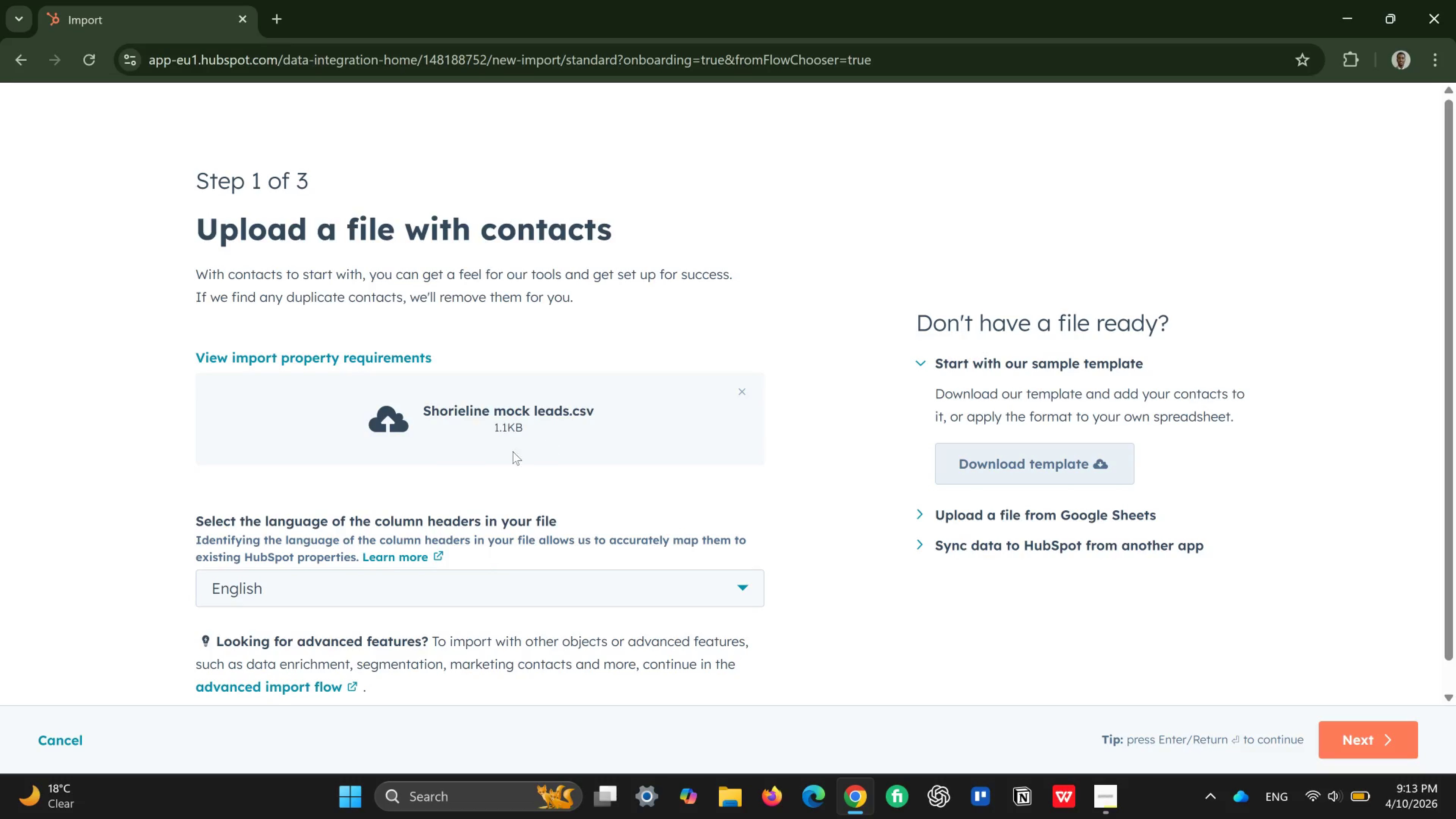 
scroll: coordinate [402, 545], scroll_direction: down, amount: 4.0
 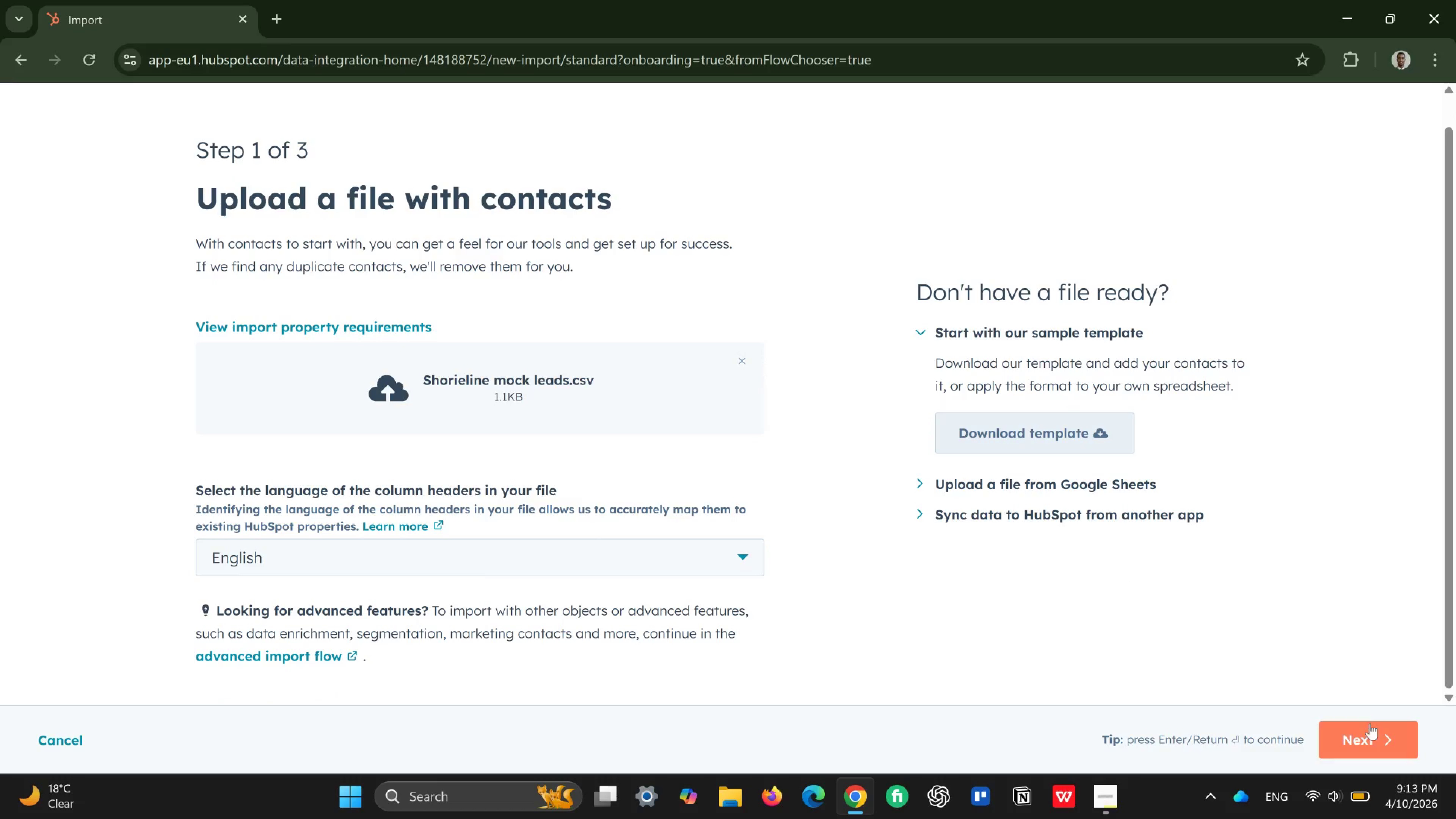 
left_click([1370, 731])
 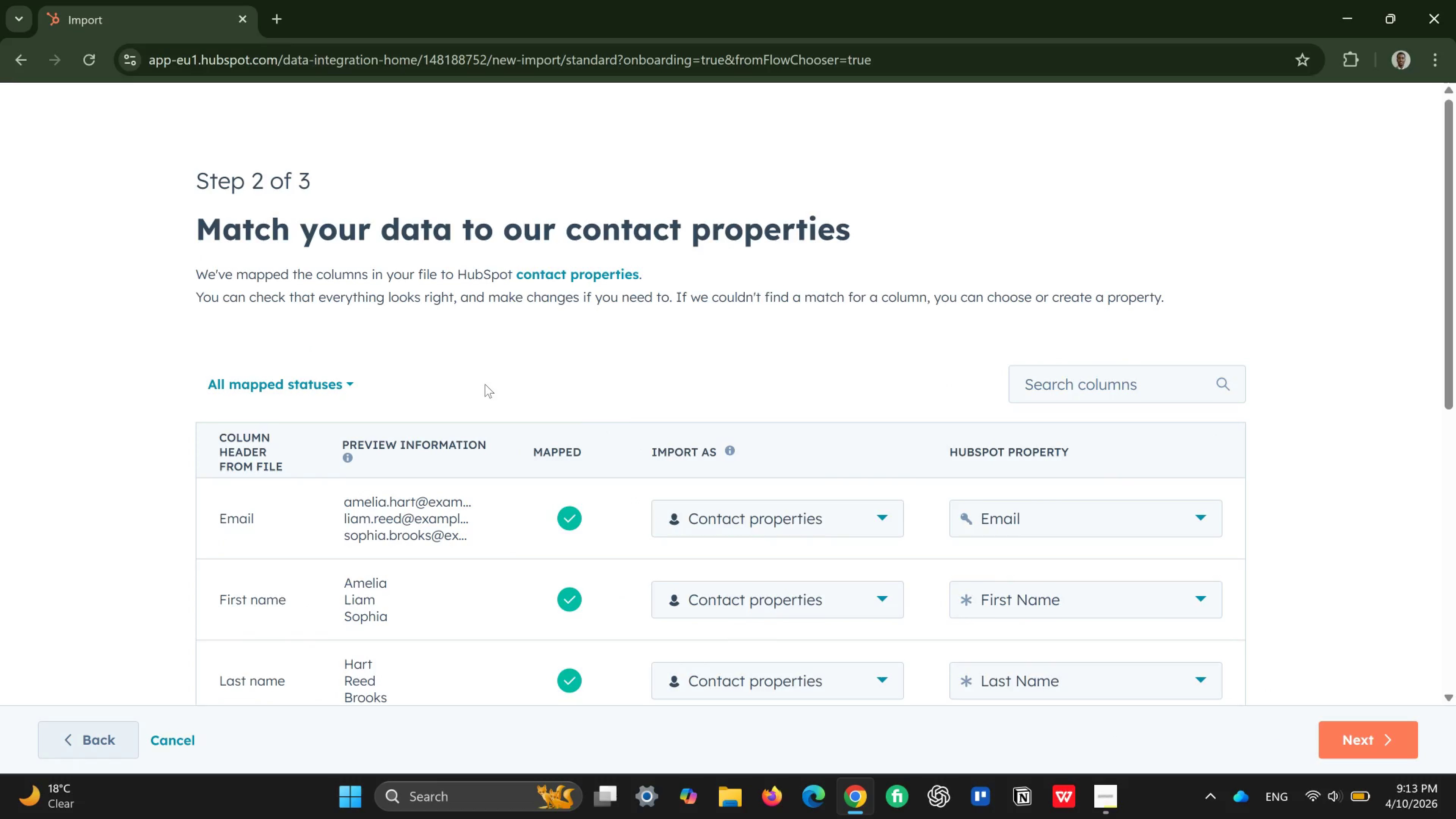 
wait(6.18)
 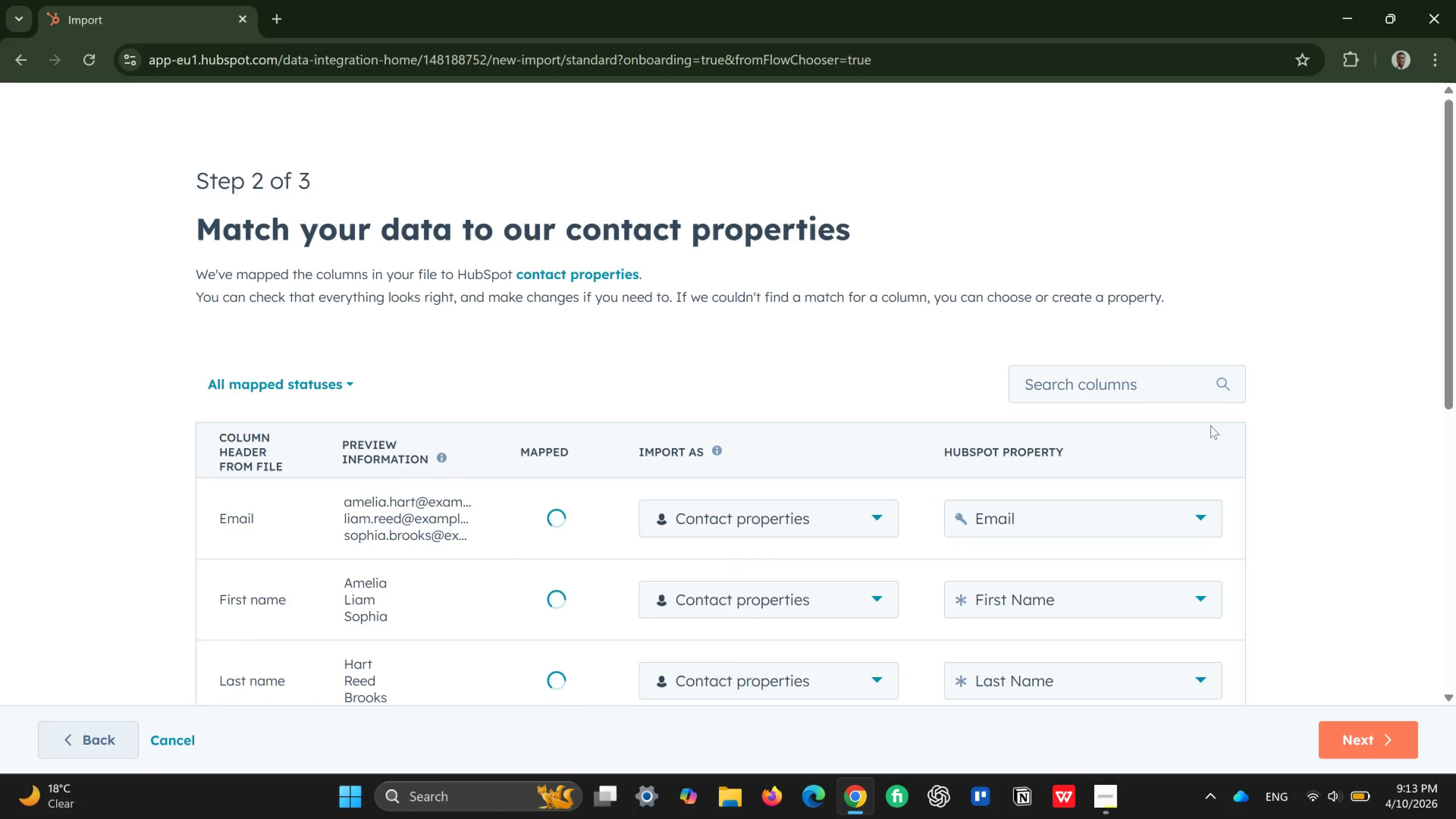 
scroll: coordinate [485, 384], scroll_direction: down, amount: 3.0
 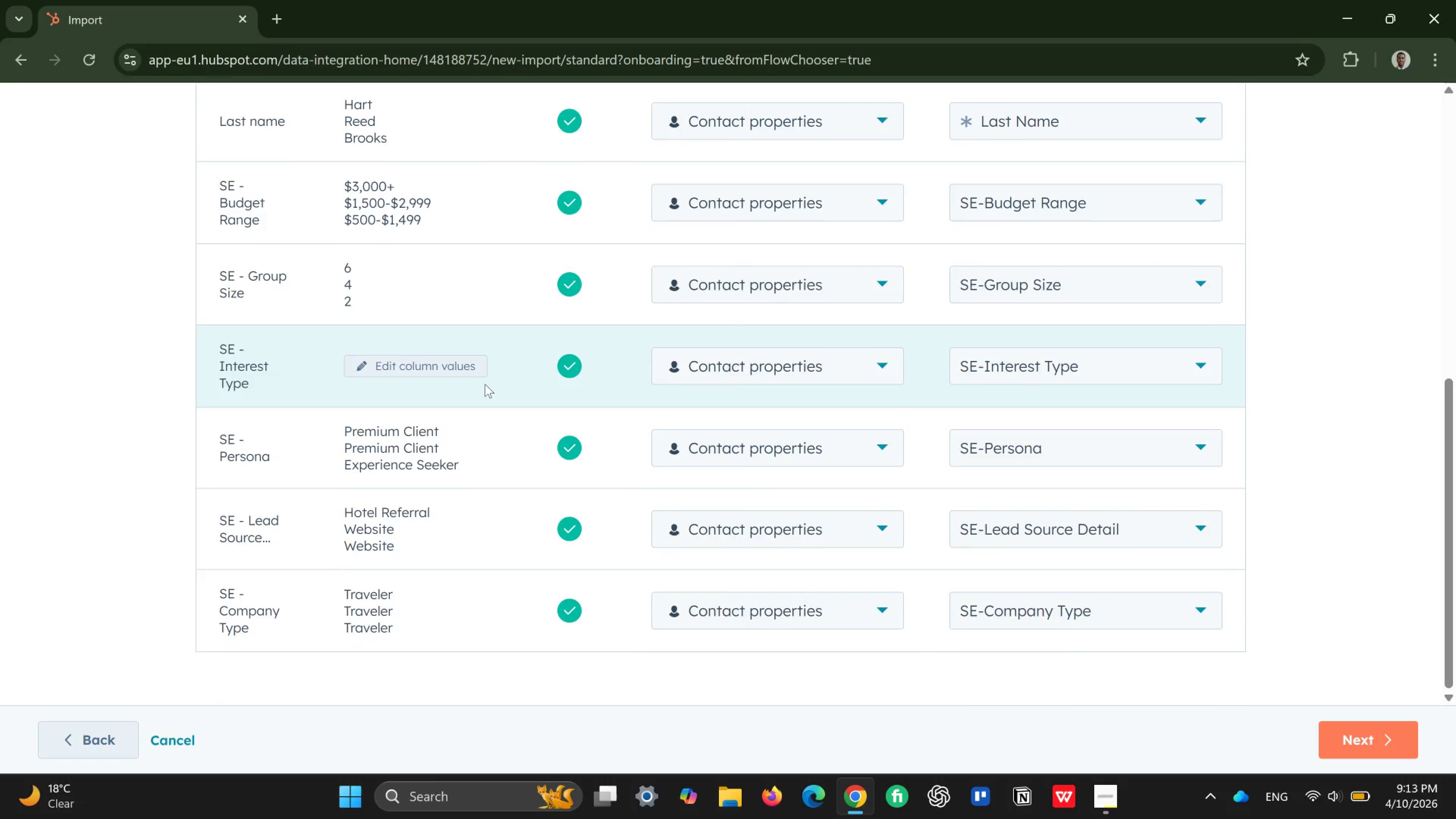 
scroll: coordinate [485, 384], scroll_direction: up, amount: 4.0
 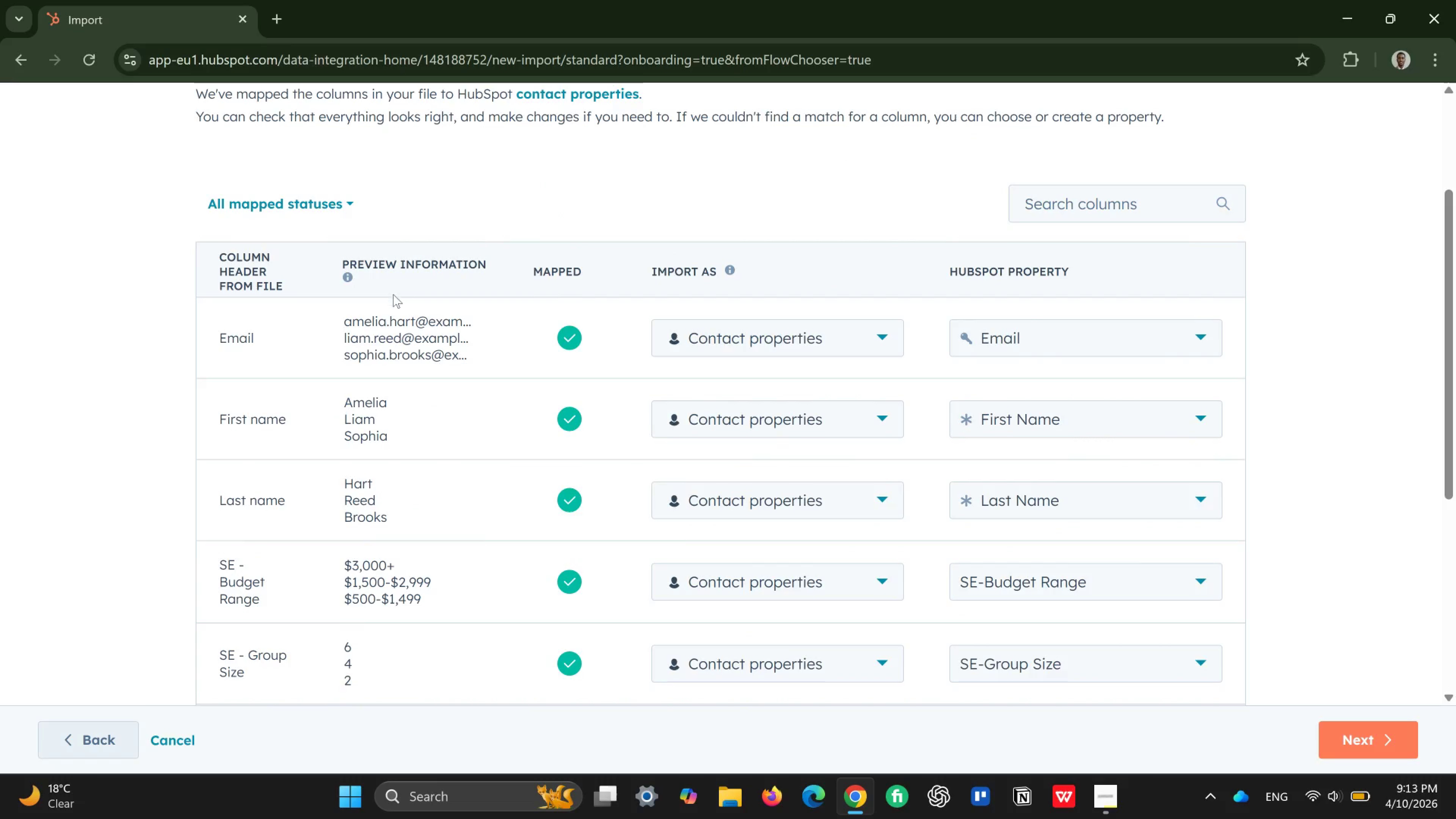 
wait(8.5)
 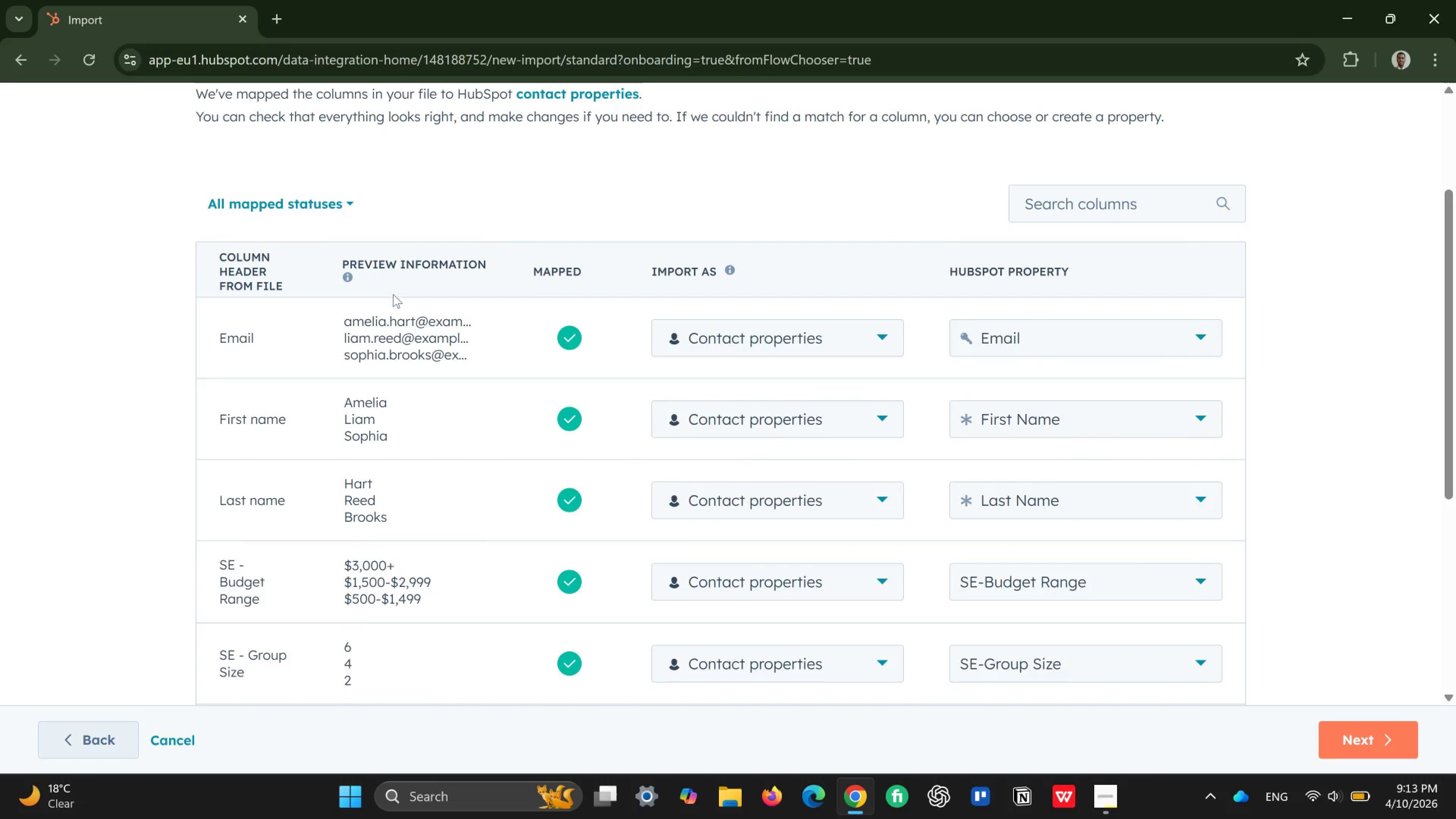 
mouse_move([384, 449])
 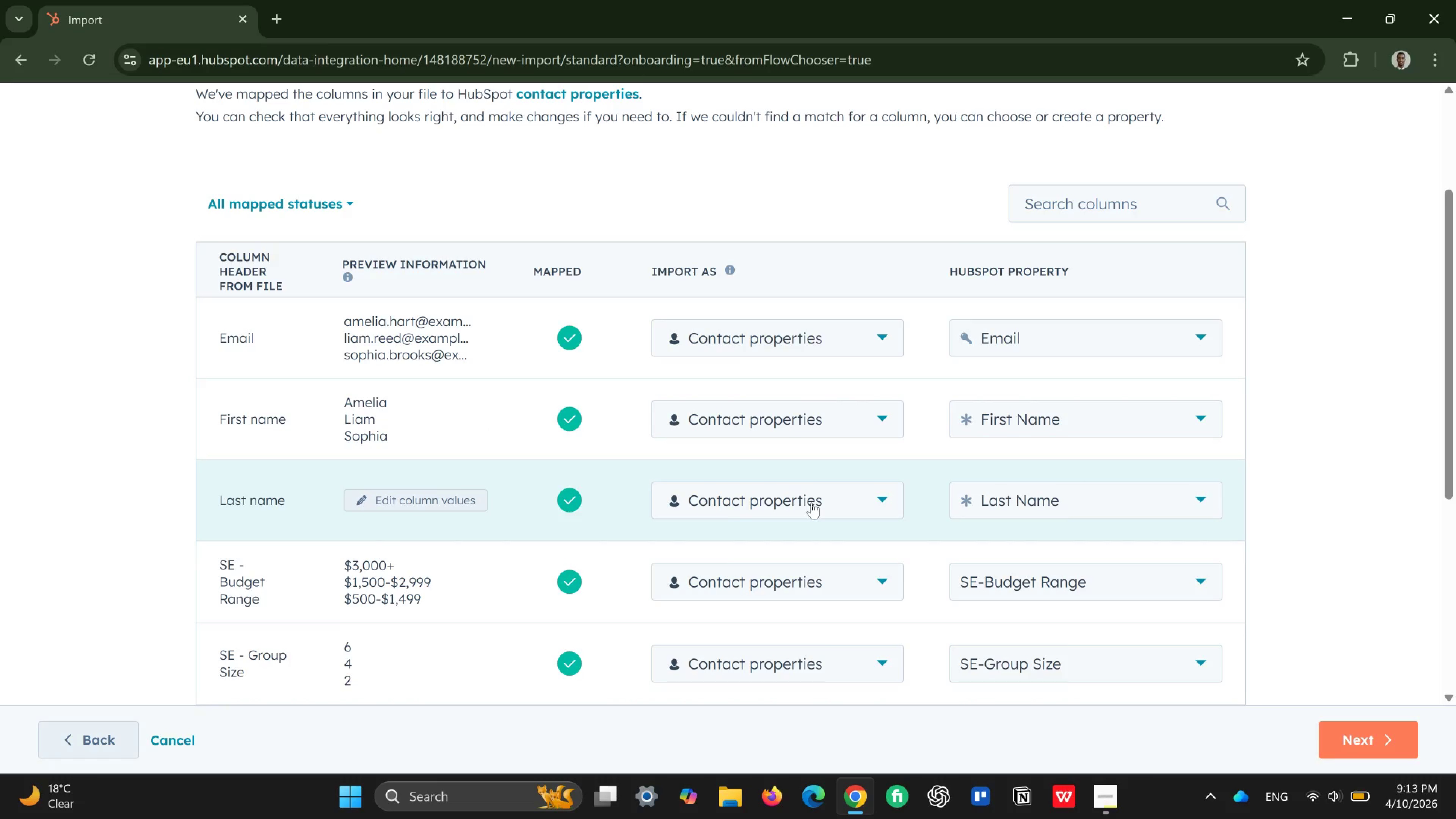 
wait(6.92)
 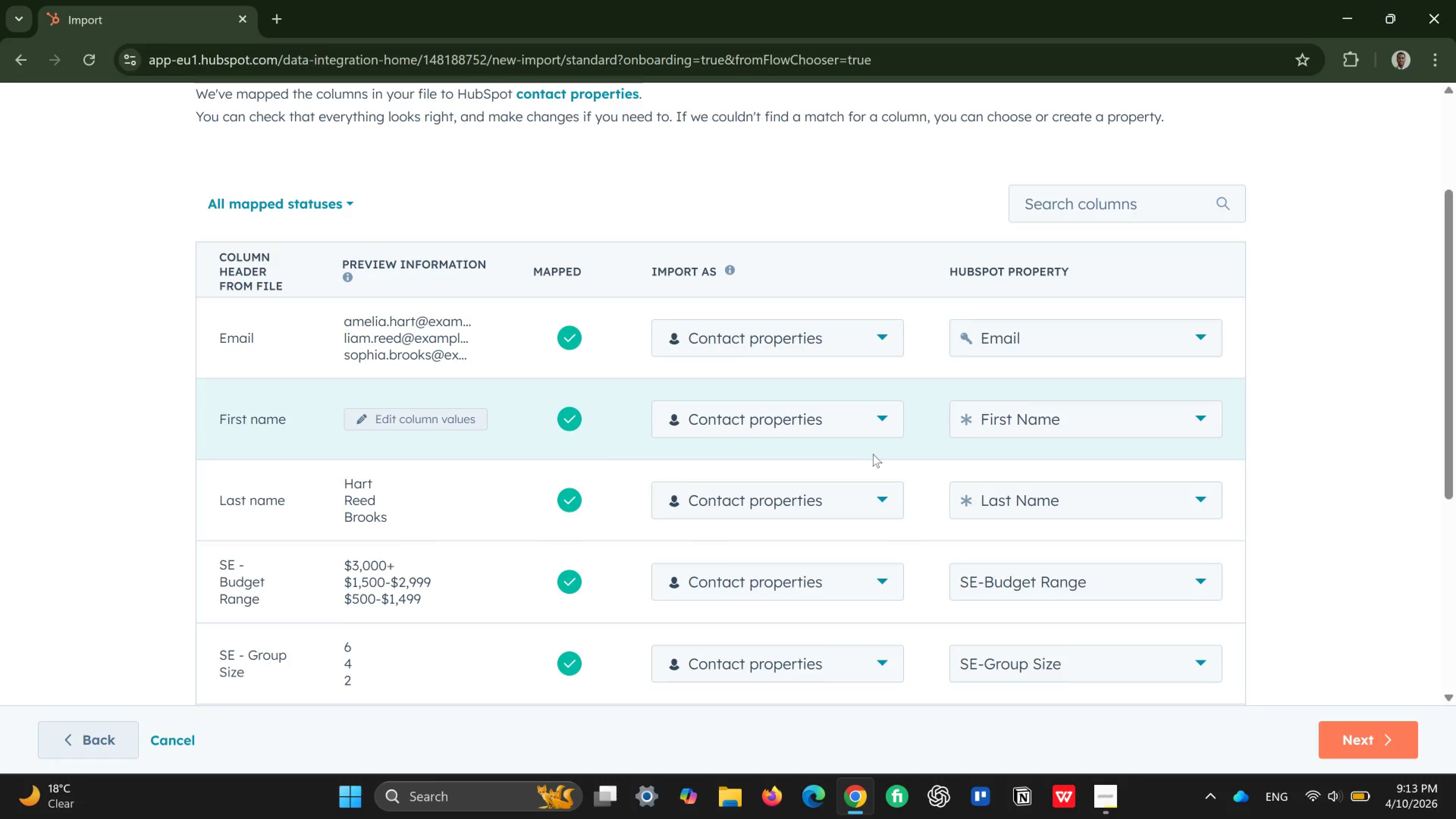 
scroll: coordinate [934, 500], scroll_direction: down, amount: 4.0
 